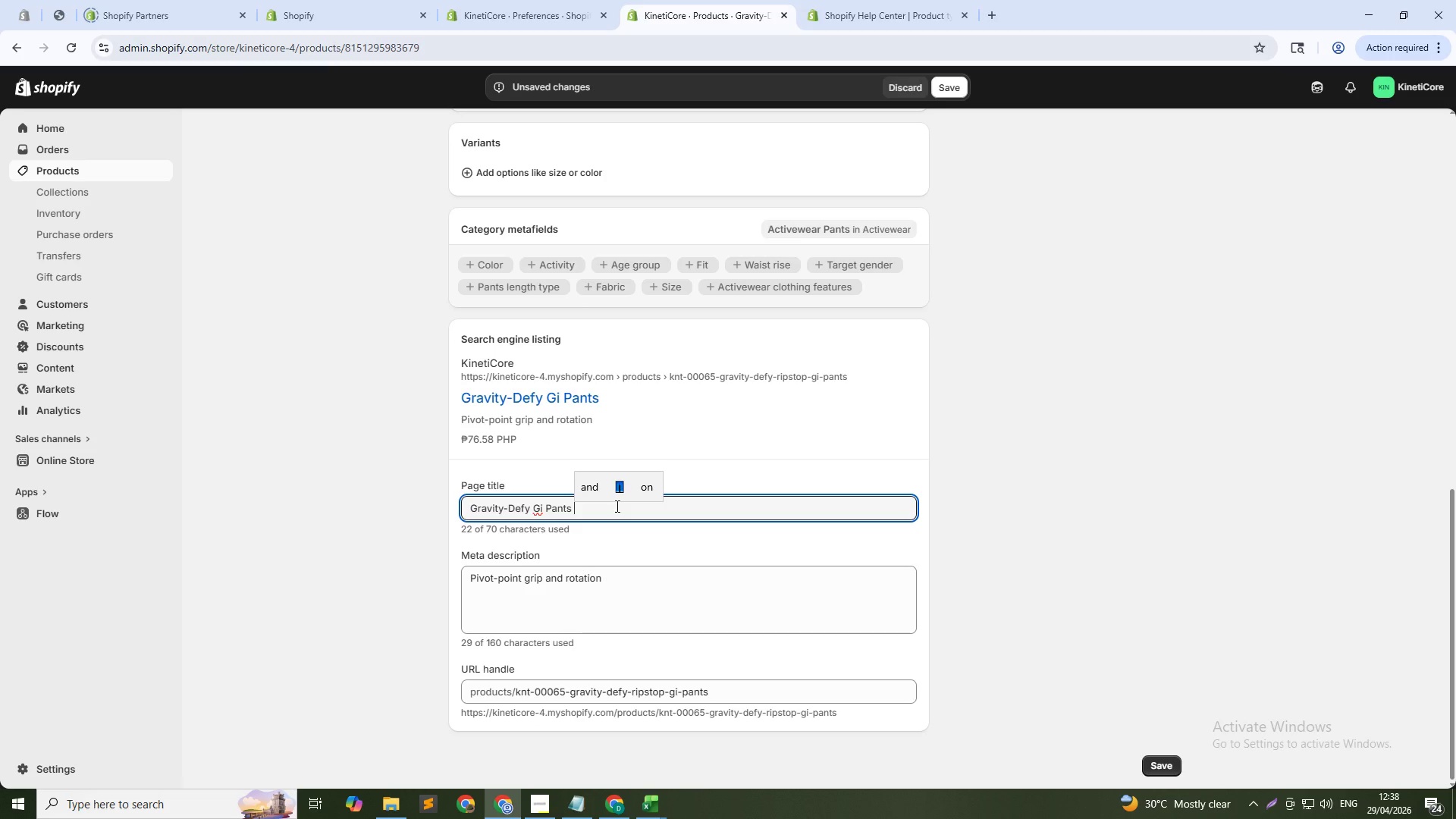 
type(PIR)
key(Backspace)
key(Backspace)
type(ivot Grip for Fllor sPINS)
 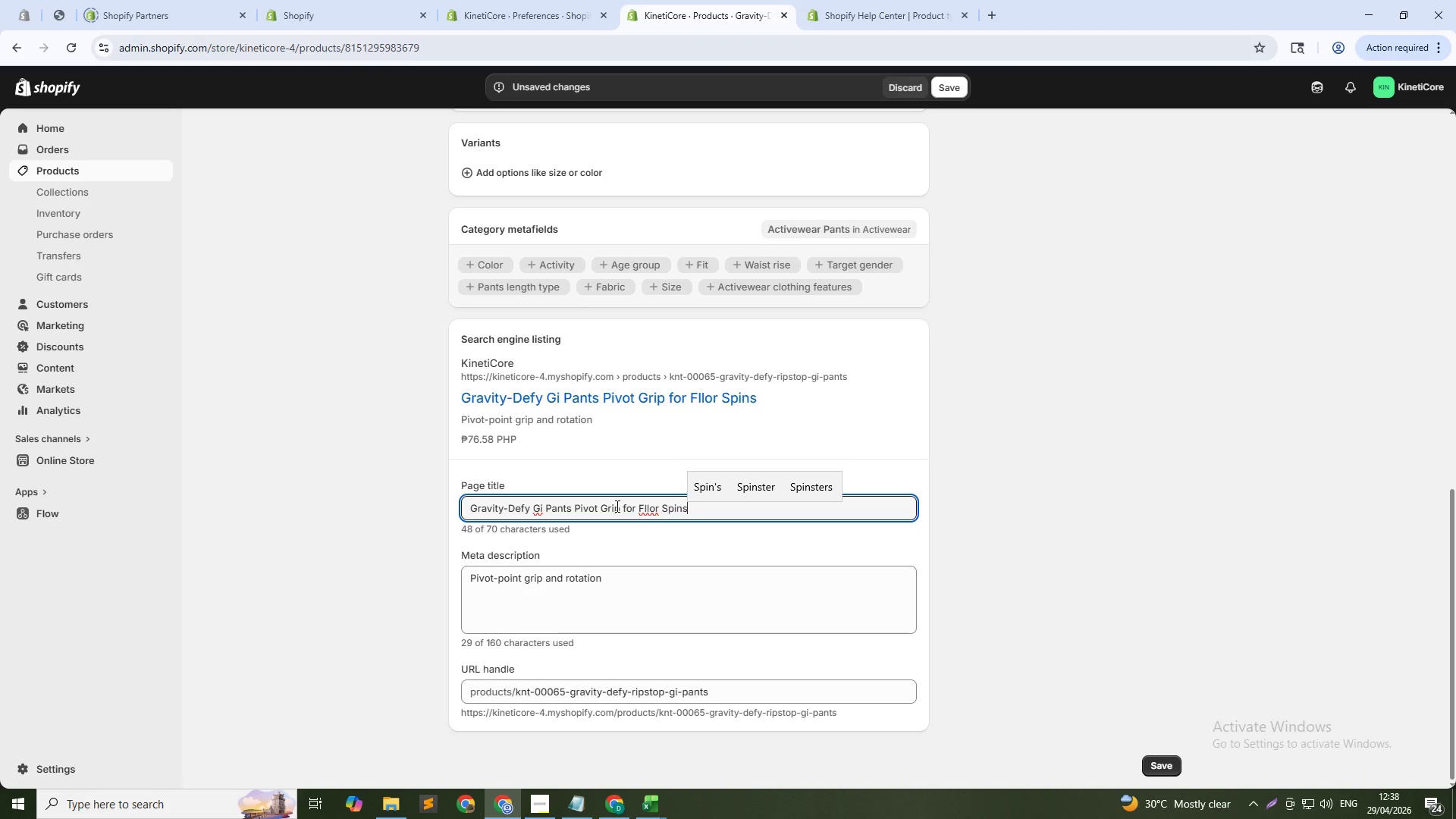 
hold_key(key=CapsLock, duration=0.33)
 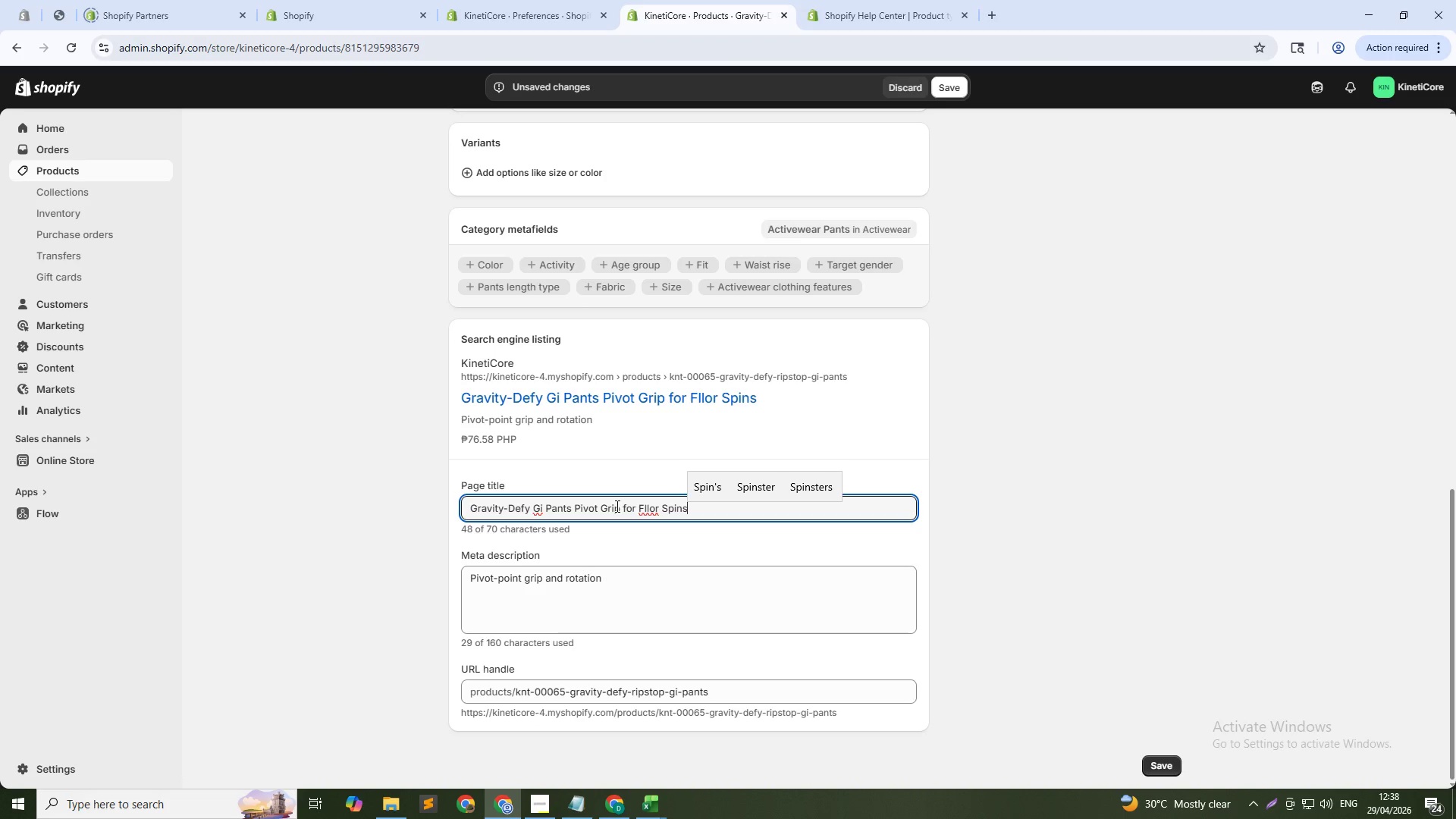 
scroll: coordinate [616, 506], scroll_direction: down, amount: 1.0
 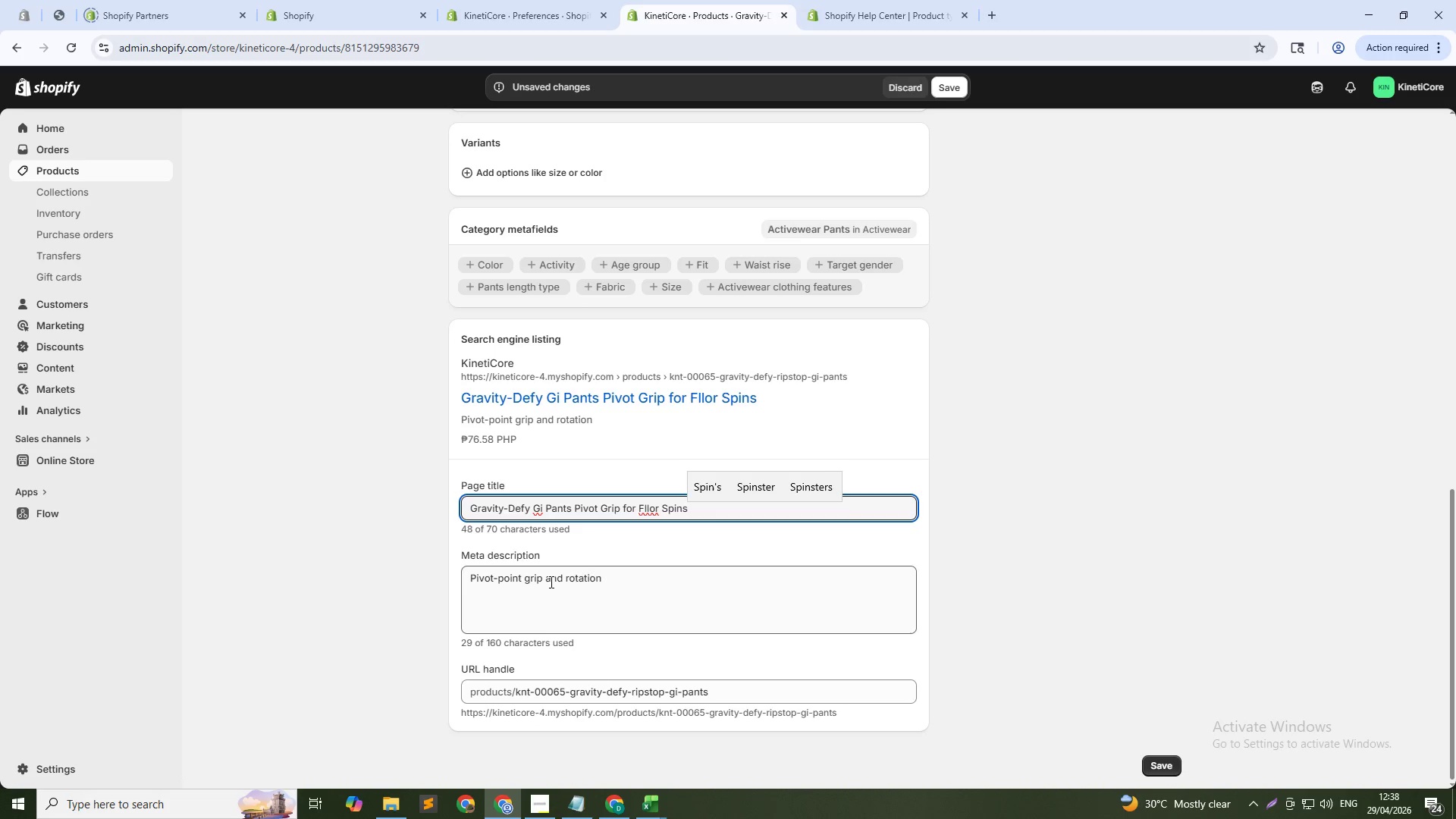 
double_click([543, 586])
 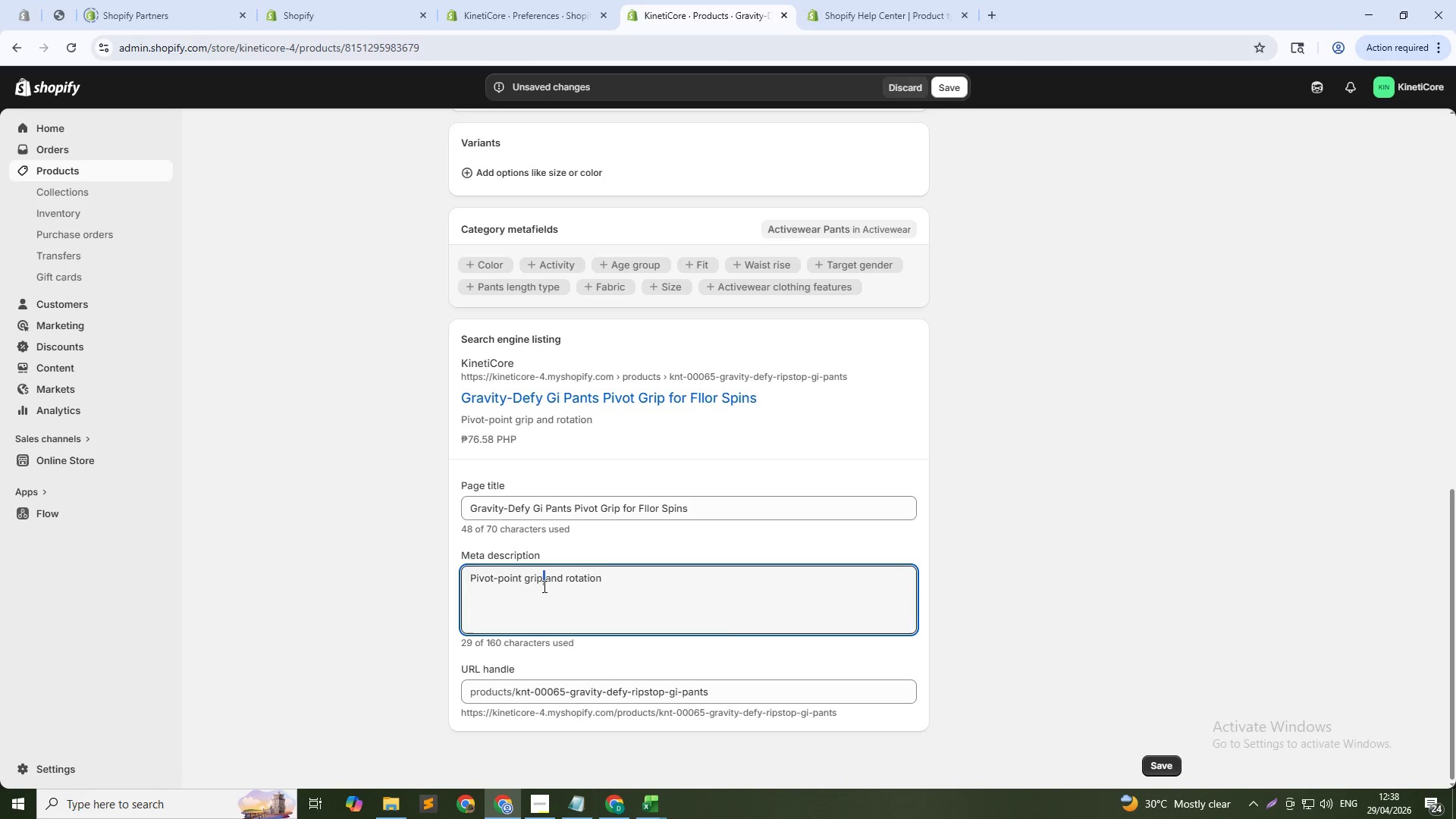 
triple_click([543, 586])
 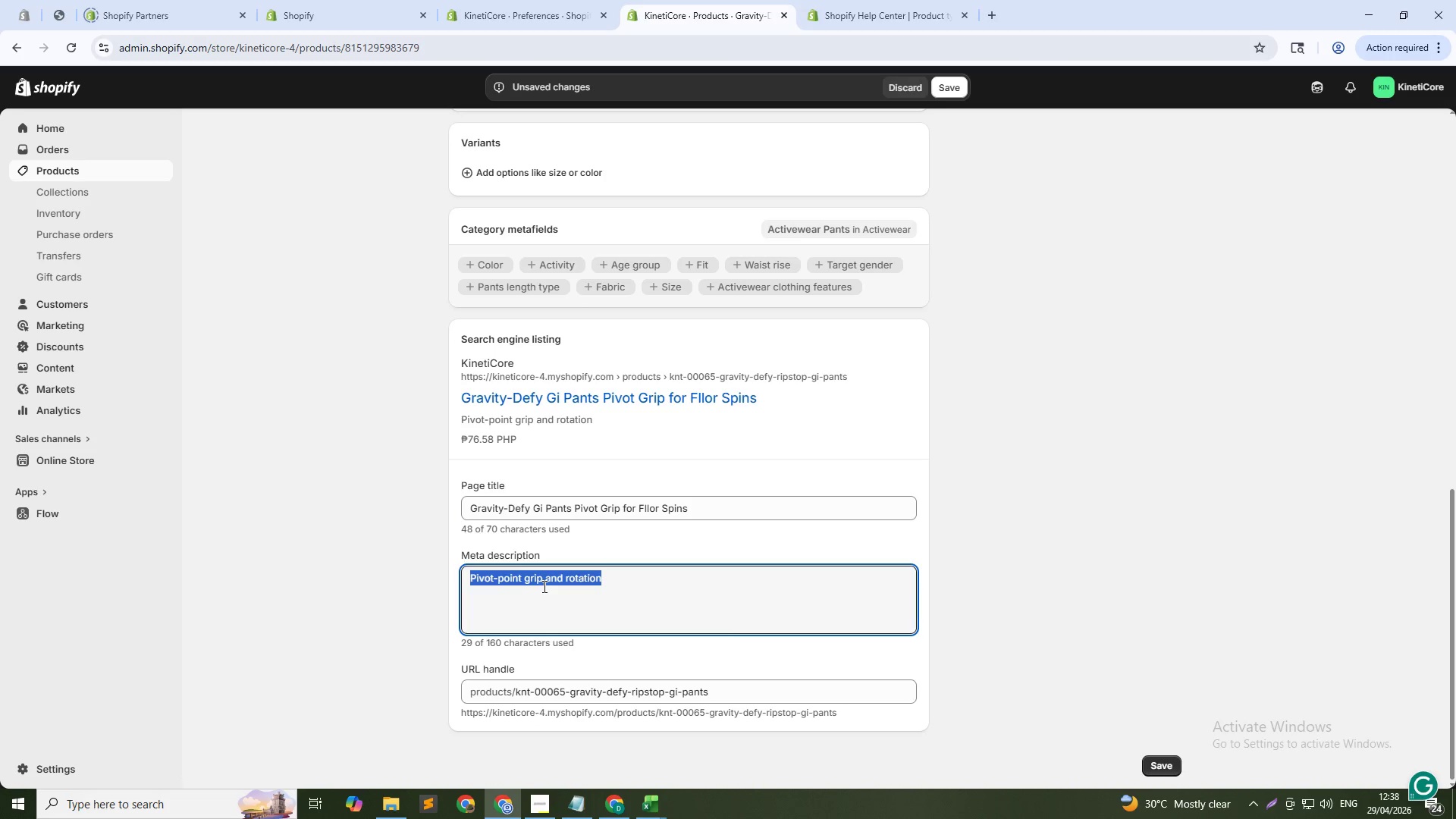 
key(Backspace)
type(Pivot patches for smooth floor spins. Ro)
key(Backspace)
type(ipstop durability. For tricking and capoeira.)
 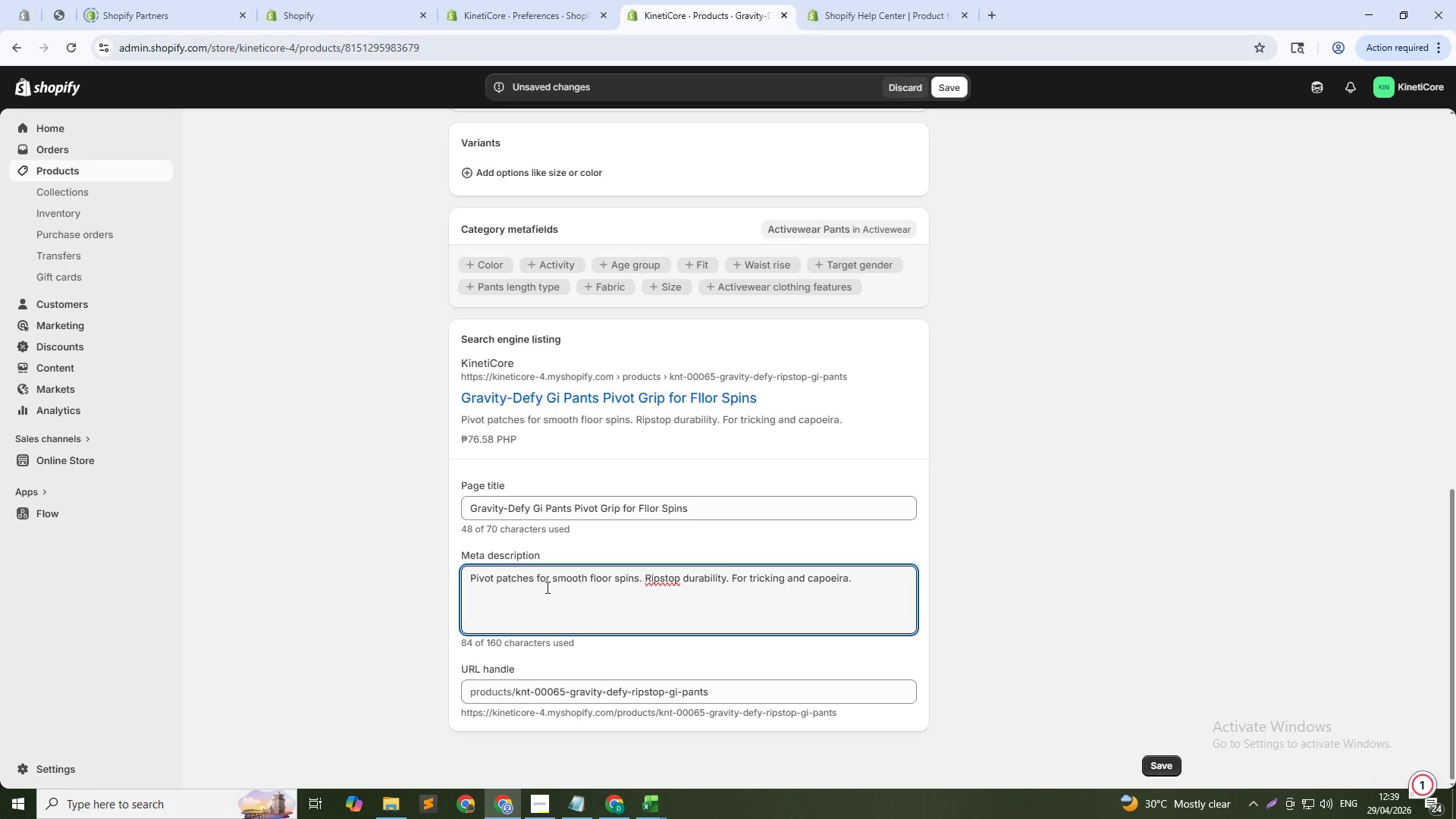 
scroll: coordinate [546, 587], scroll_direction: down, amount: 1.0
 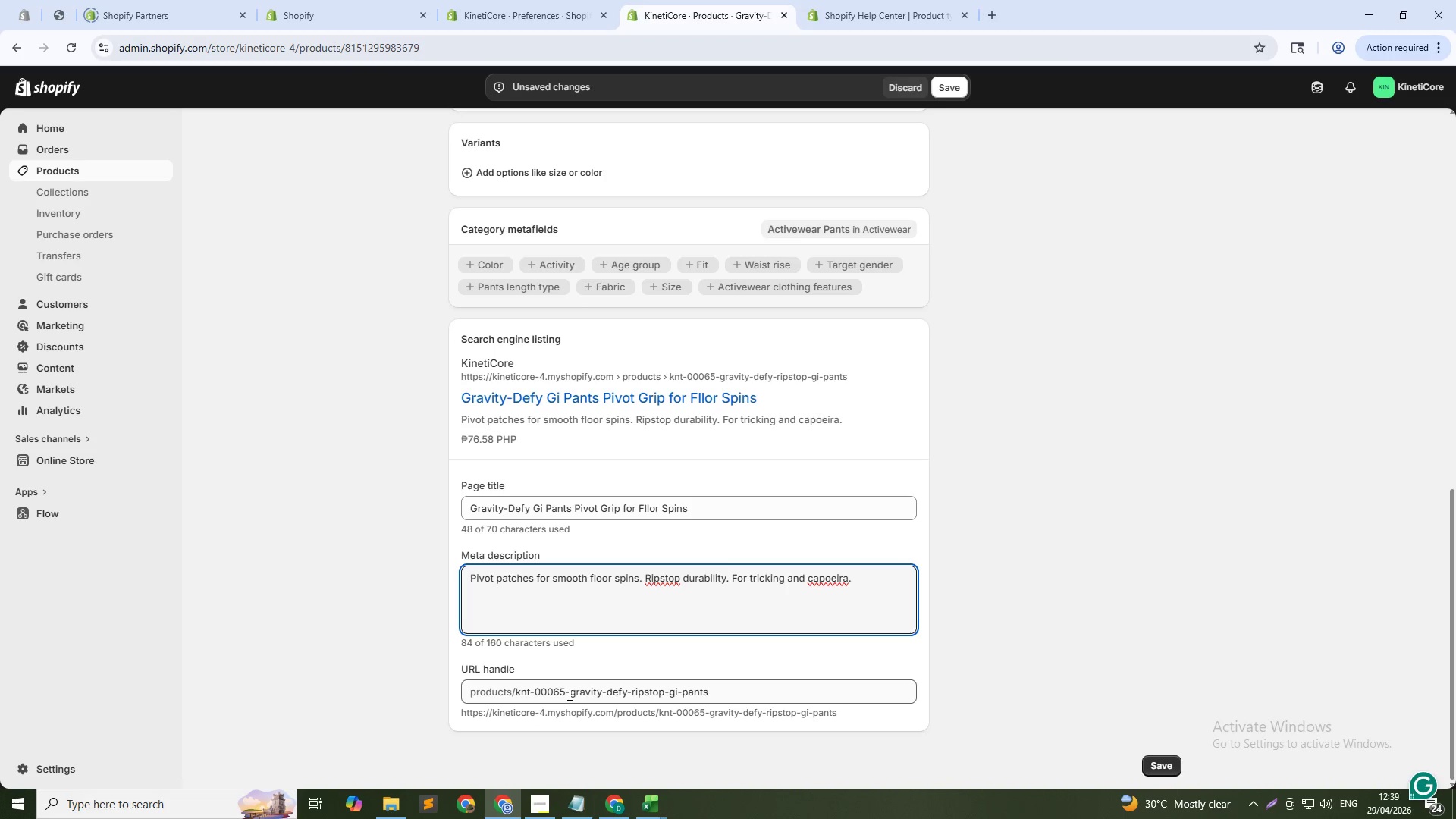 
left_click_drag(start_coordinate=[569, 692], to_coordinate=[511, 694])
 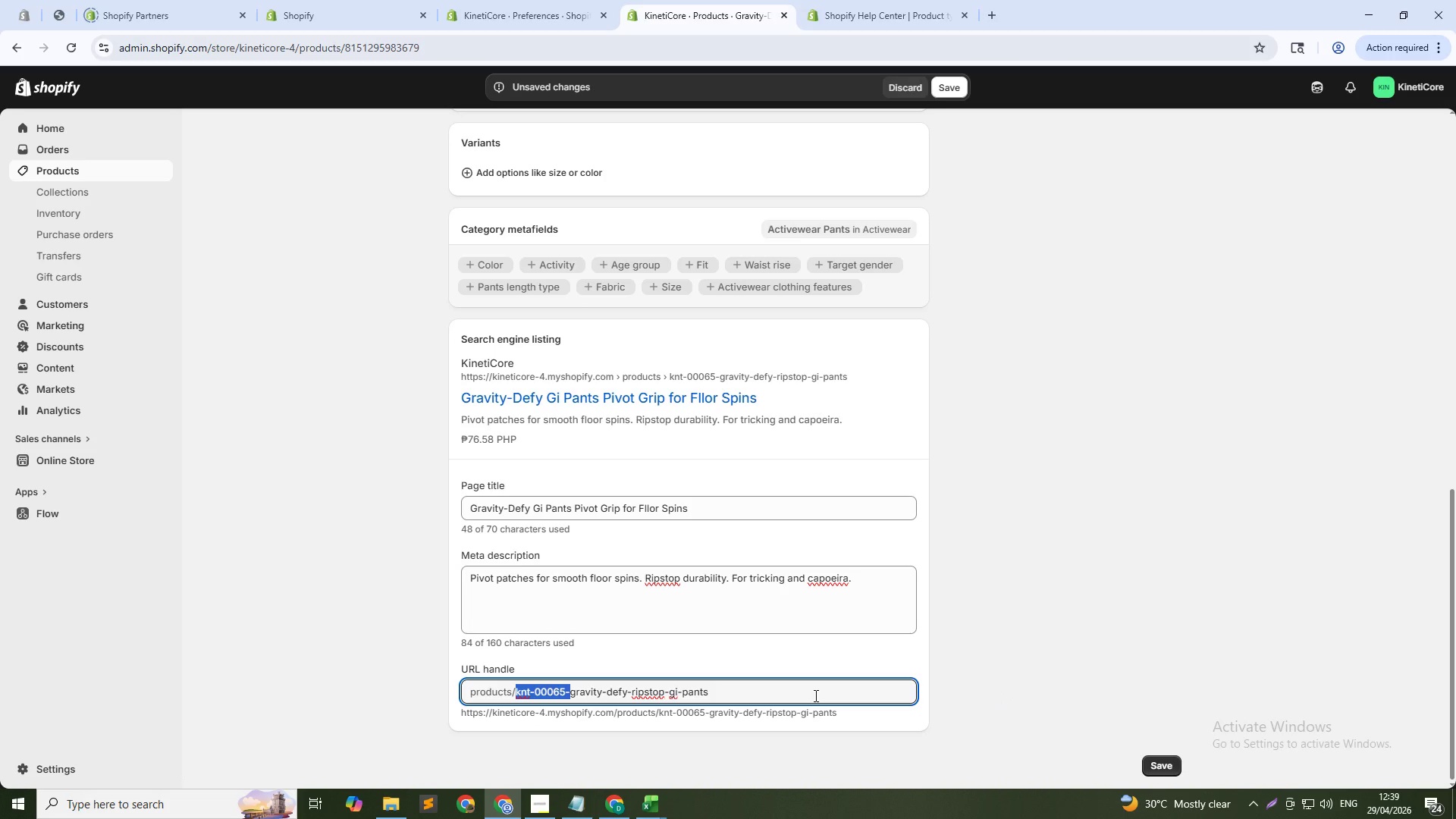 
key(Backspace)
 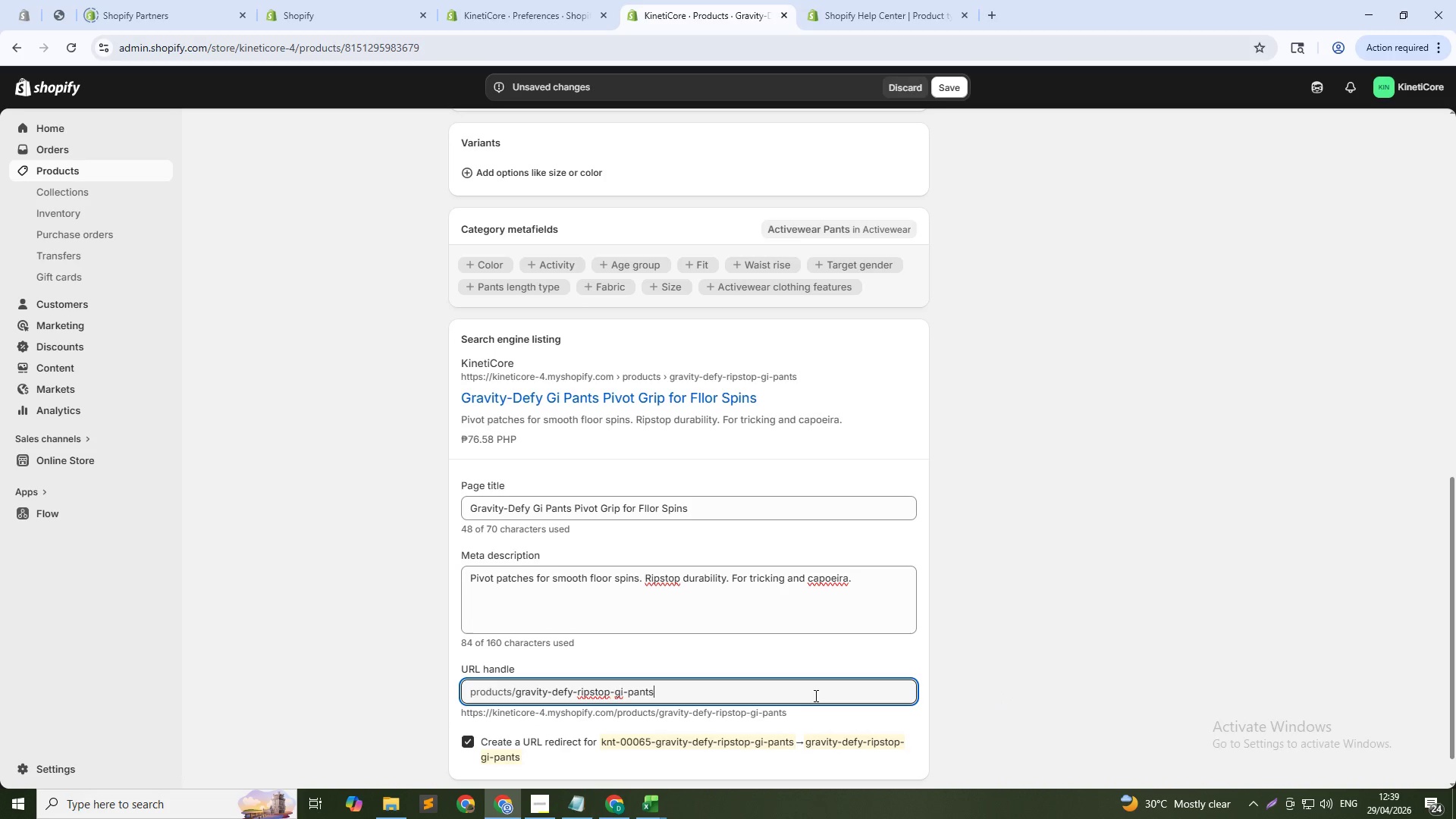 
left_click([814, 695])
 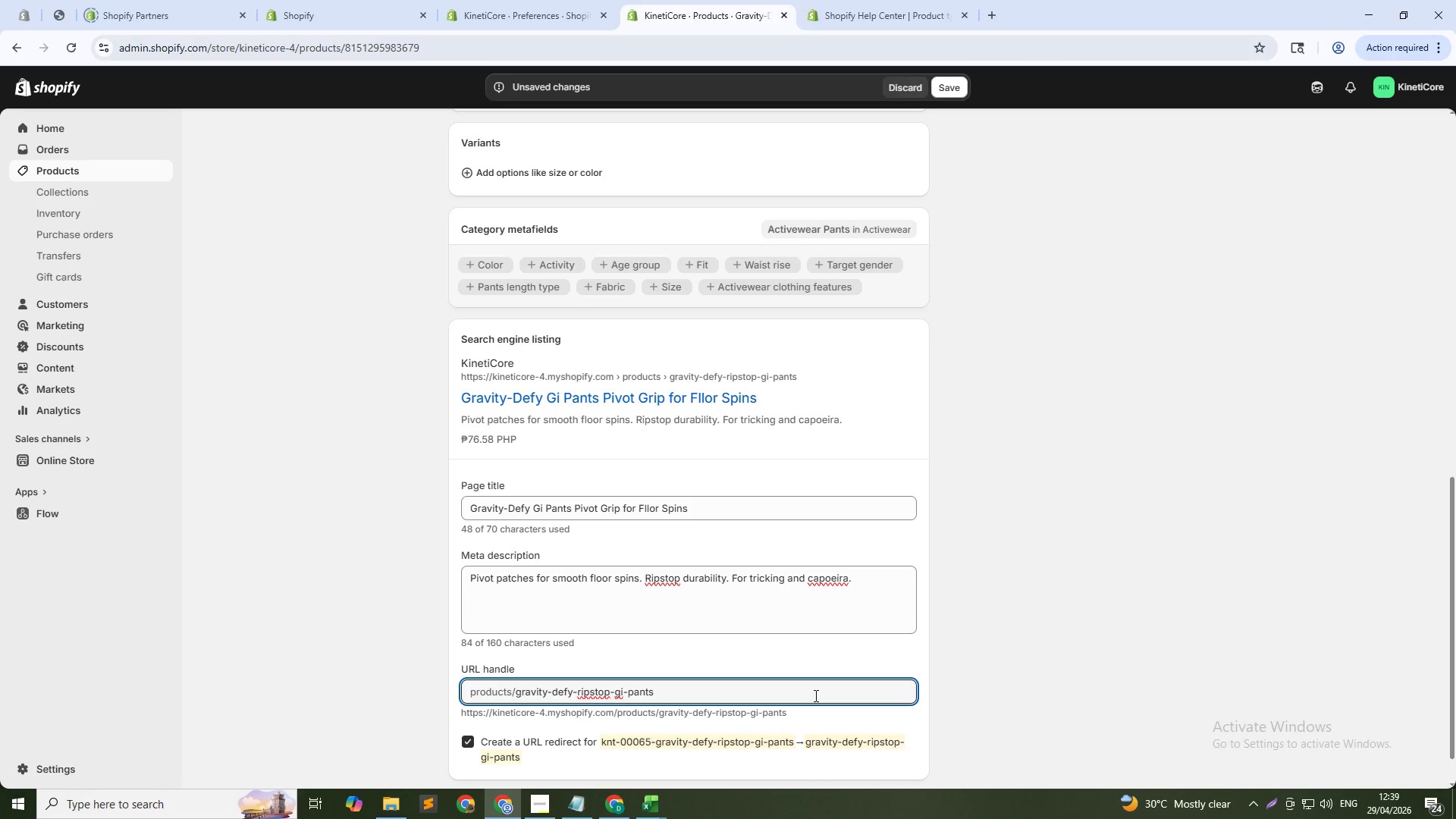 
type(-65)
 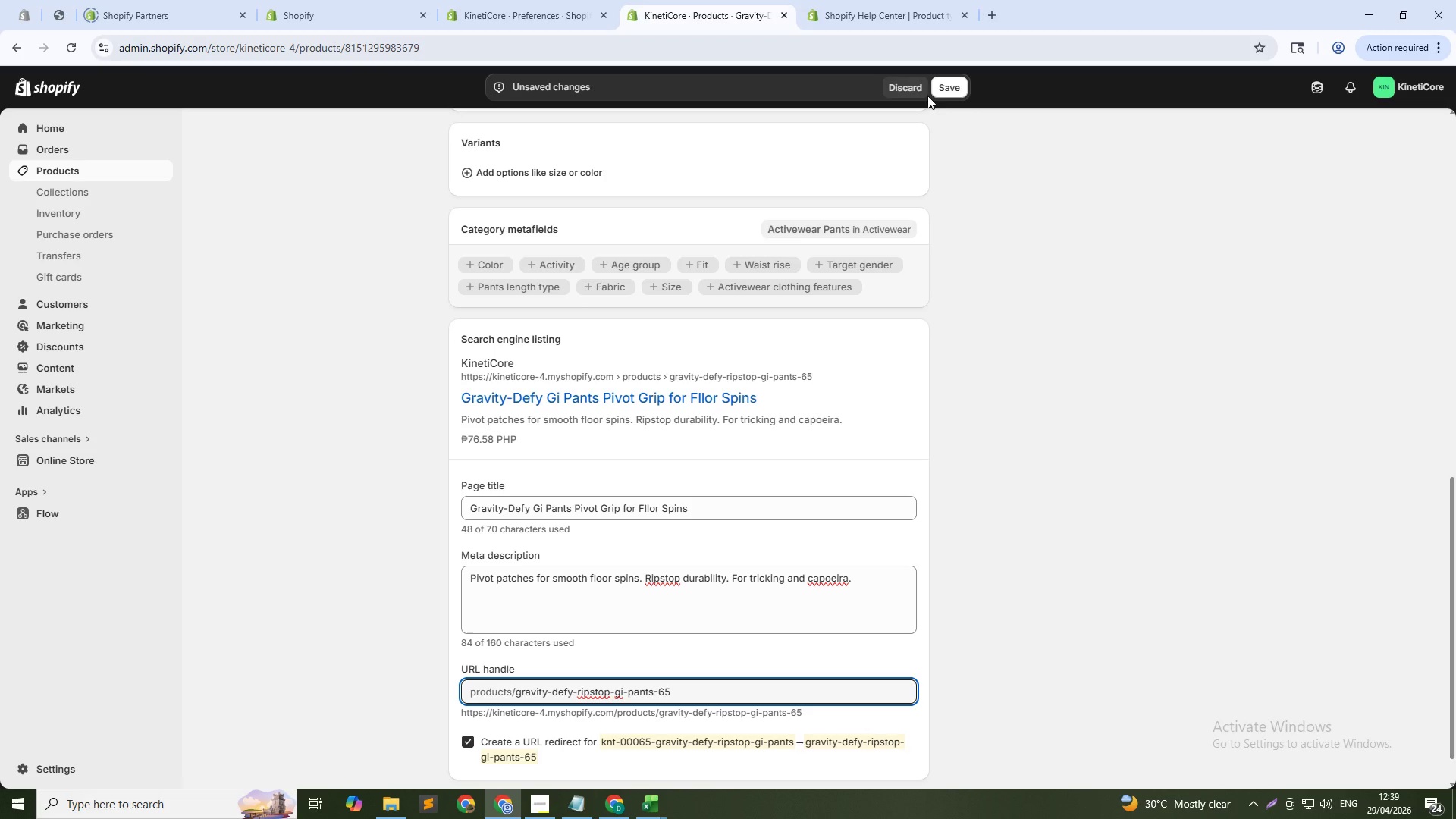 
left_click([934, 88])
 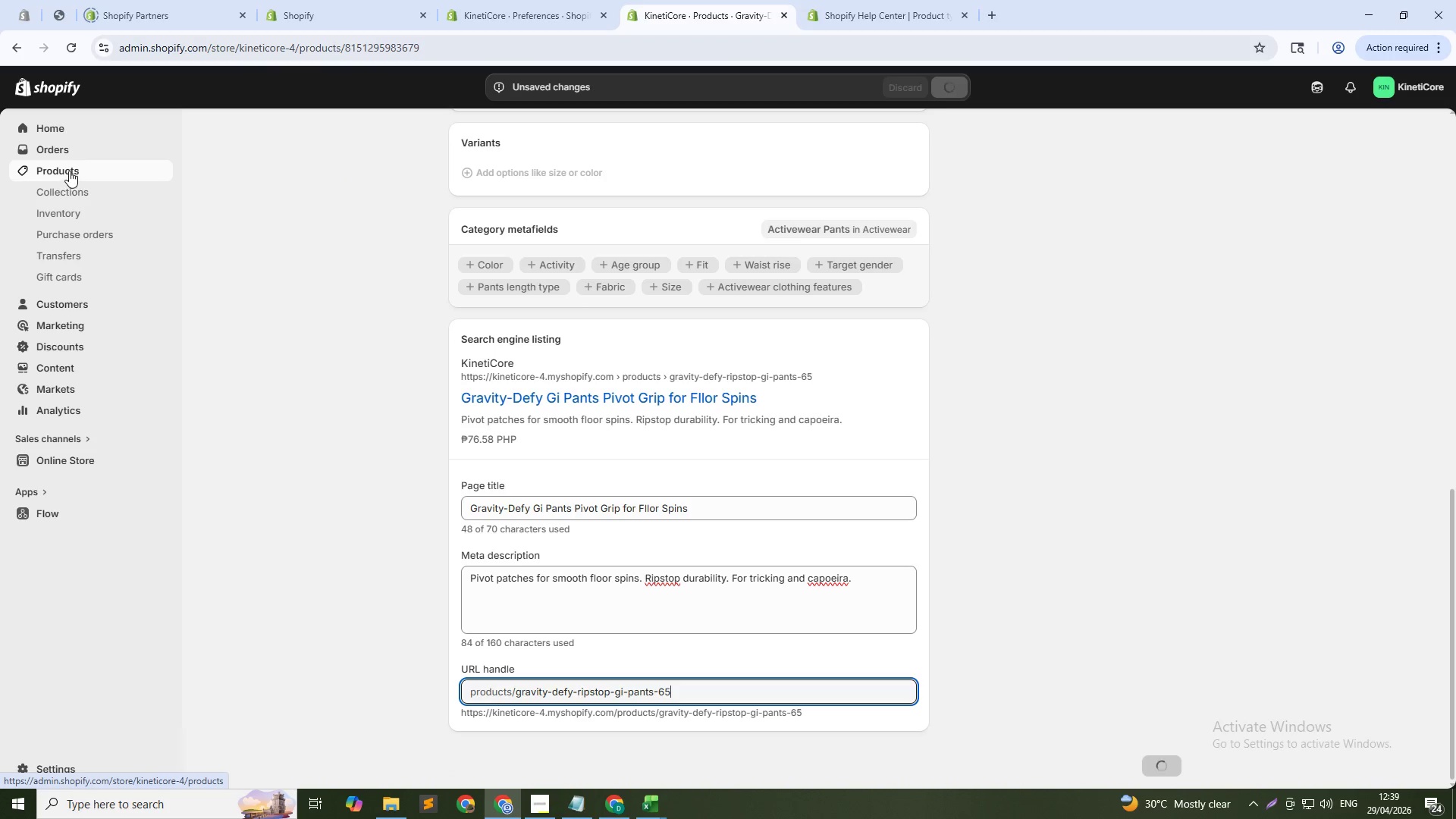 
wait(5.61)
 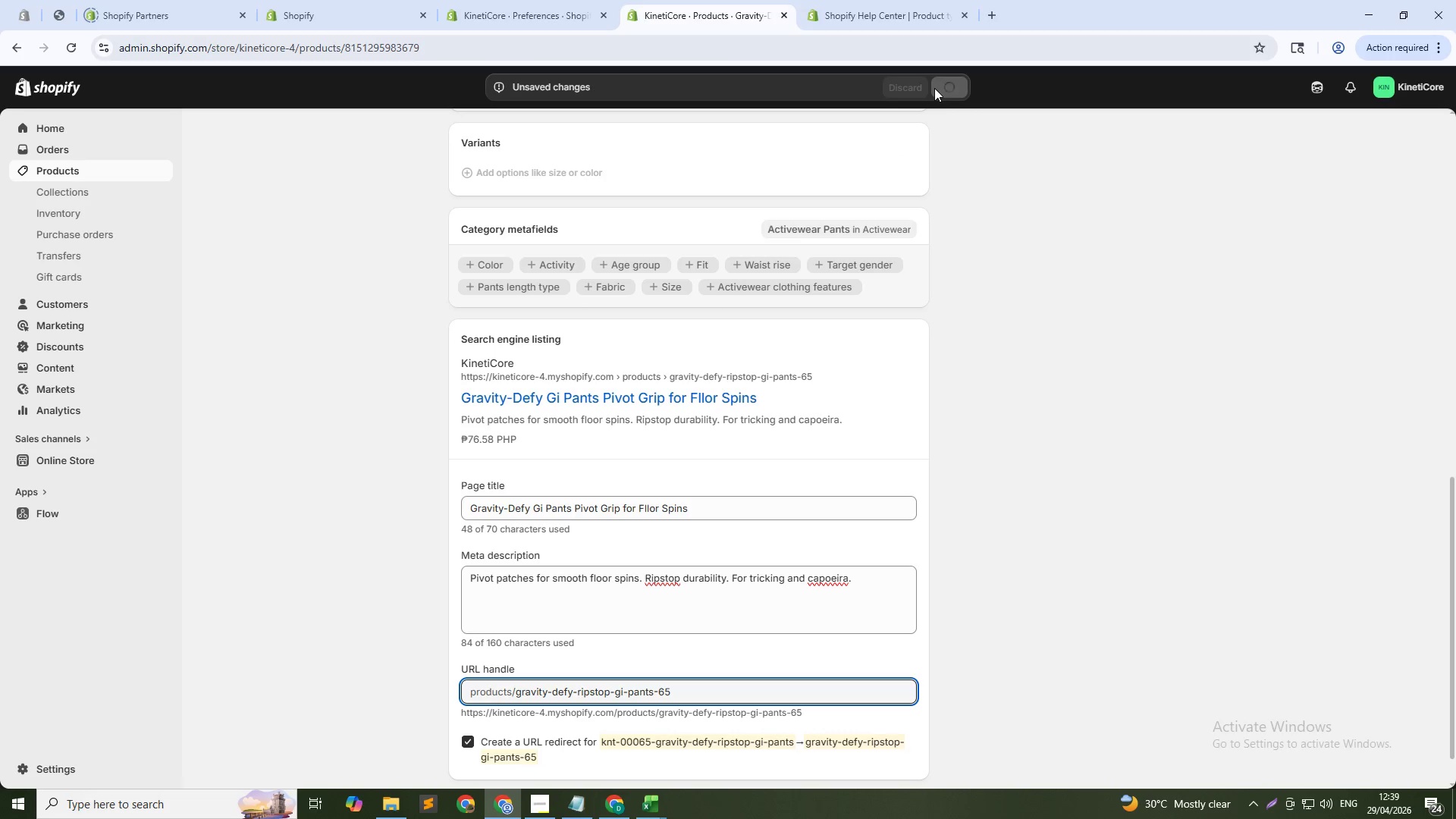 
left_click([69, 171])
 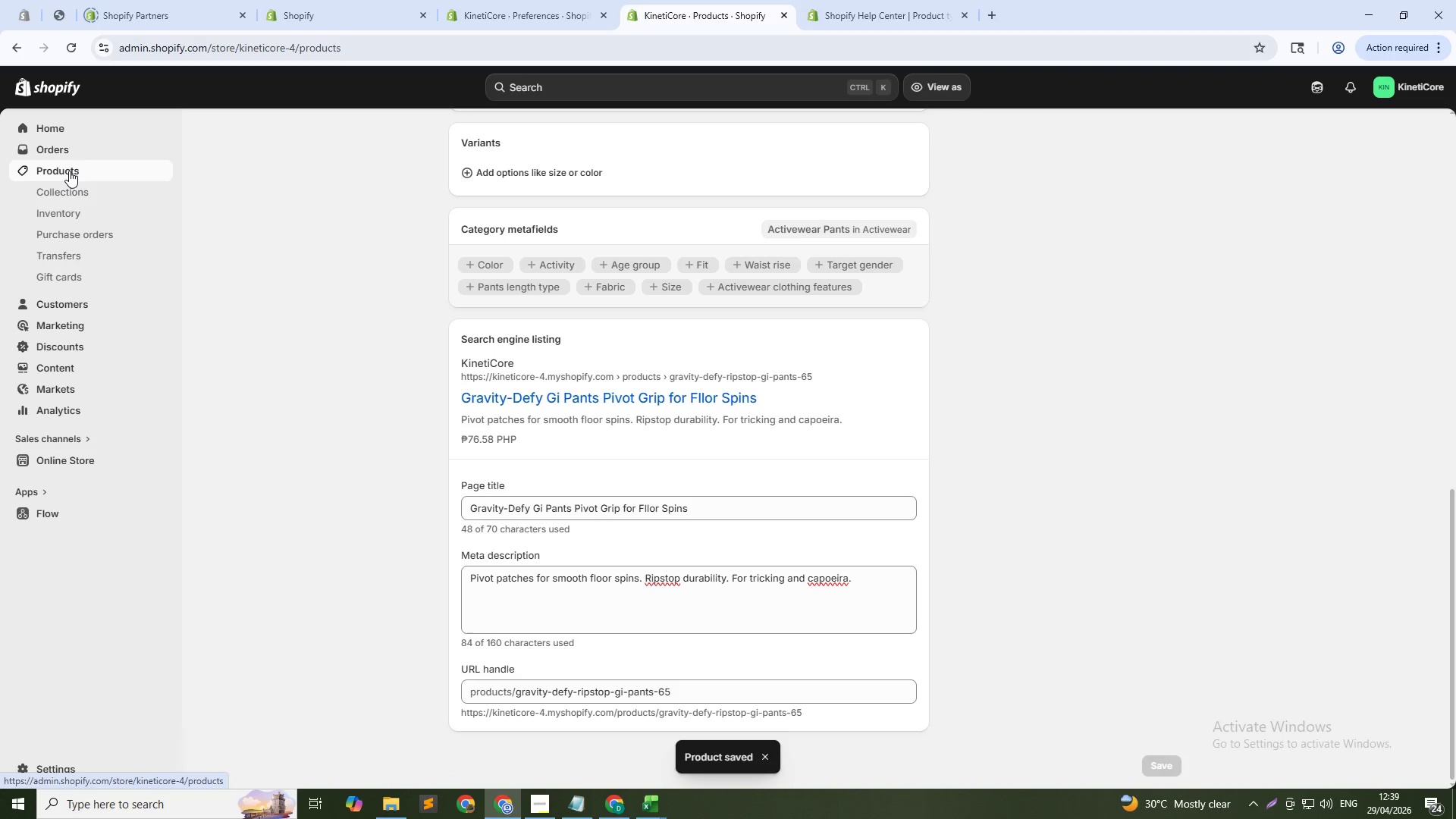 
left_click([69, 171])
 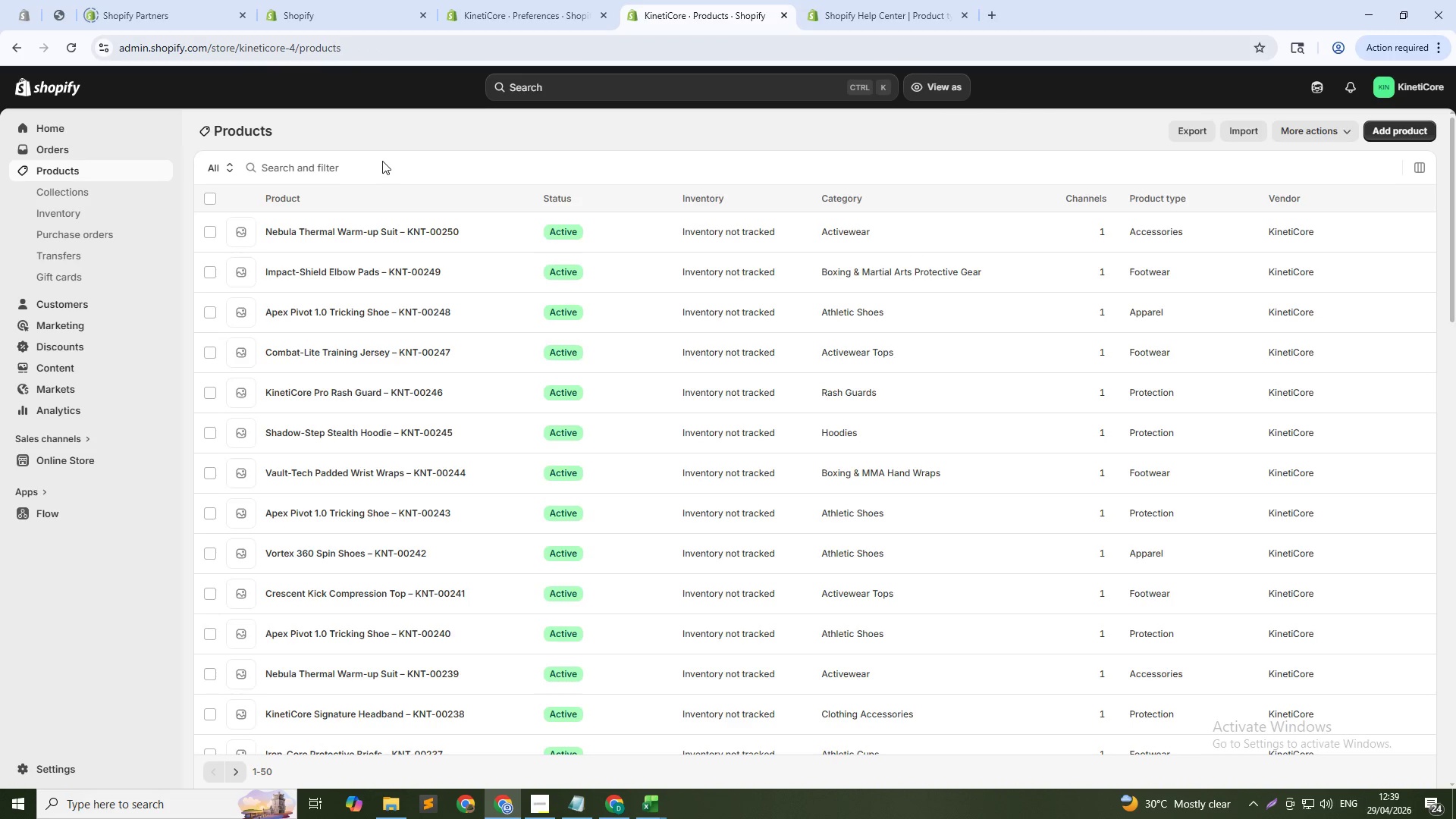 
left_click([347, 168])
 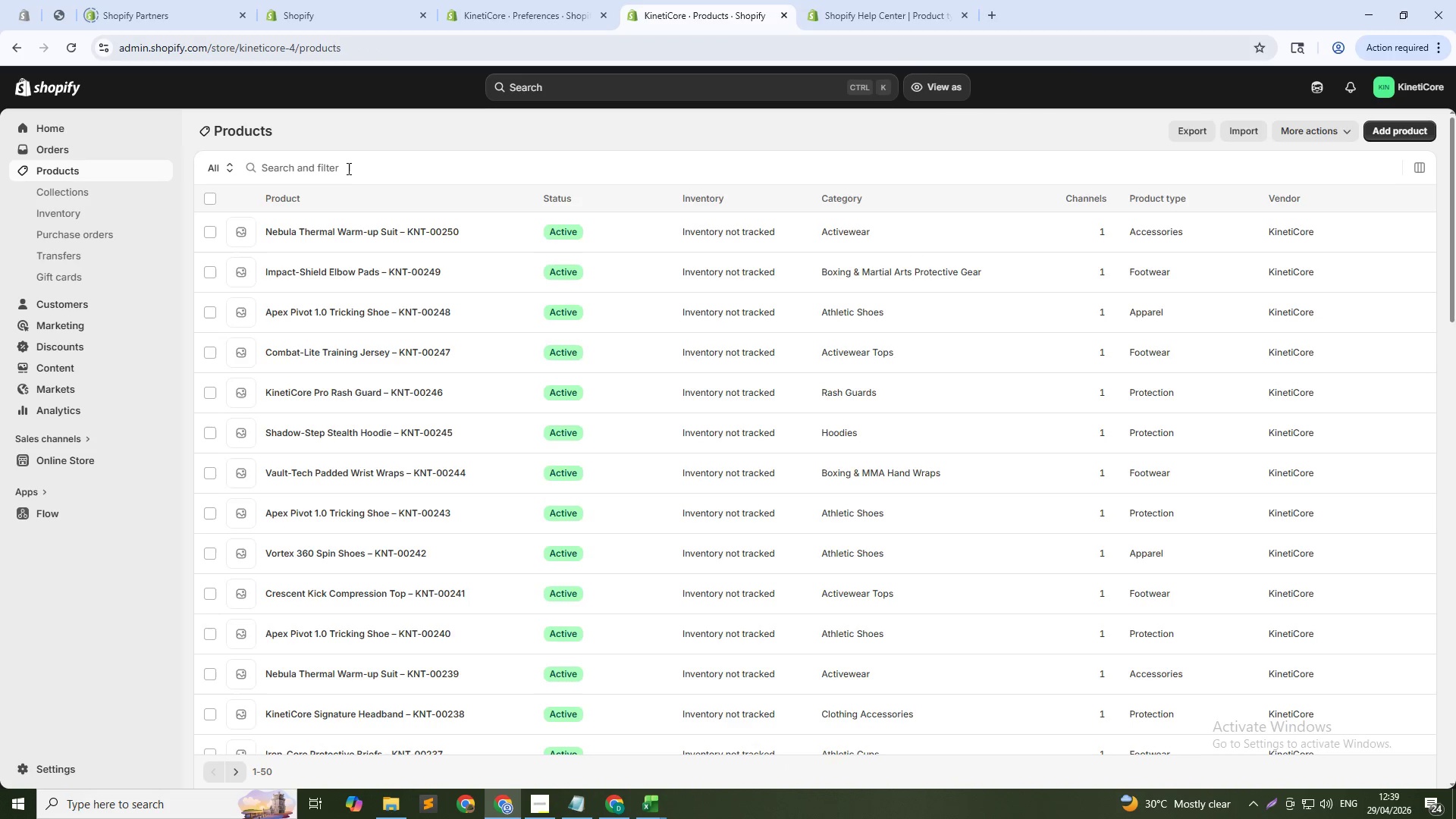 
left_click([329, 158])
 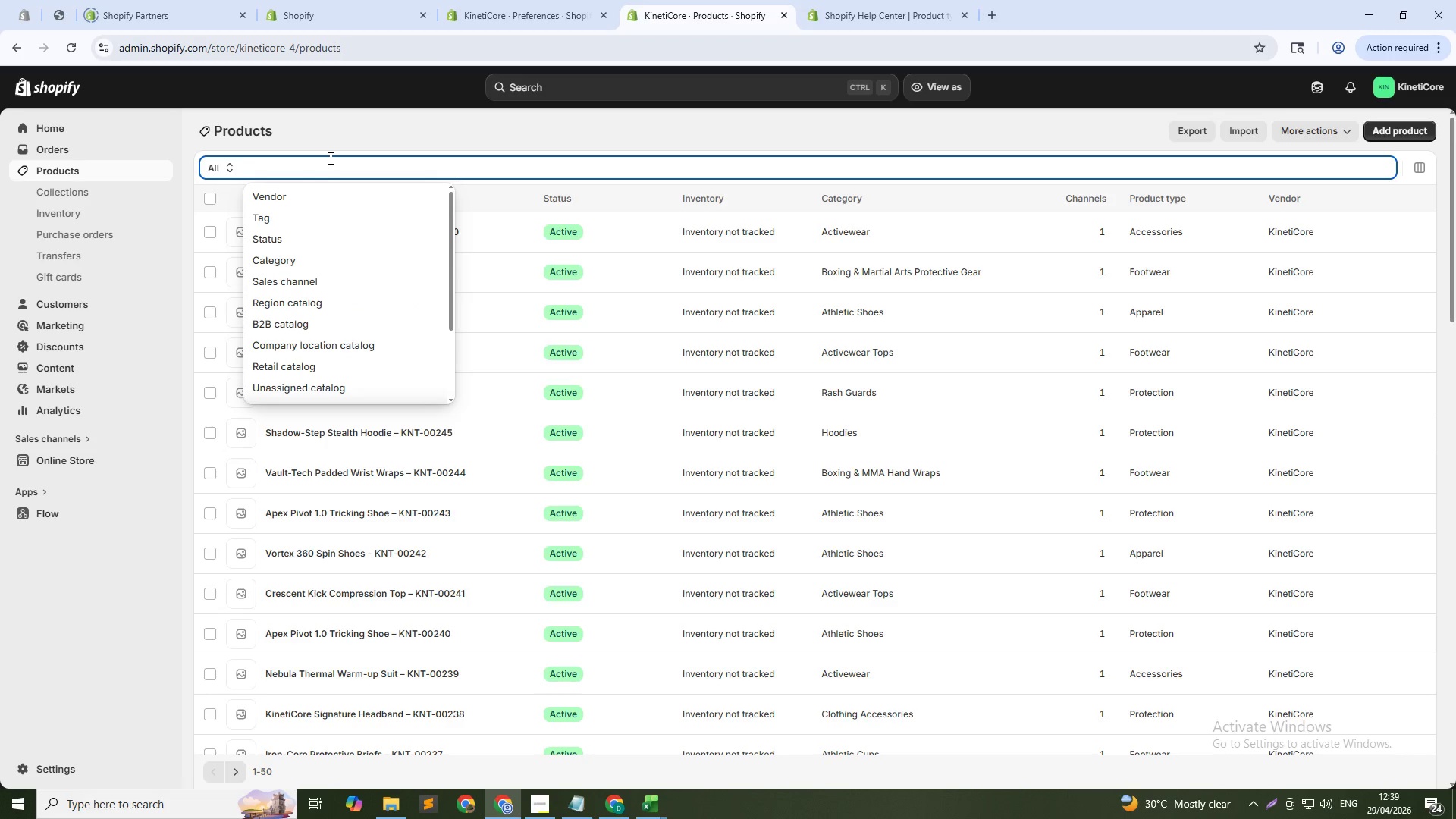 
type(gravity)
 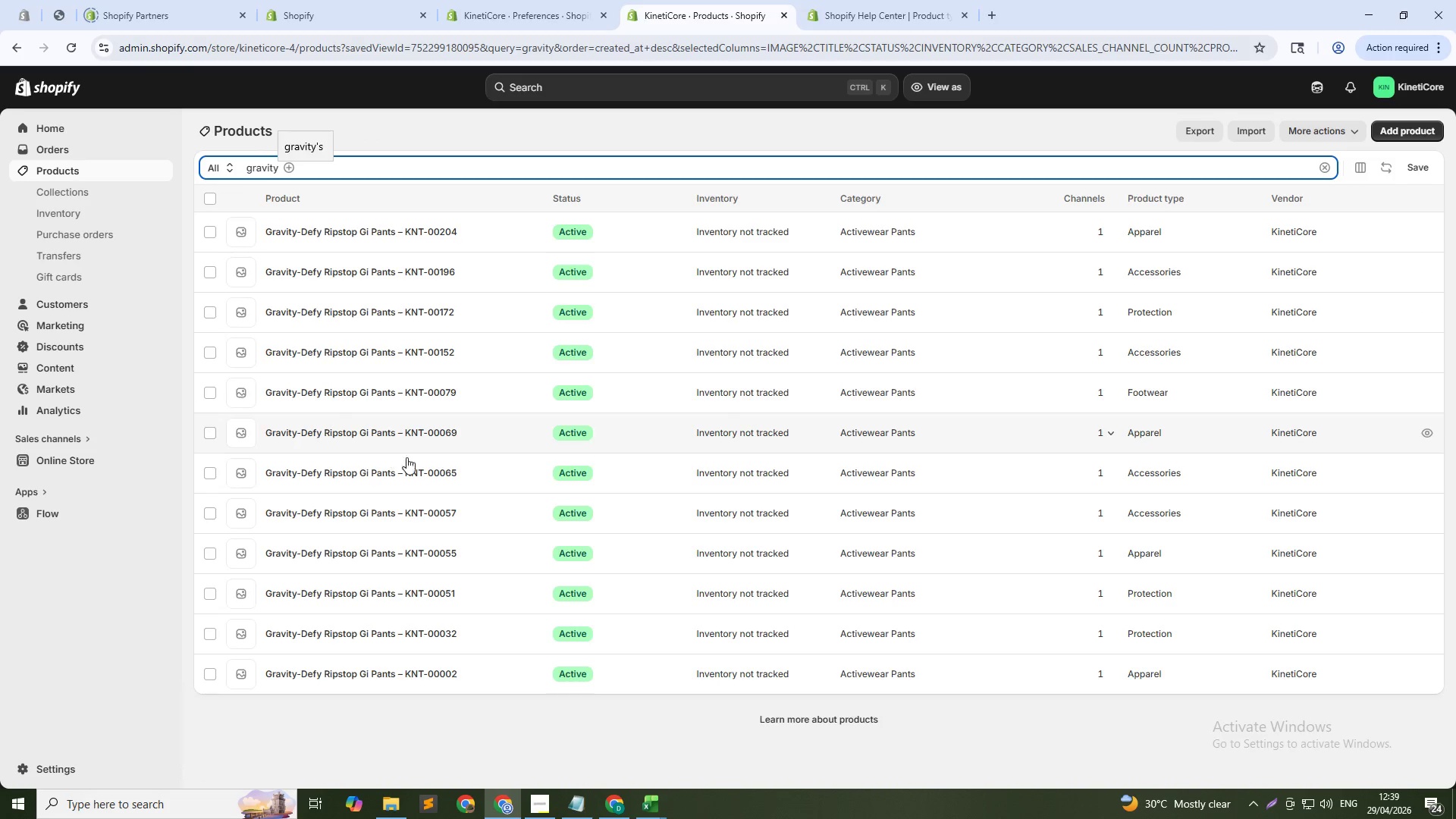 
left_click([422, 428])
 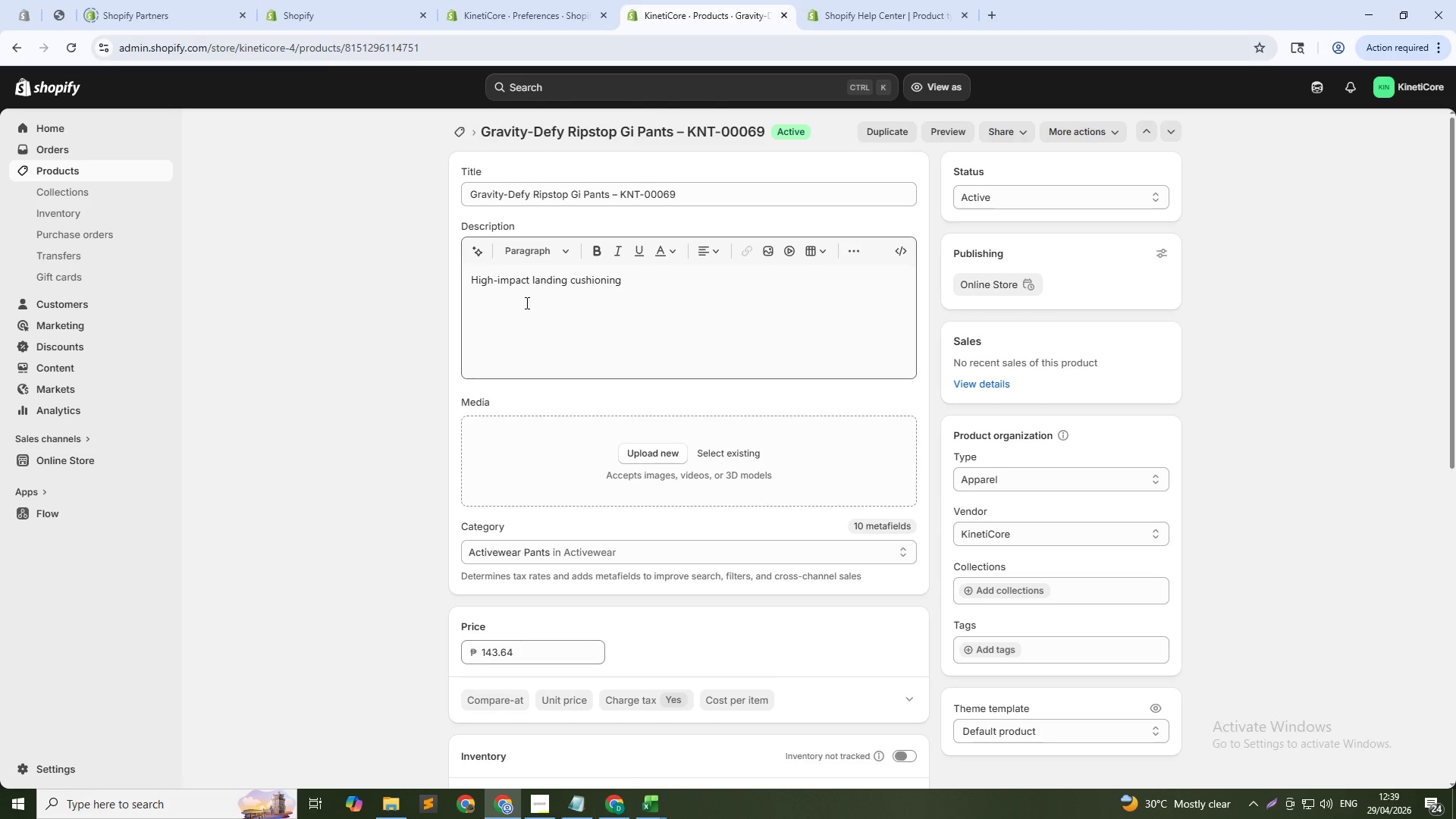 
wait(5.91)
 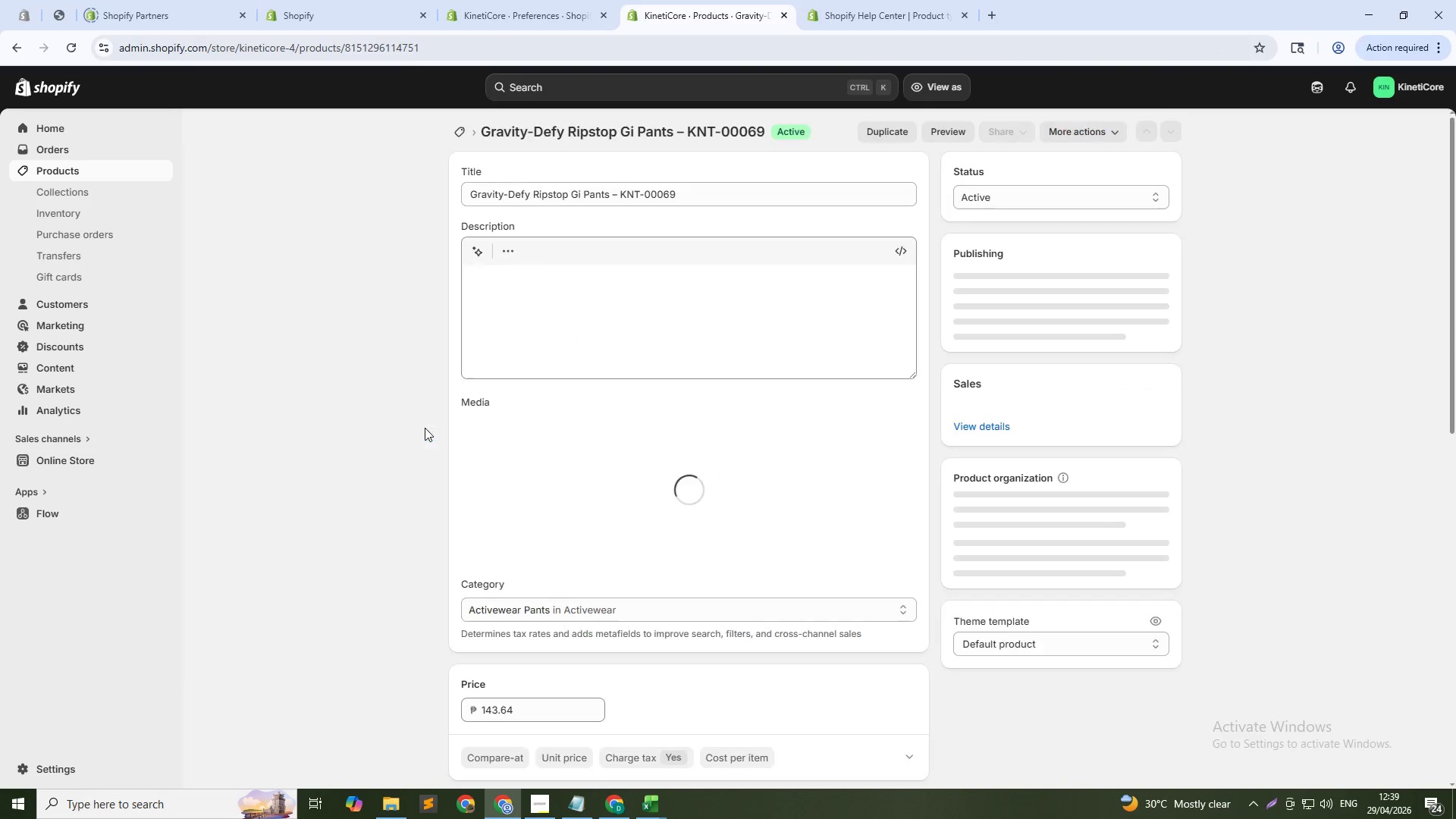 
double_click([511, 278])
 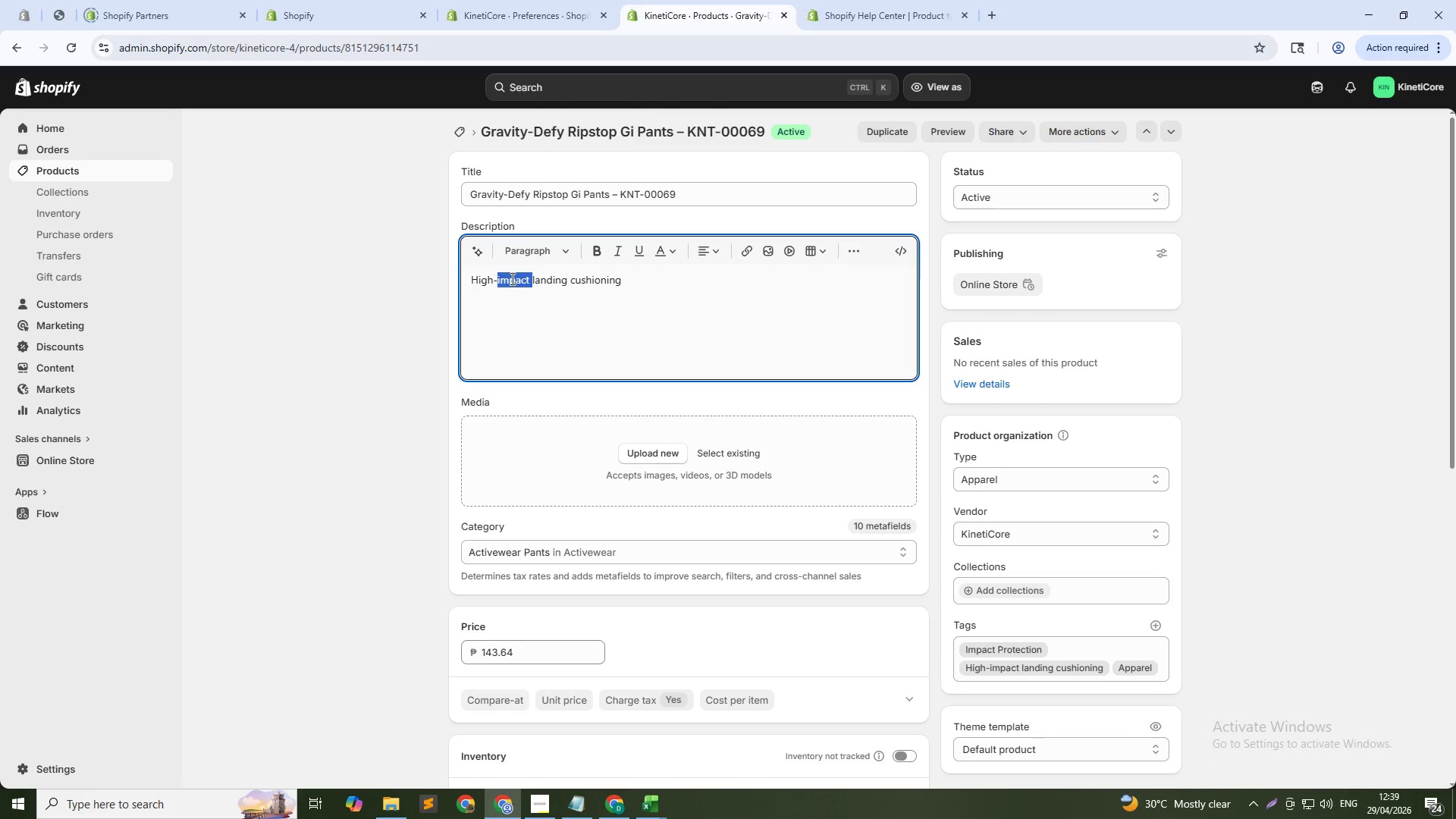 
triple_click([511, 278])
 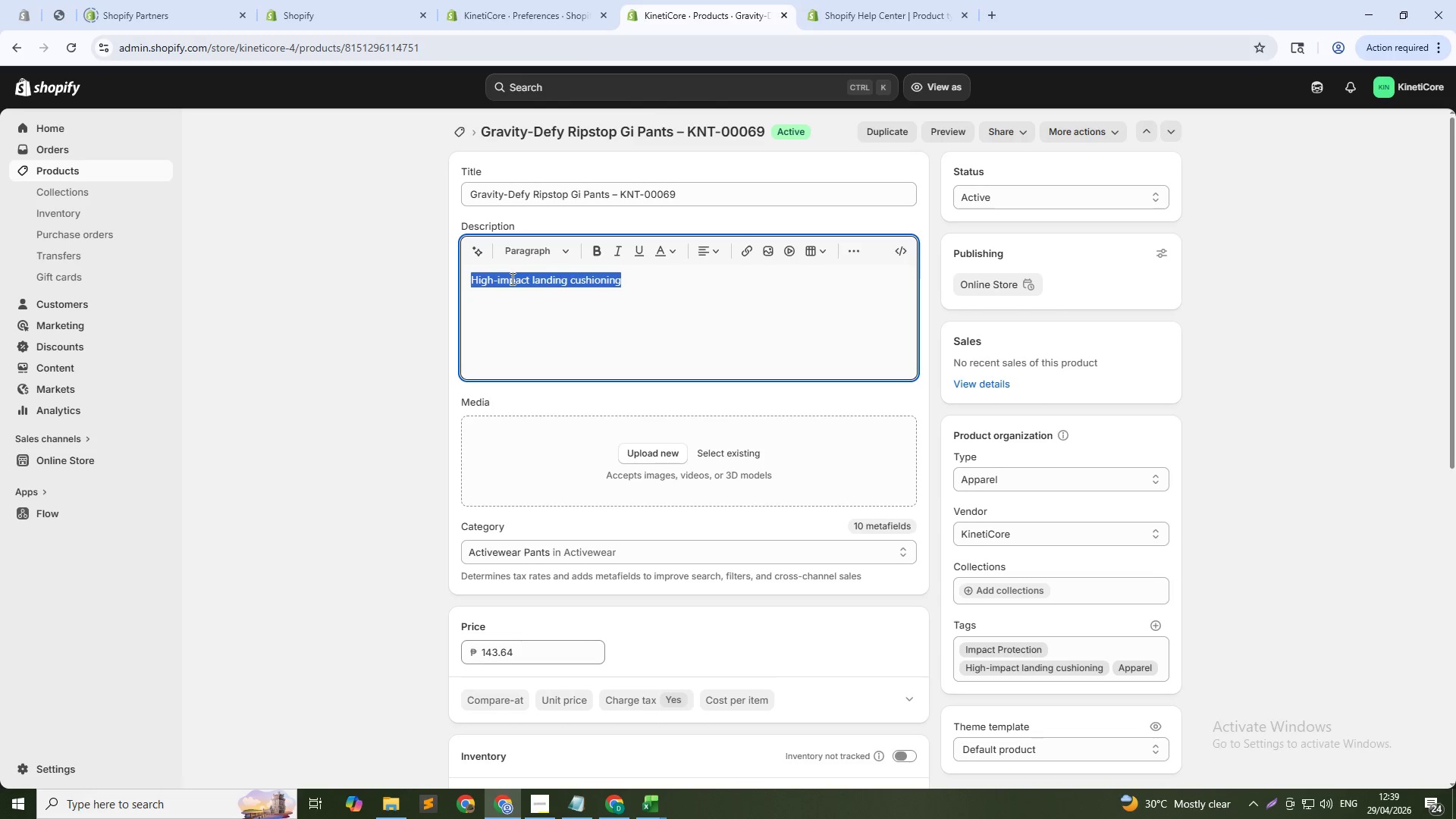 
type(Gravity-dEFY rIPSTOP Gi Pants feature high-impact foam paa)
key(Backspace)
type(dding that provides maximum protection during hard landinga)
key(Backspace)
 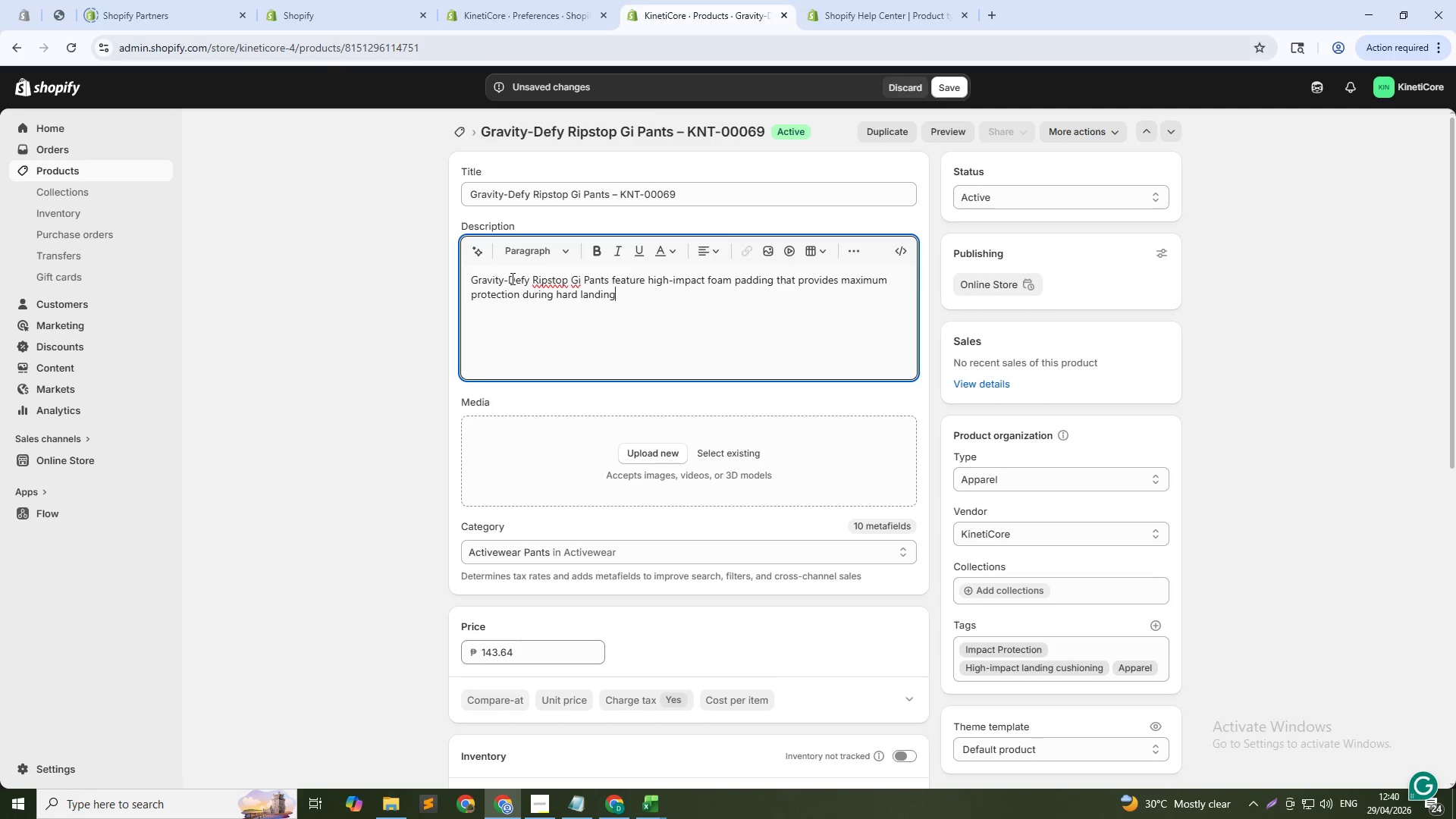 
hold_key(key=CapsLock, duration=0.61)
 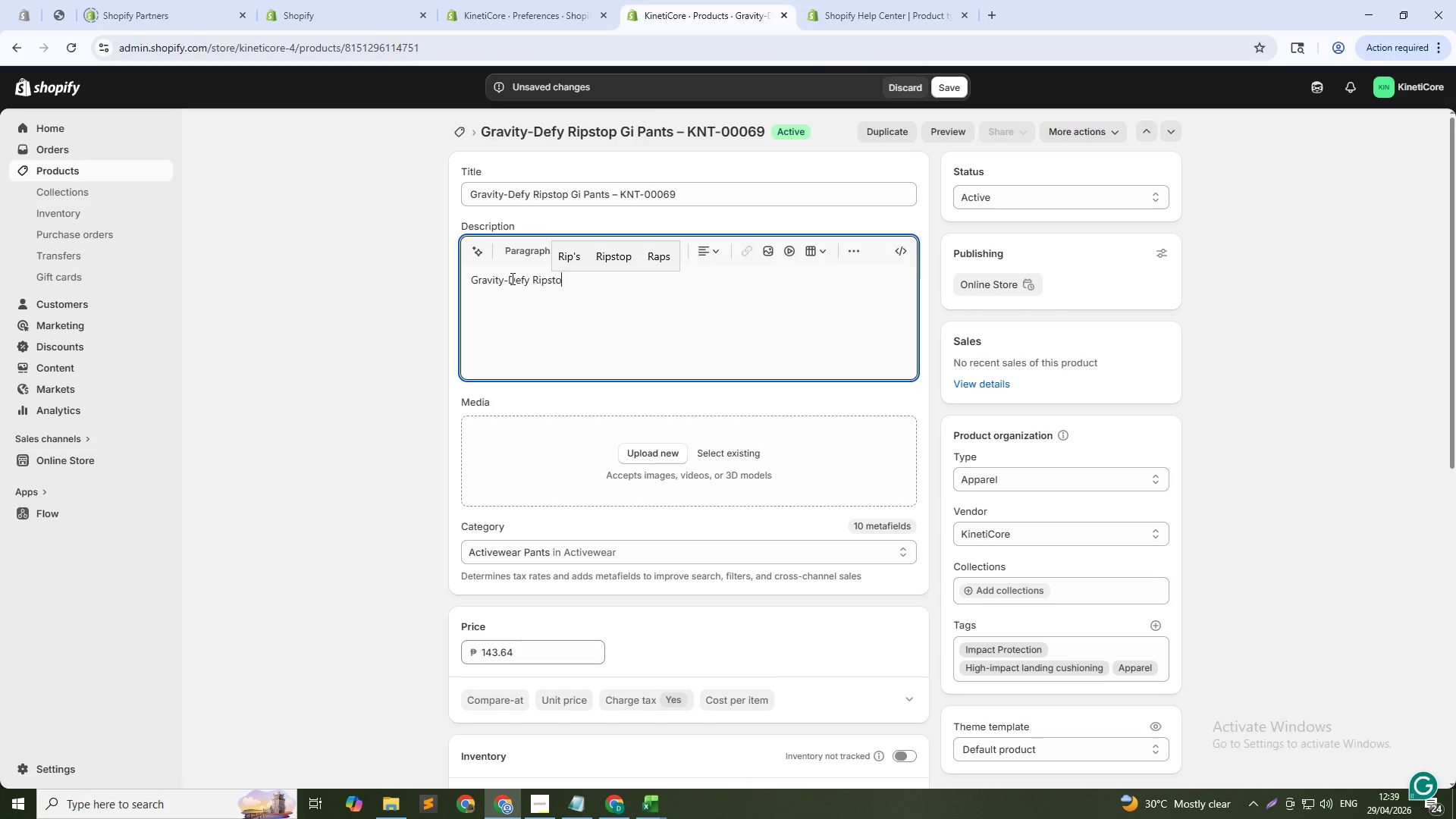 
hold_key(key=CapsLock, duration=0.31)
 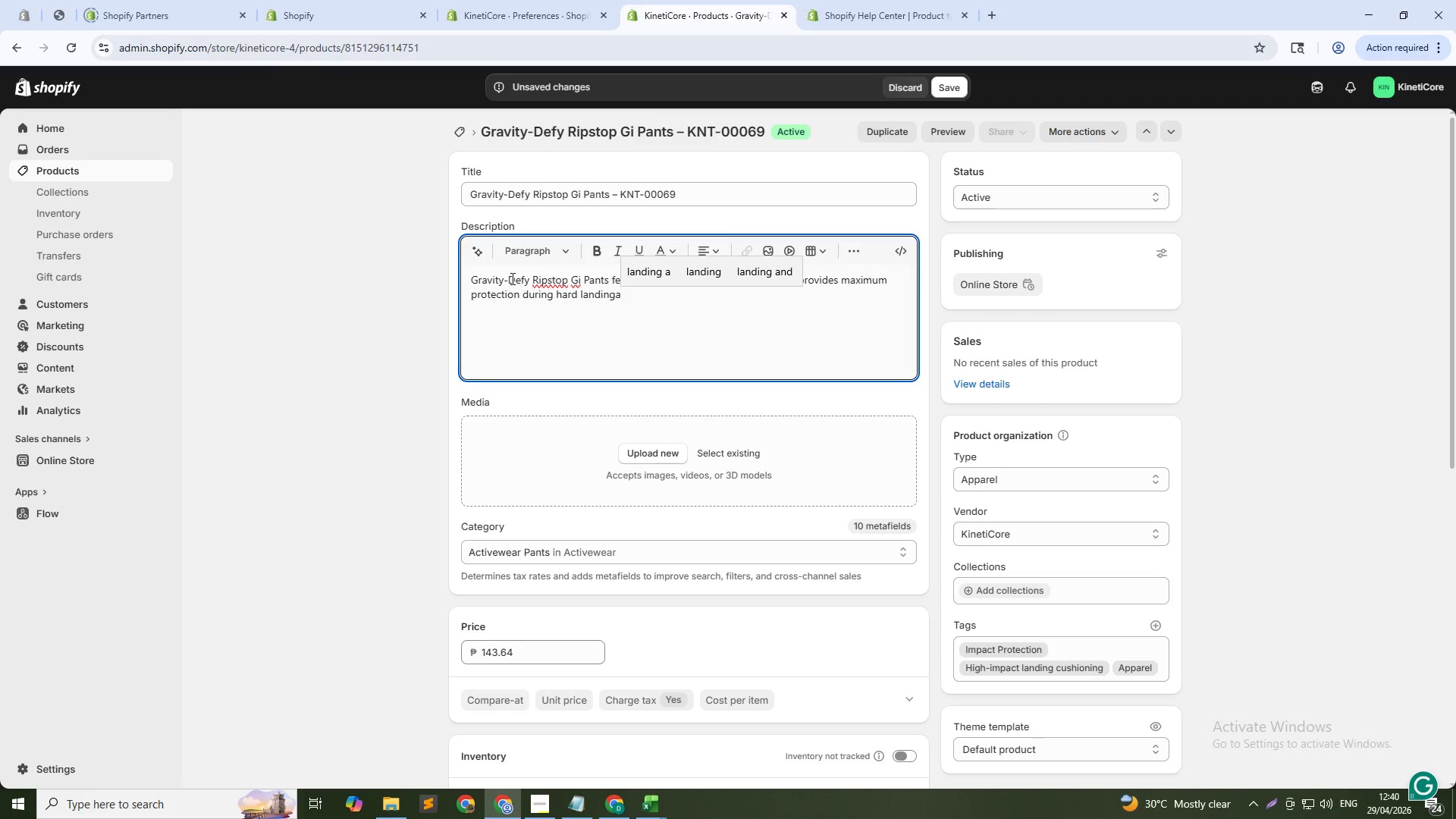 
type(s from flips and twists. The ripstop exterior keeps you mobile )
key(Backspace)
type(. Built for elite athletes who train on hard surfaces.)
 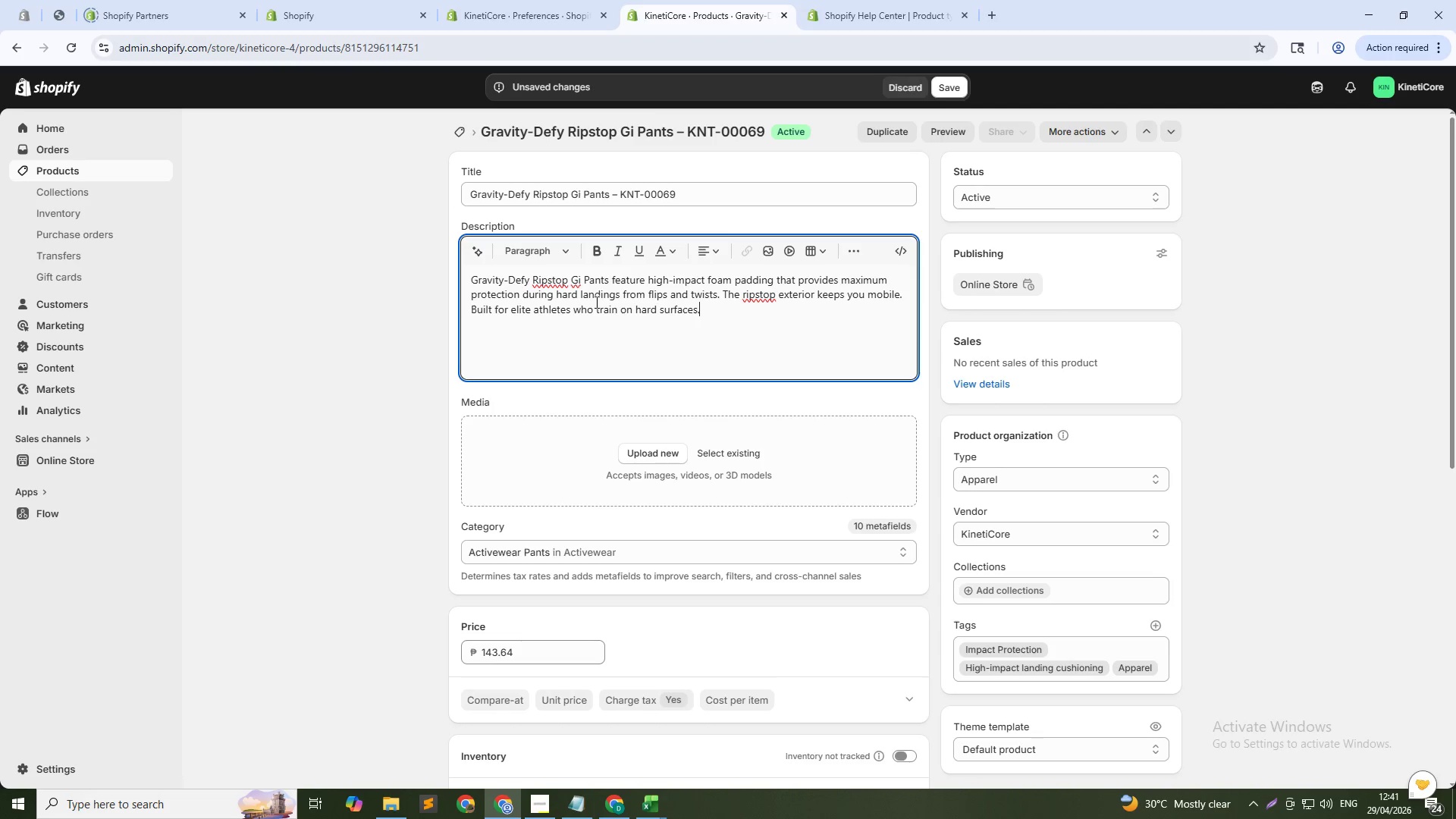 
wait(10.33)
 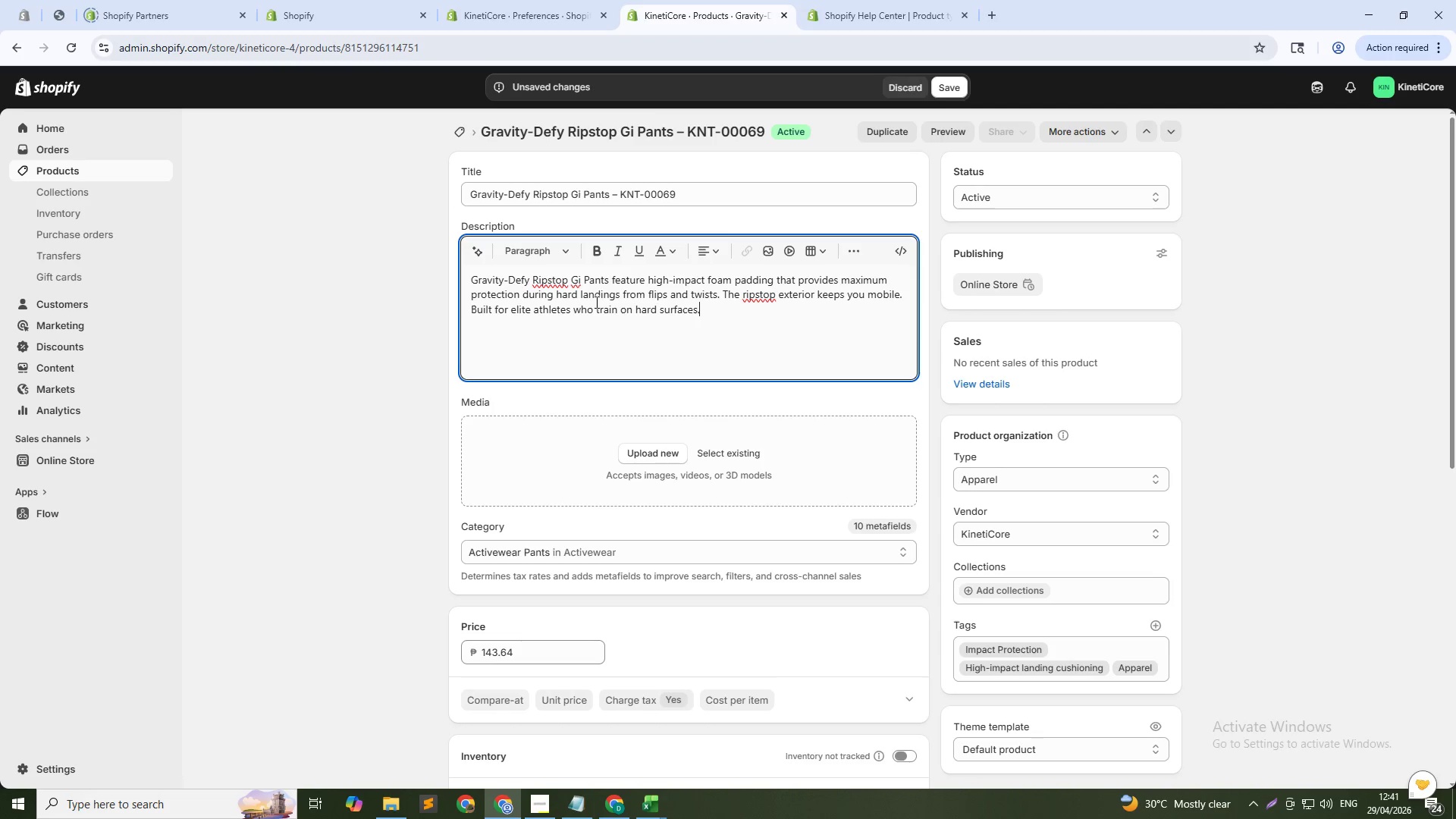 
scroll: coordinate [711, 372], scroll_direction: down, amount: 23.0
 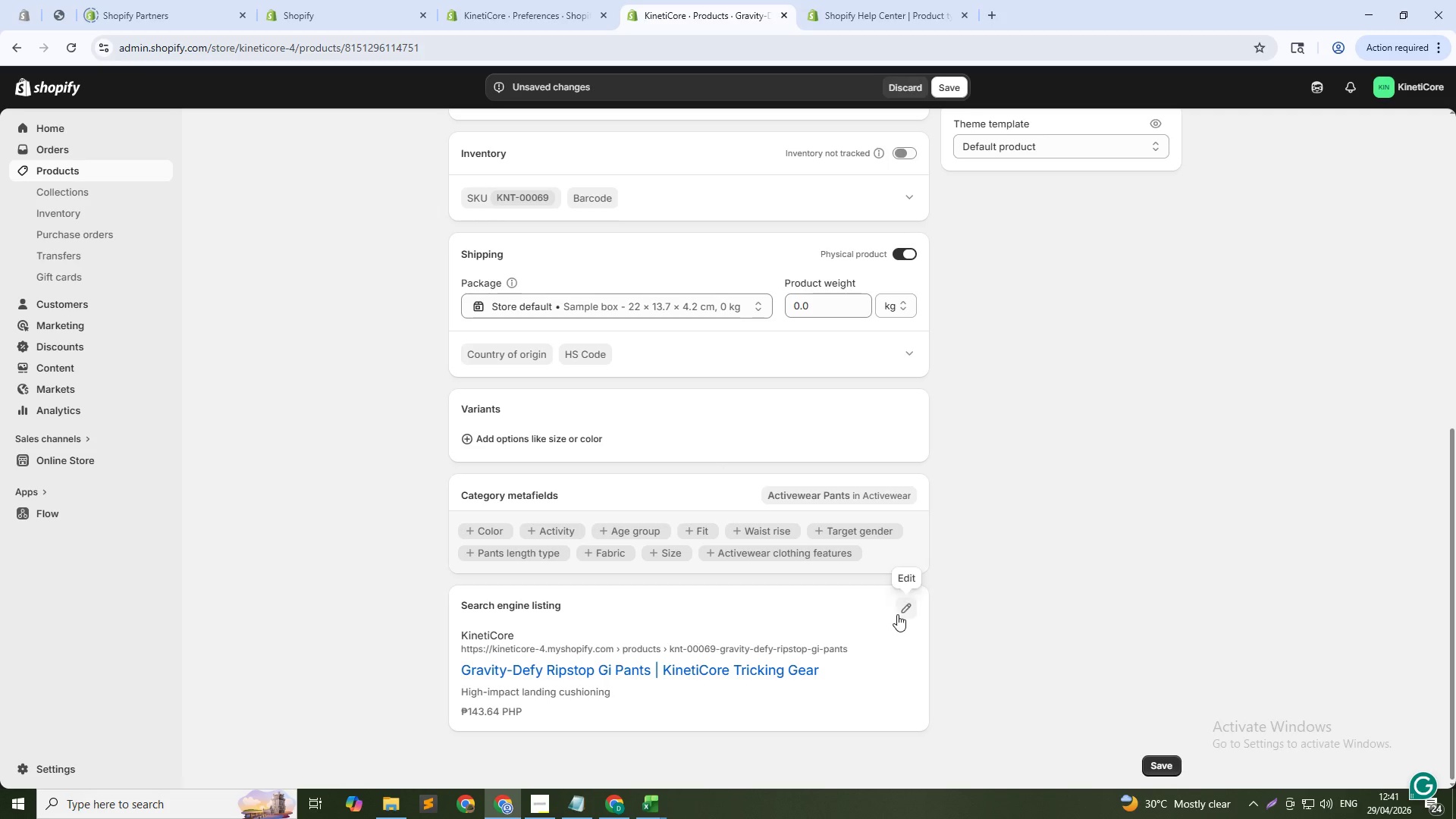 
left_click([909, 613])
 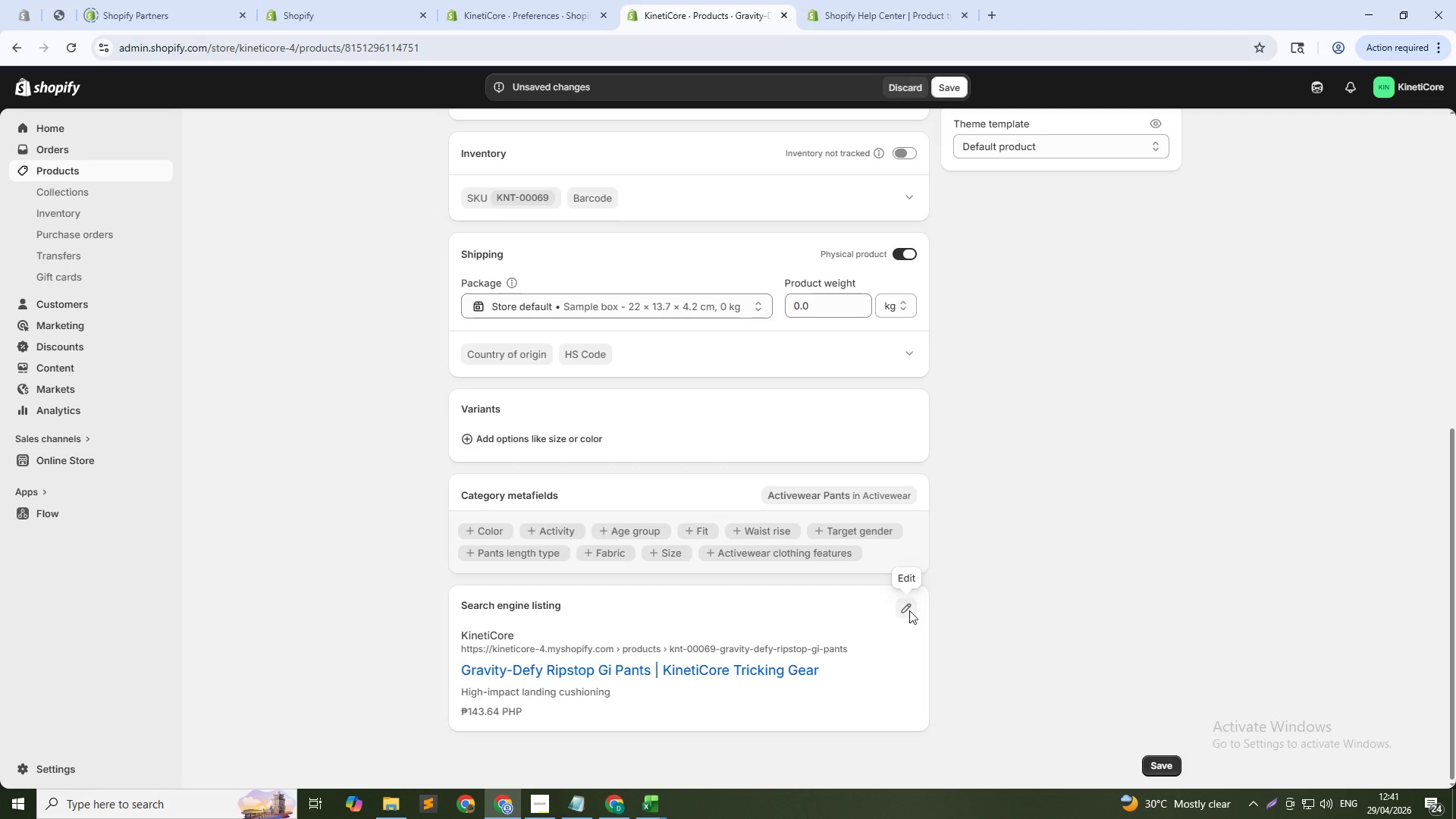 
scroll: coordinate [909, 610], scroll_direction: down, amount: 5.0
 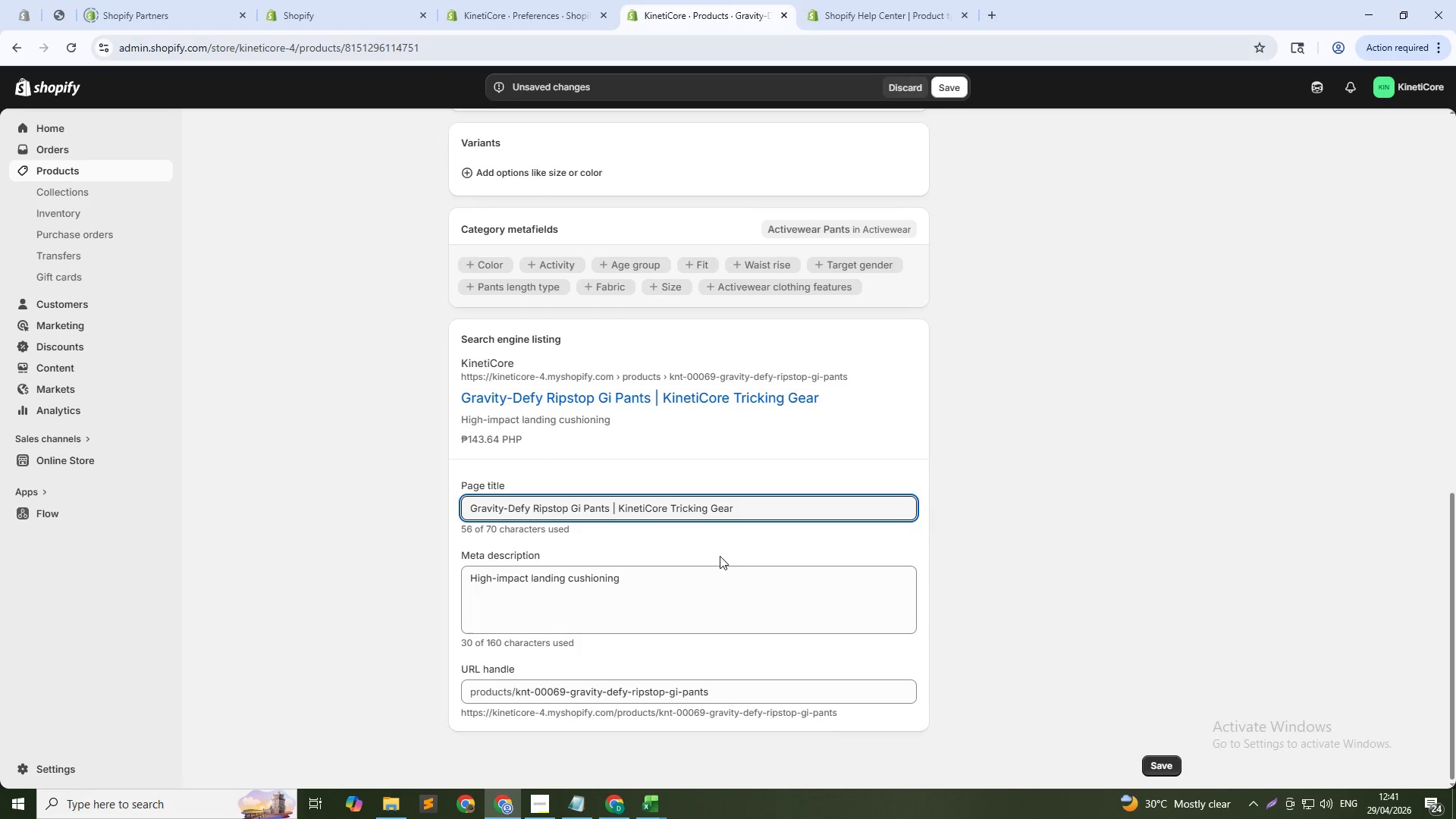 
wait(5.37)
 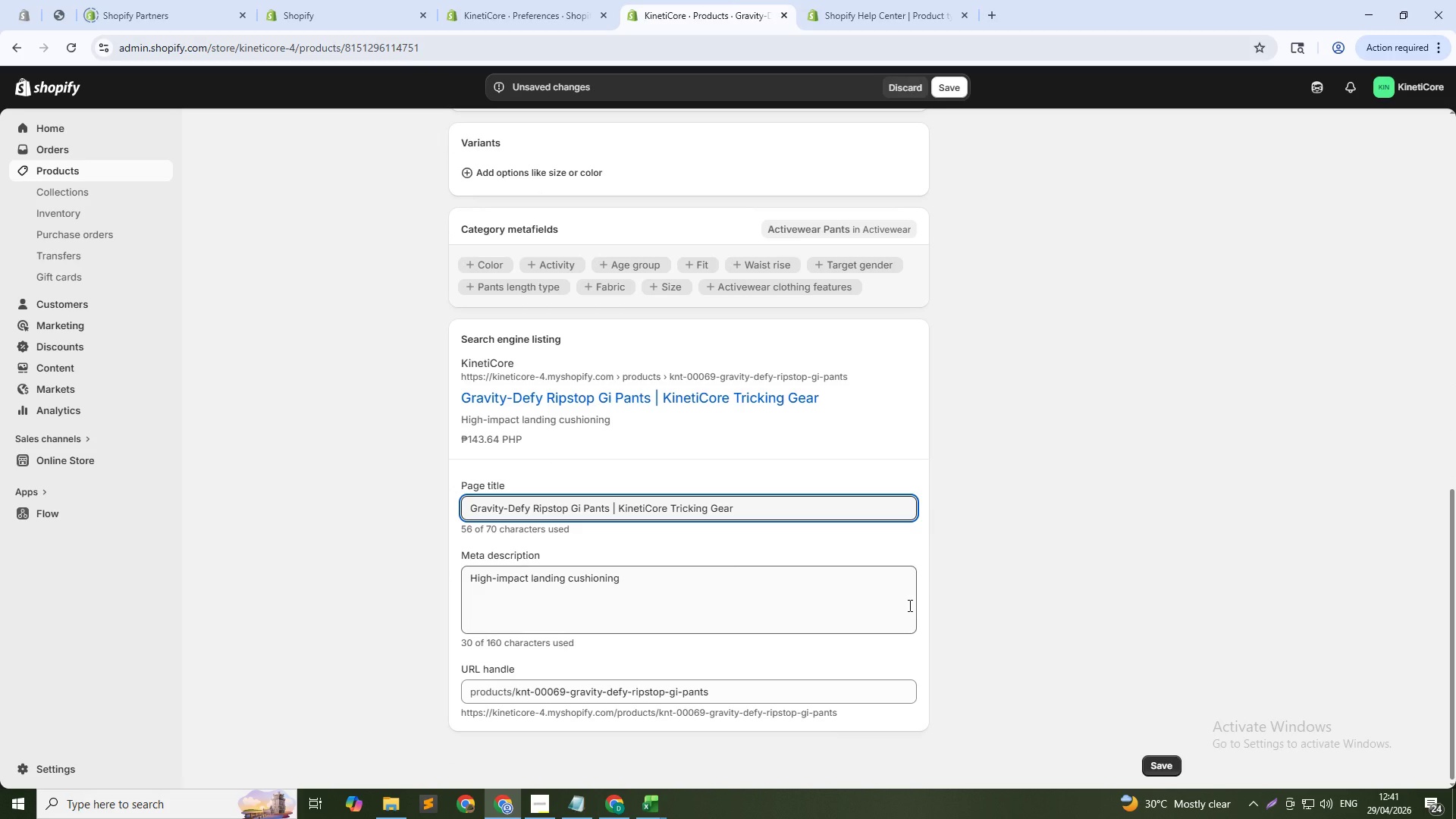 
left_click_drag(start_coordinate=[613, 505], to_coordinate=[827, 506])
 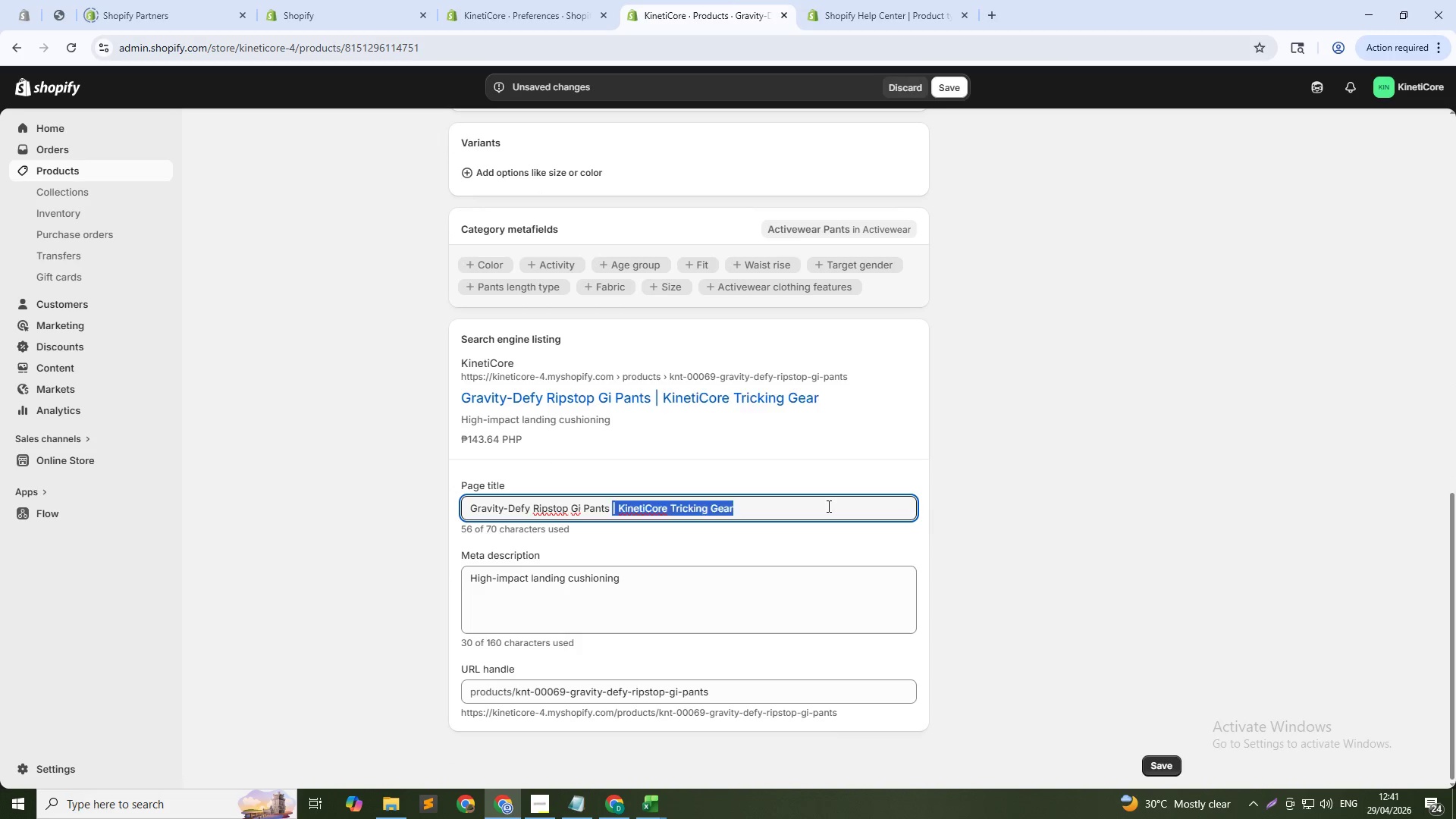 
key(Backspace)
 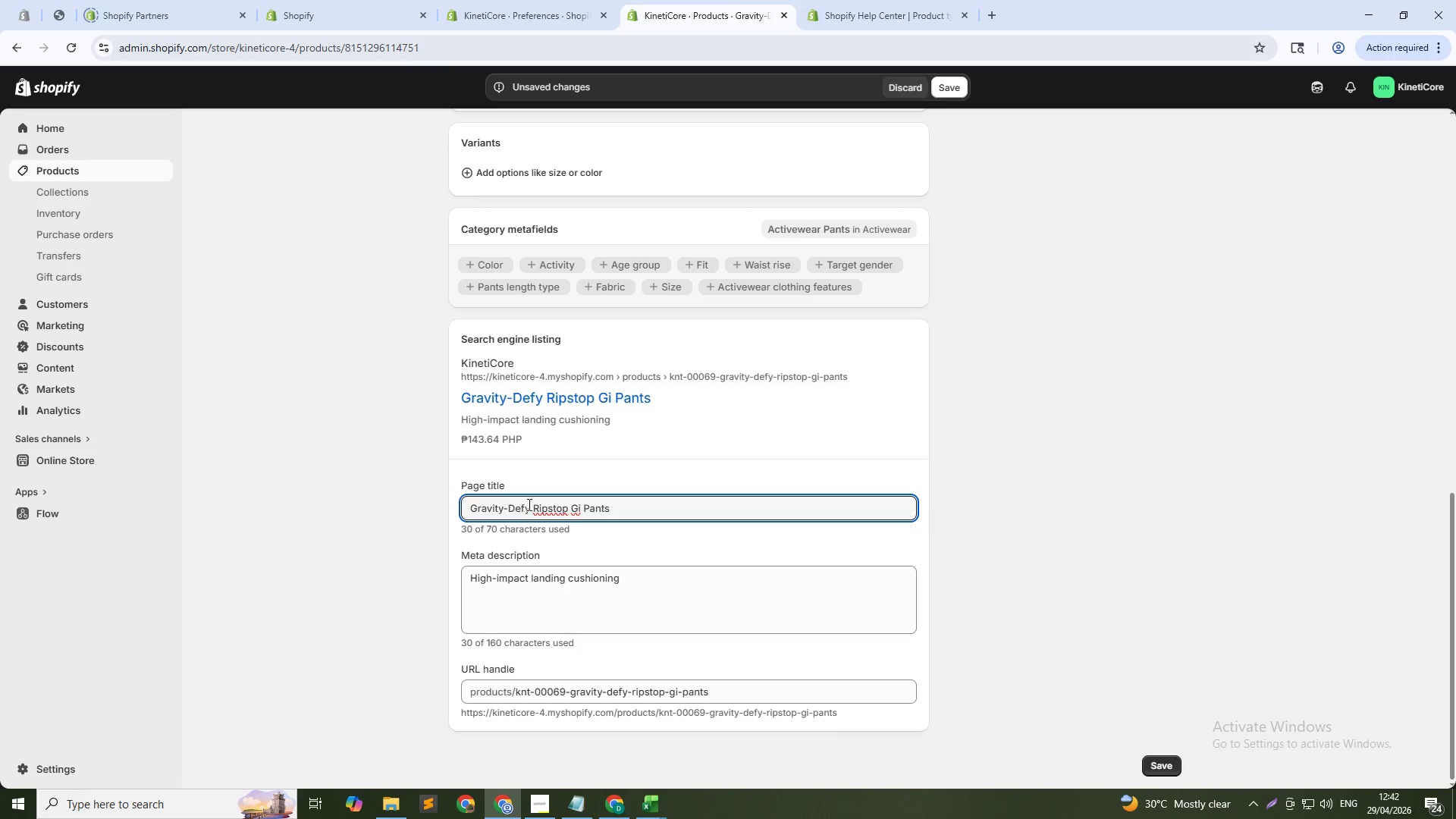 
left_click([567, 510])
 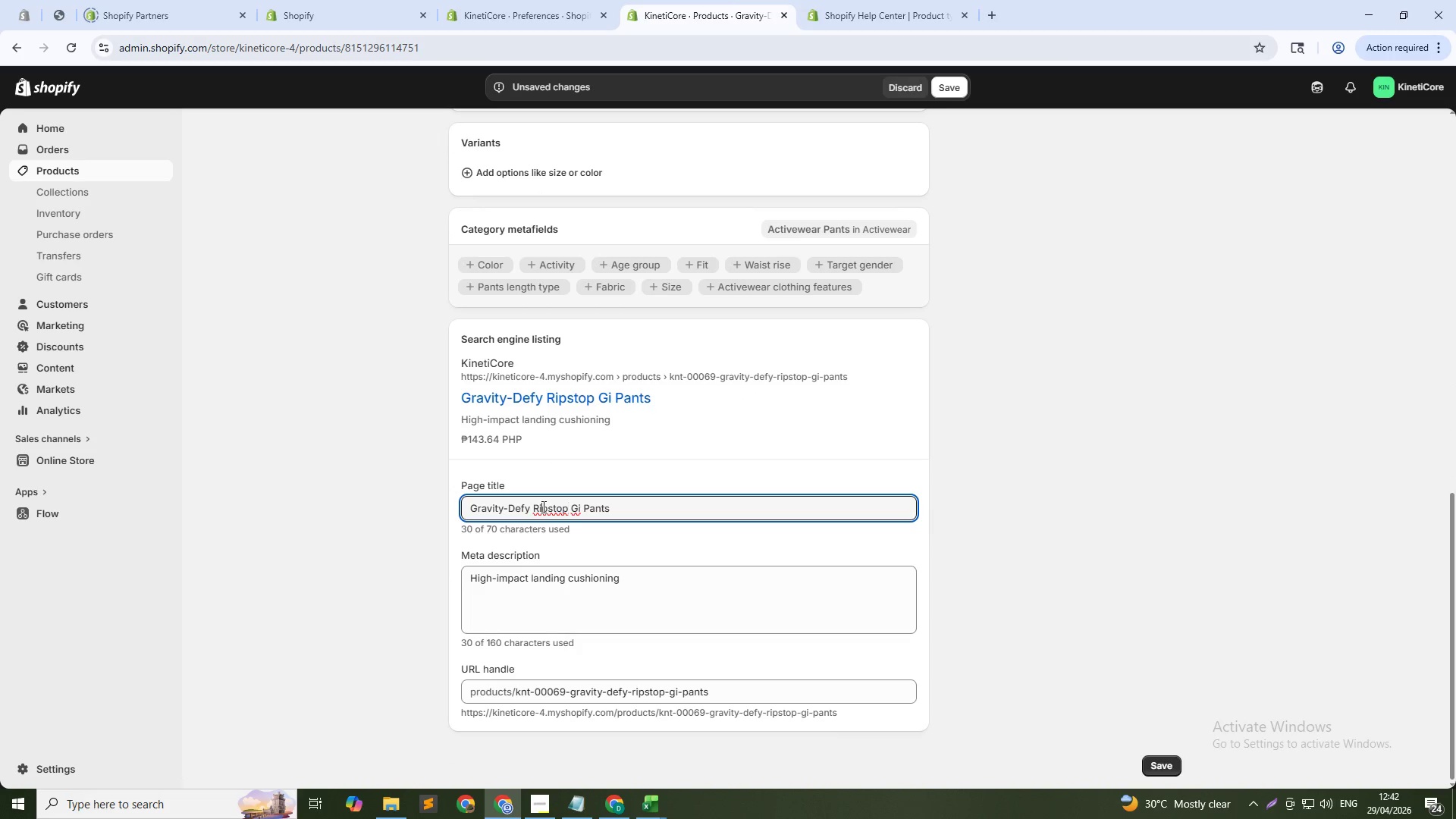 
double_click([542, 507])
 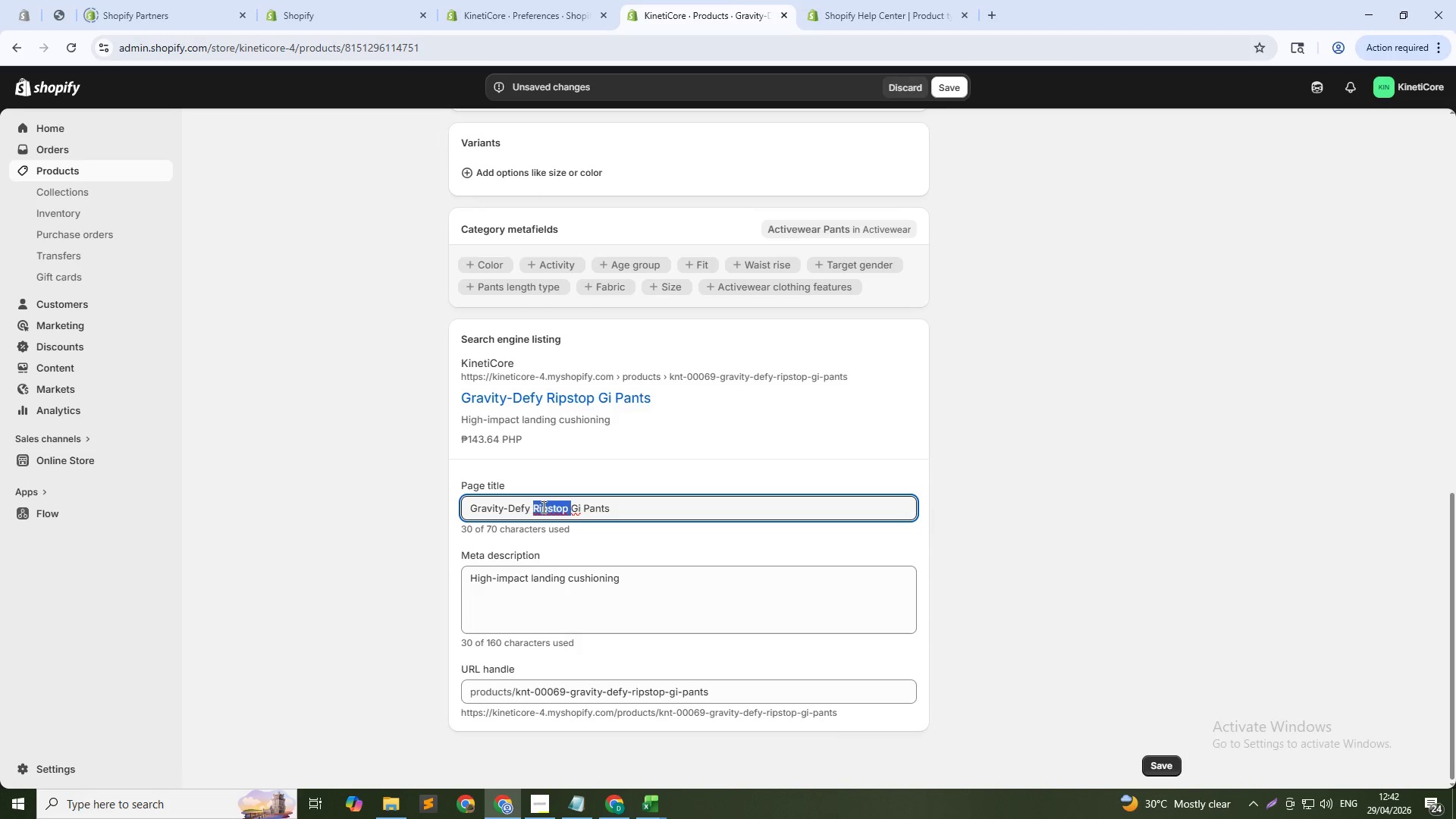 
key(Backspace)
 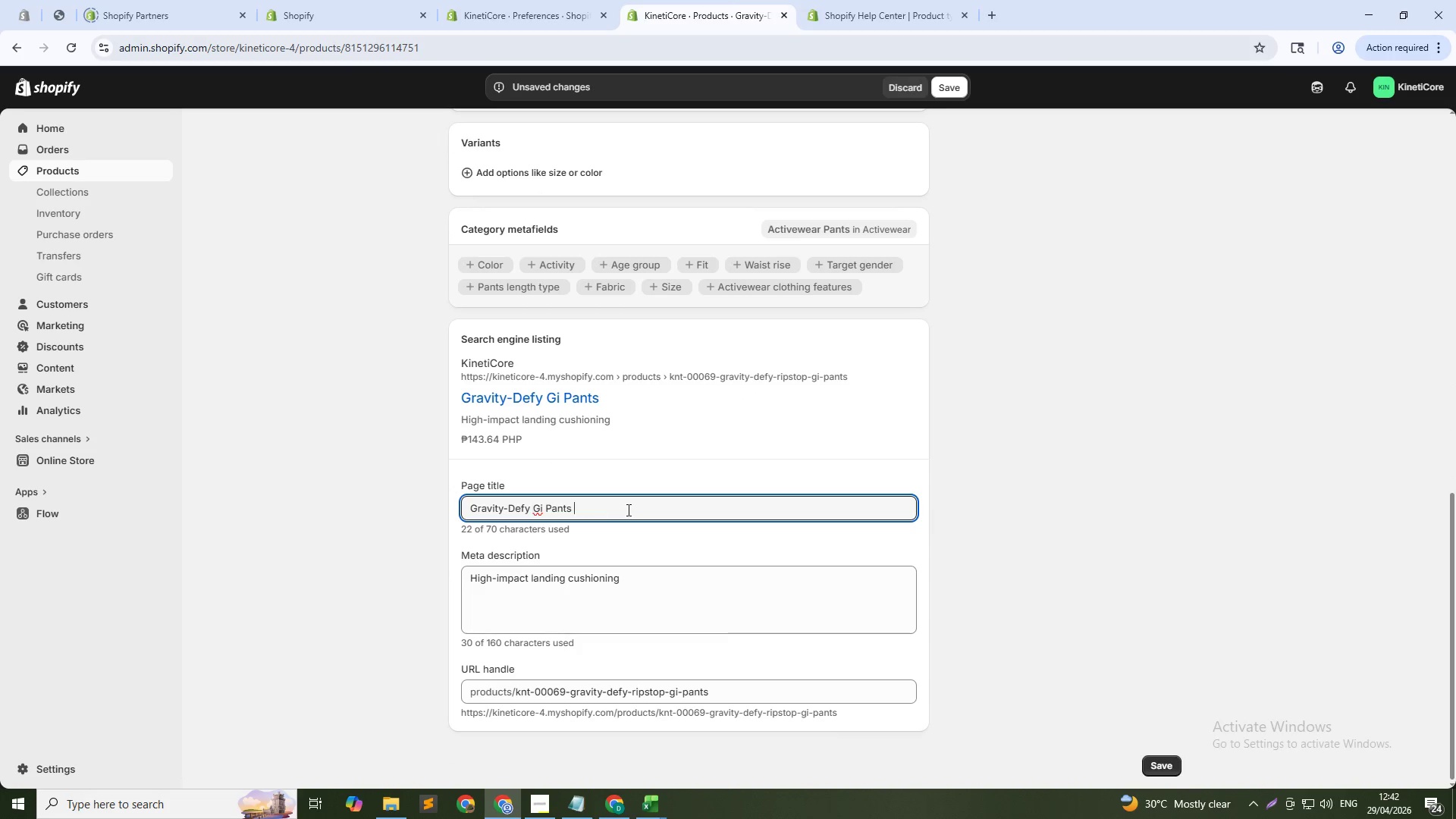 
left_click([627, 510])
 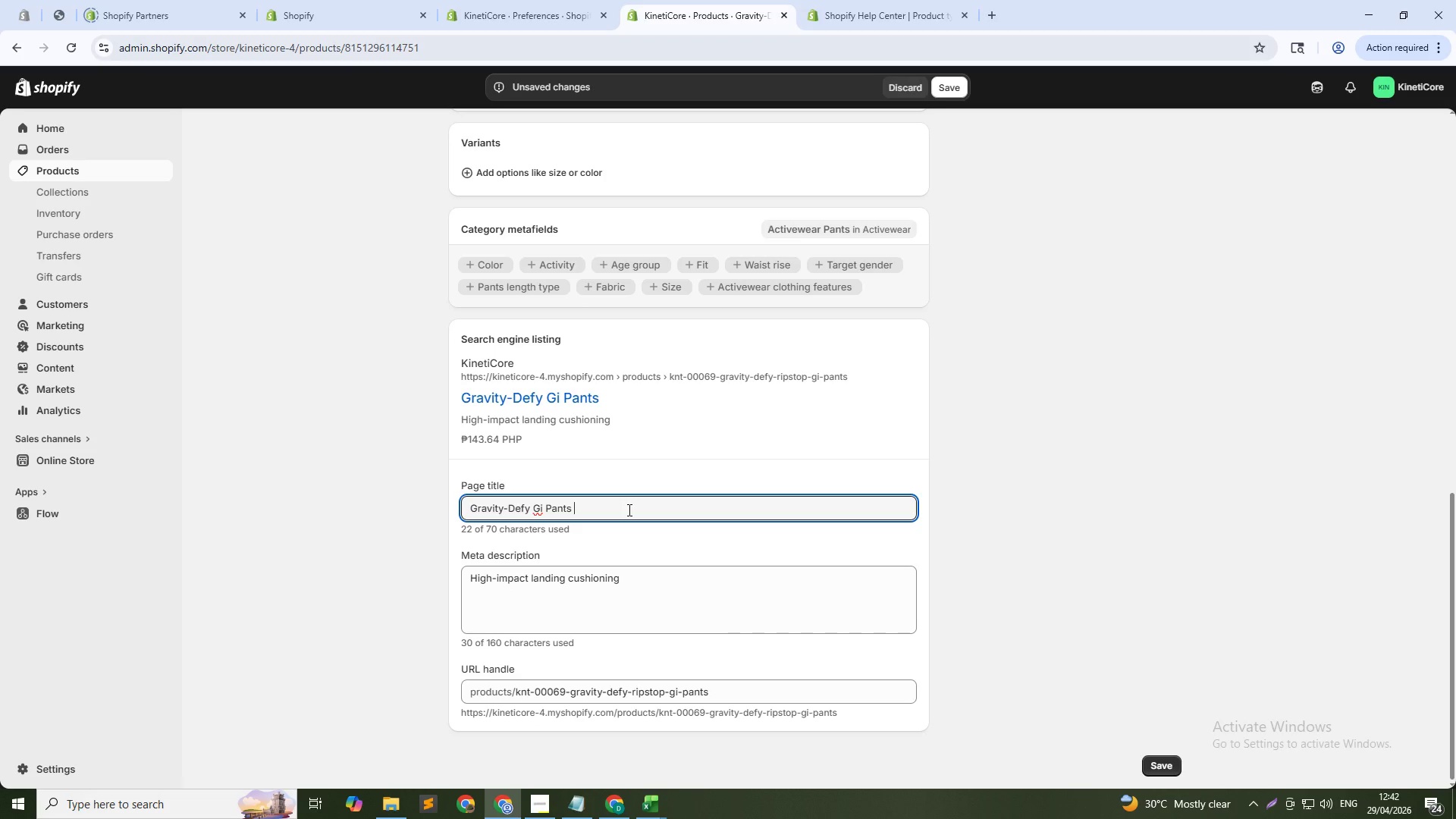 
type(High-Impact Landings Cushioning)
 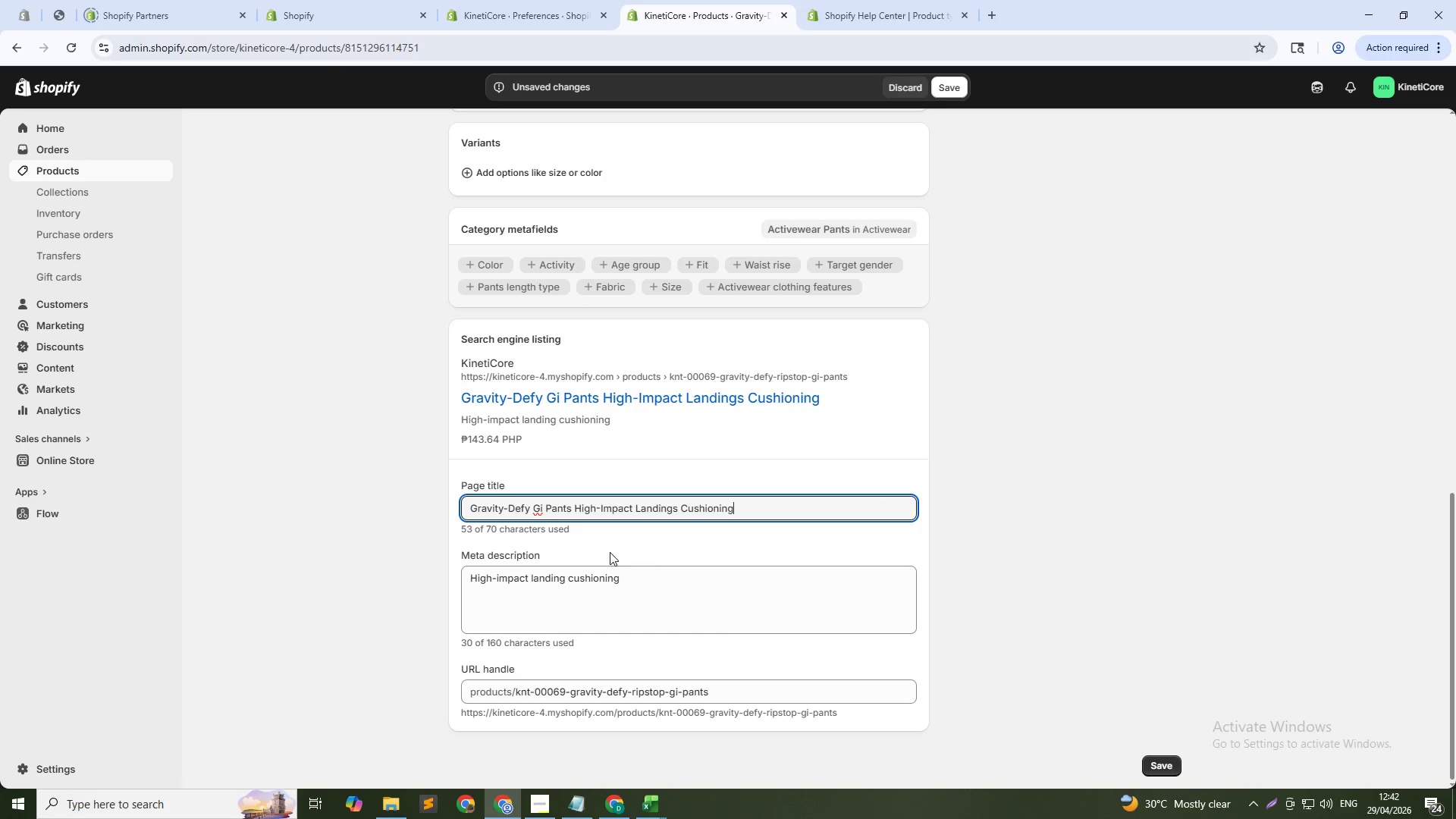 
double_click([515, 577])
 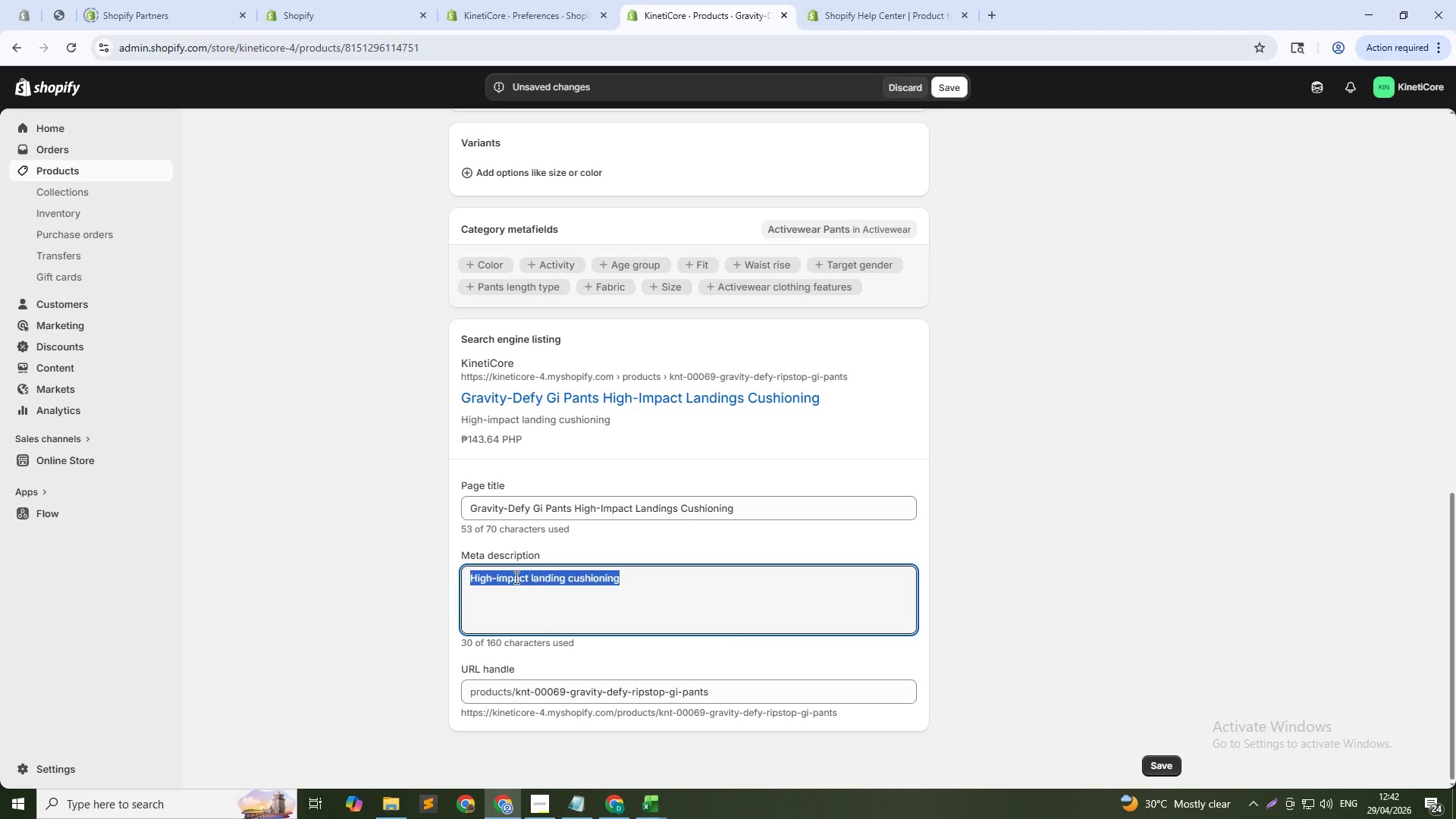 
triple_click([515, 577])
 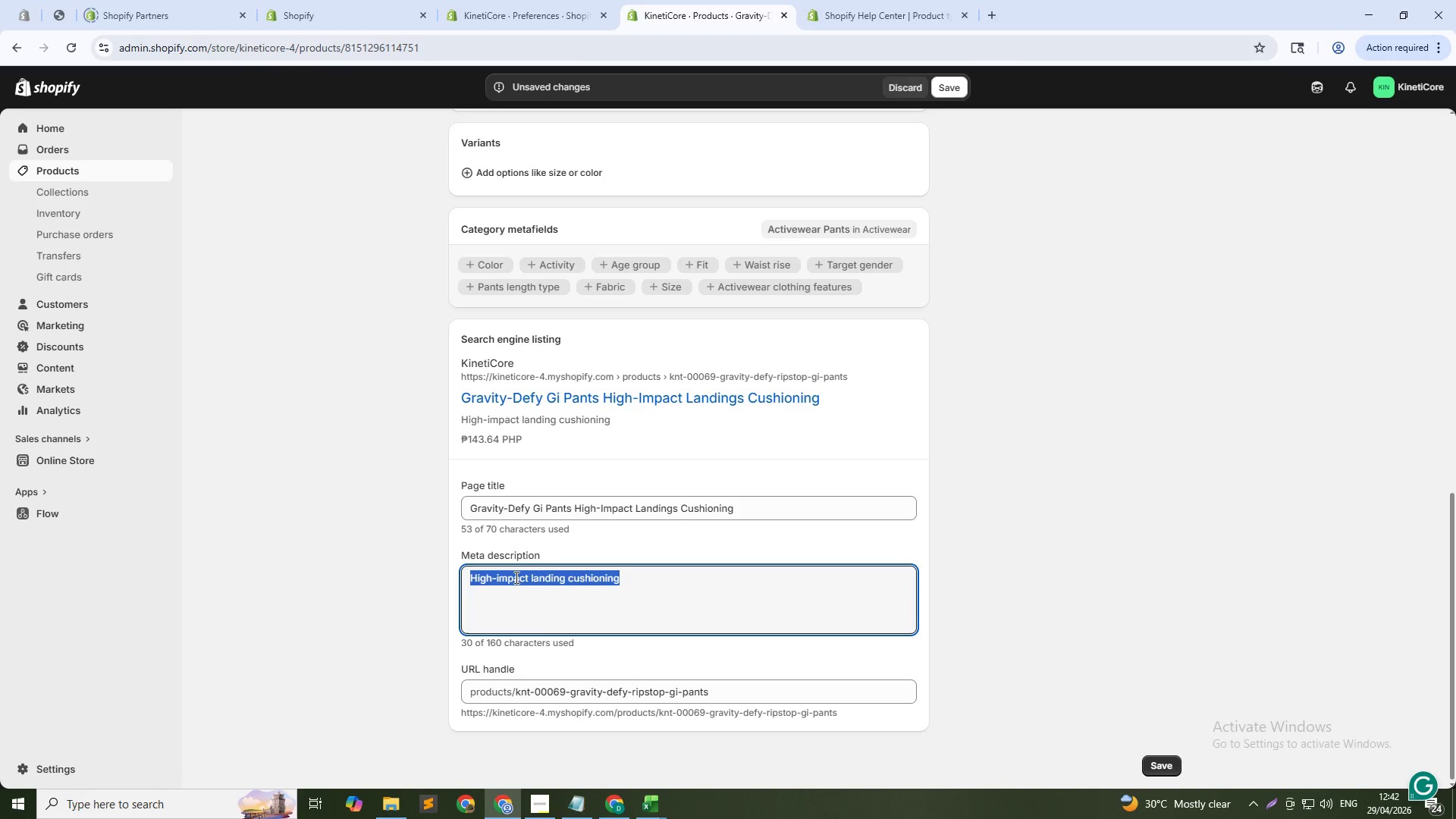 
type(Extra form)
key(Backspace)
key(Backspace)
type(am paa)
key(Backspace)
type(dding for hard landings. Ripstop durability. For elite tricking athletes.)
 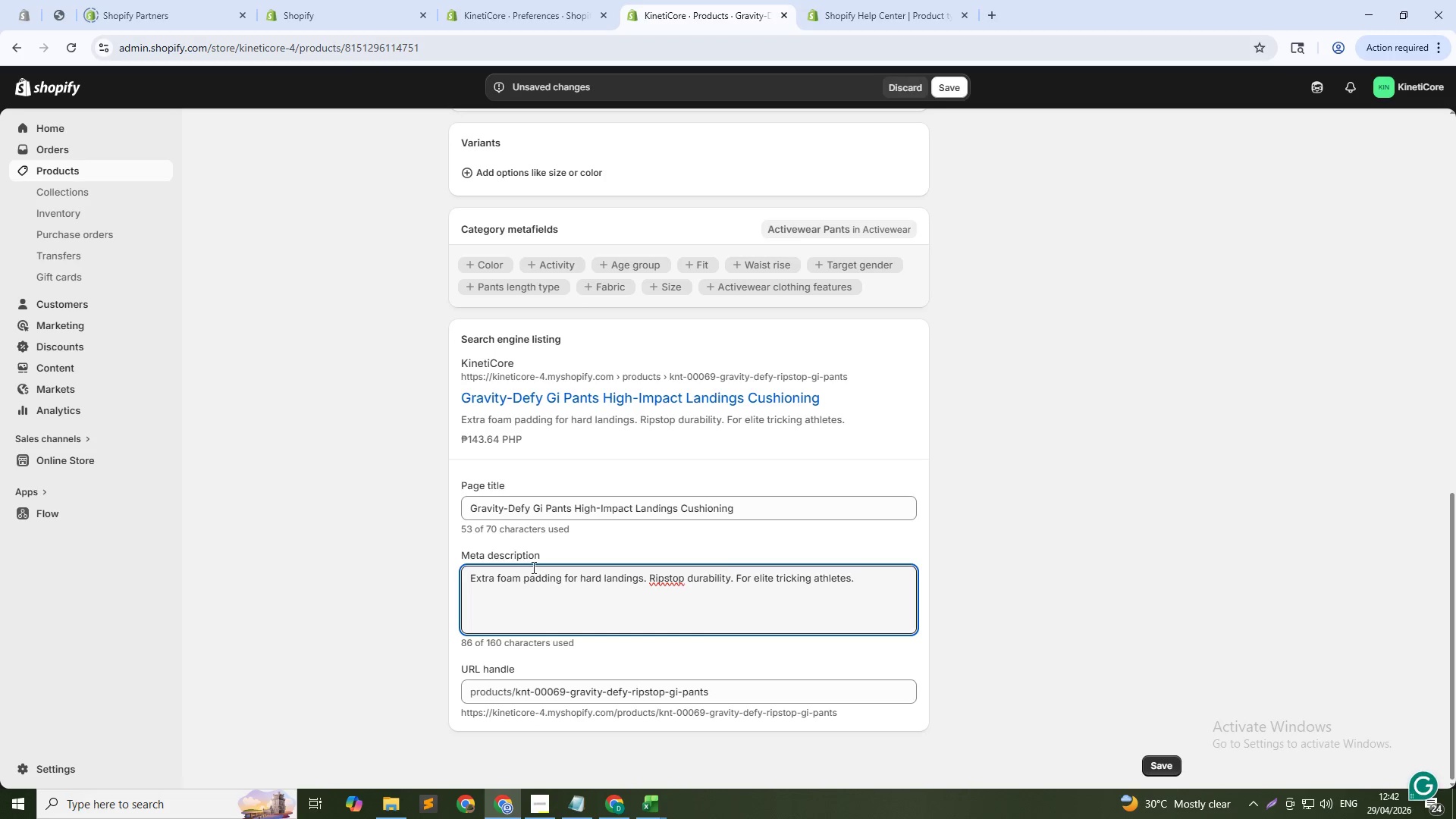 
scroll: coordinate [534, 566], scroll_direction: down, amount: 2.0
 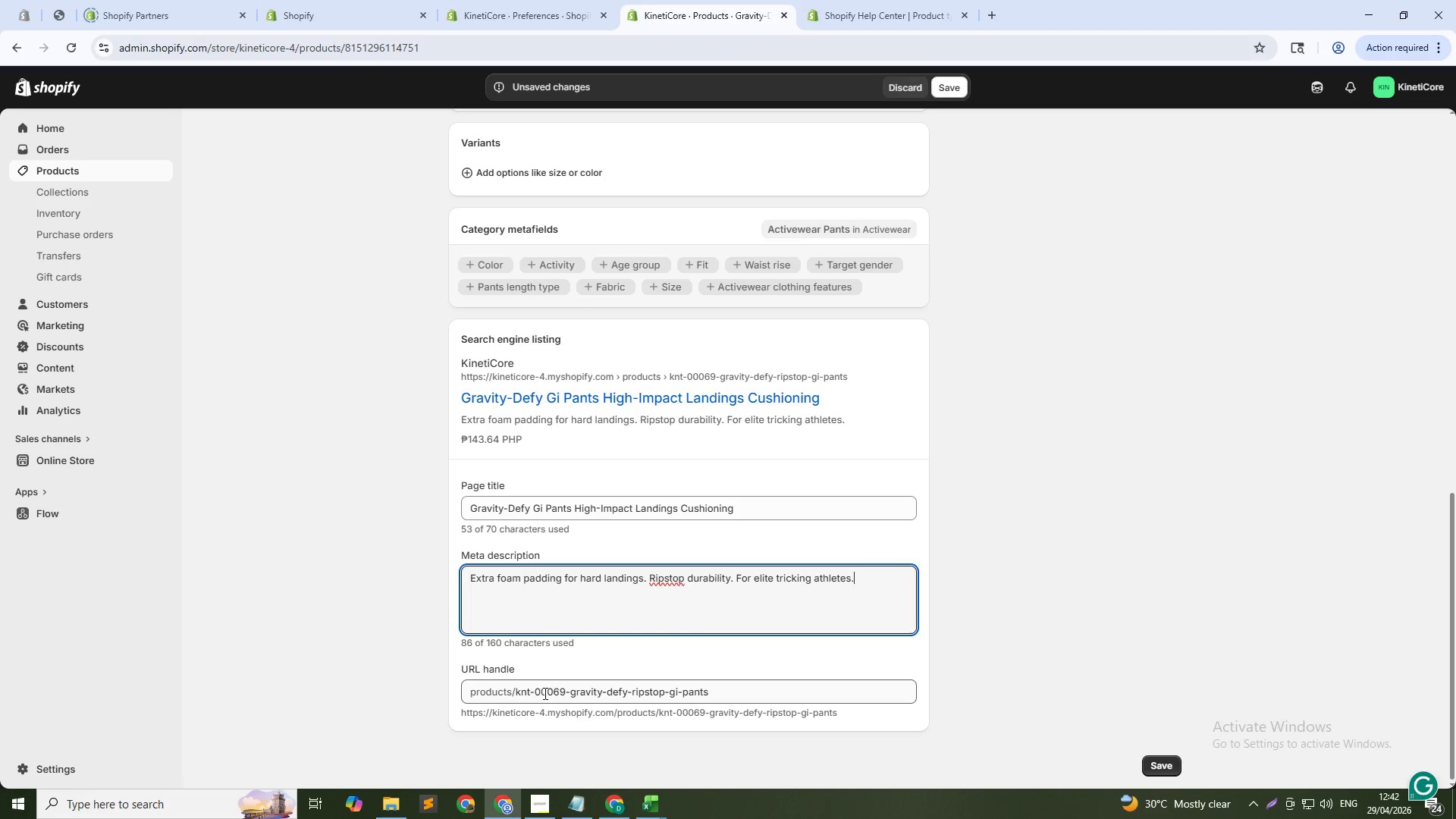 
left_click_drag(start_coordinate=[569, 689], to_coordinate=[511, 693])
 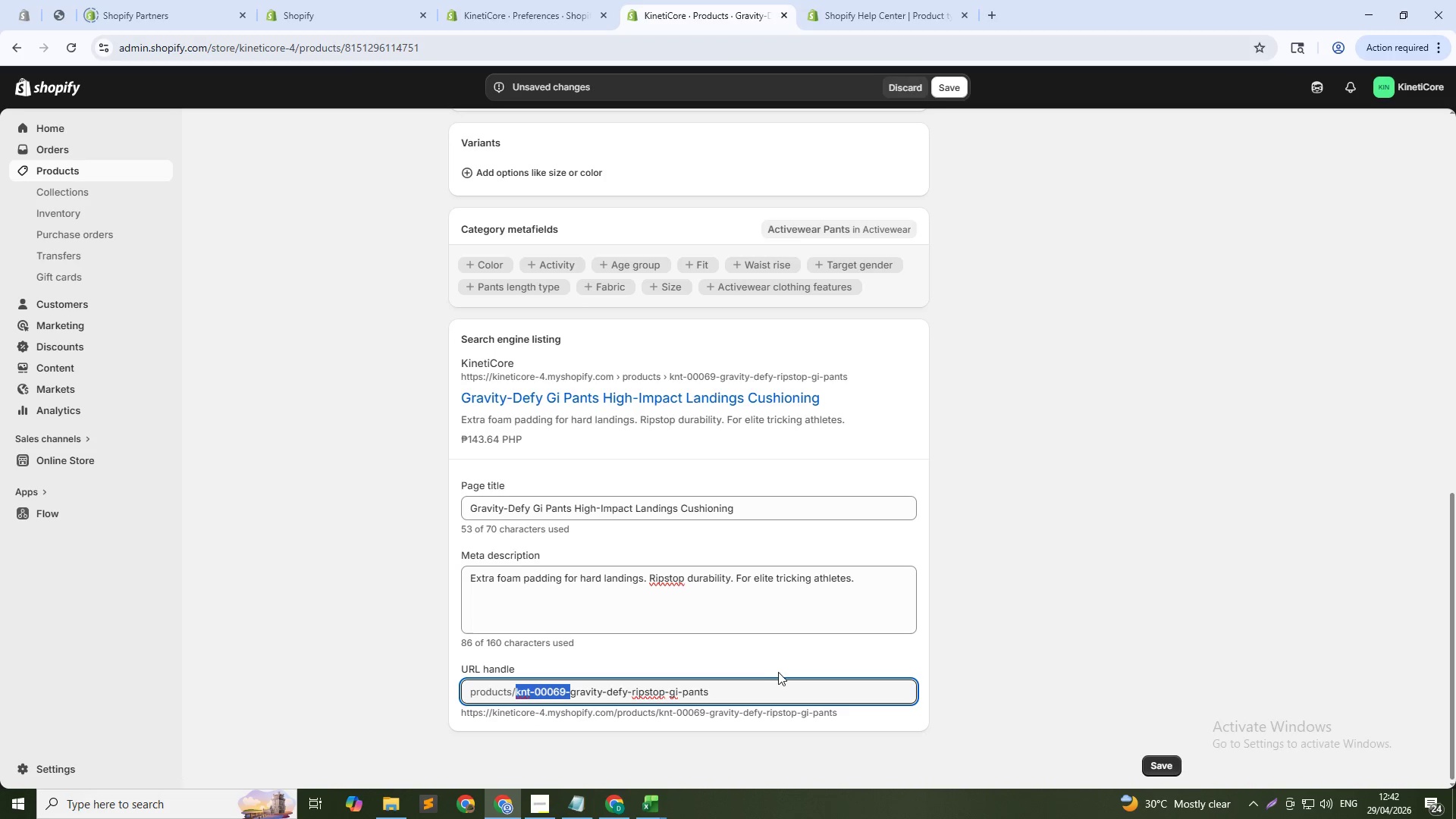 
key(Backspace)
 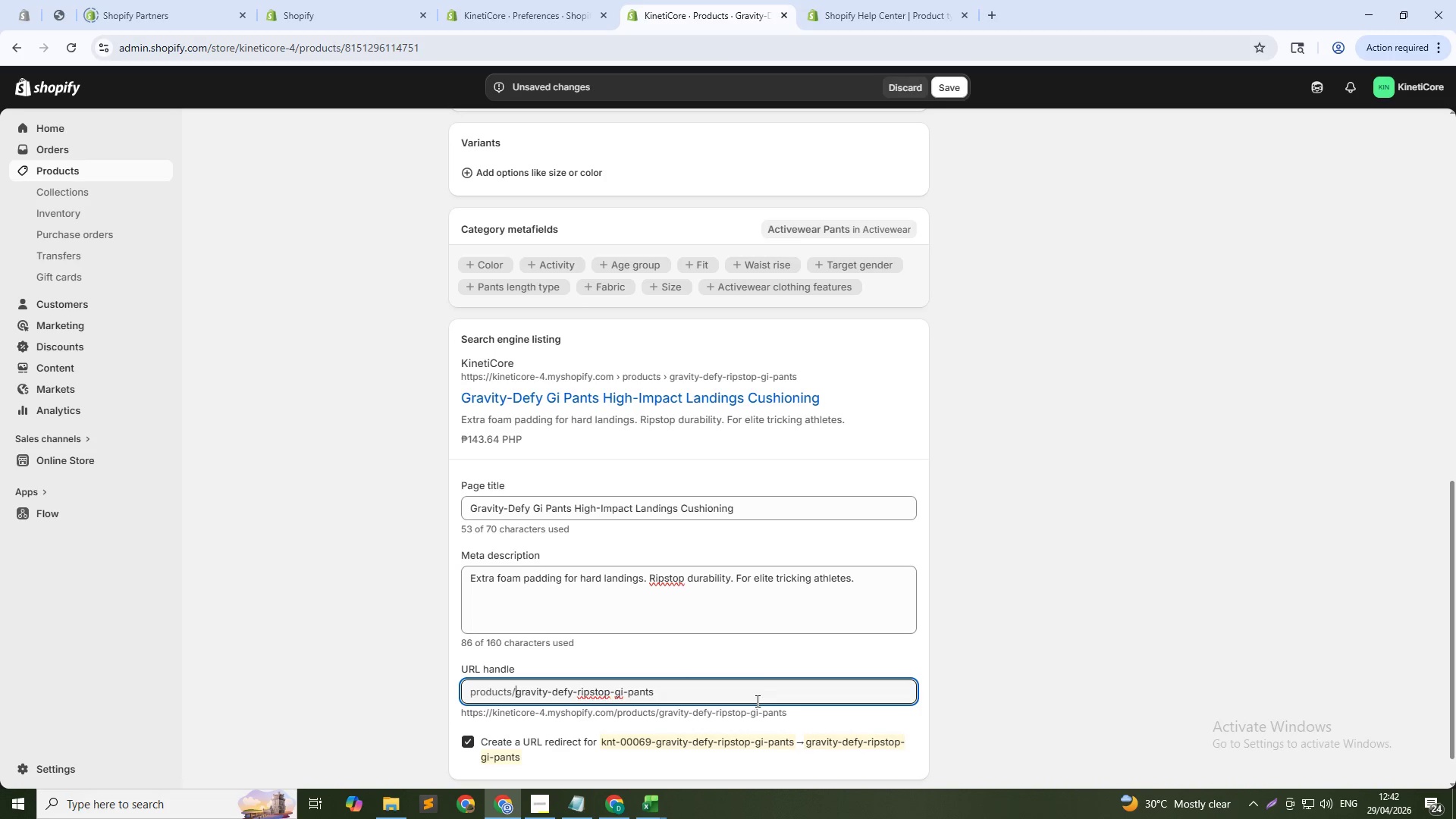 
left_click([759, 682])
 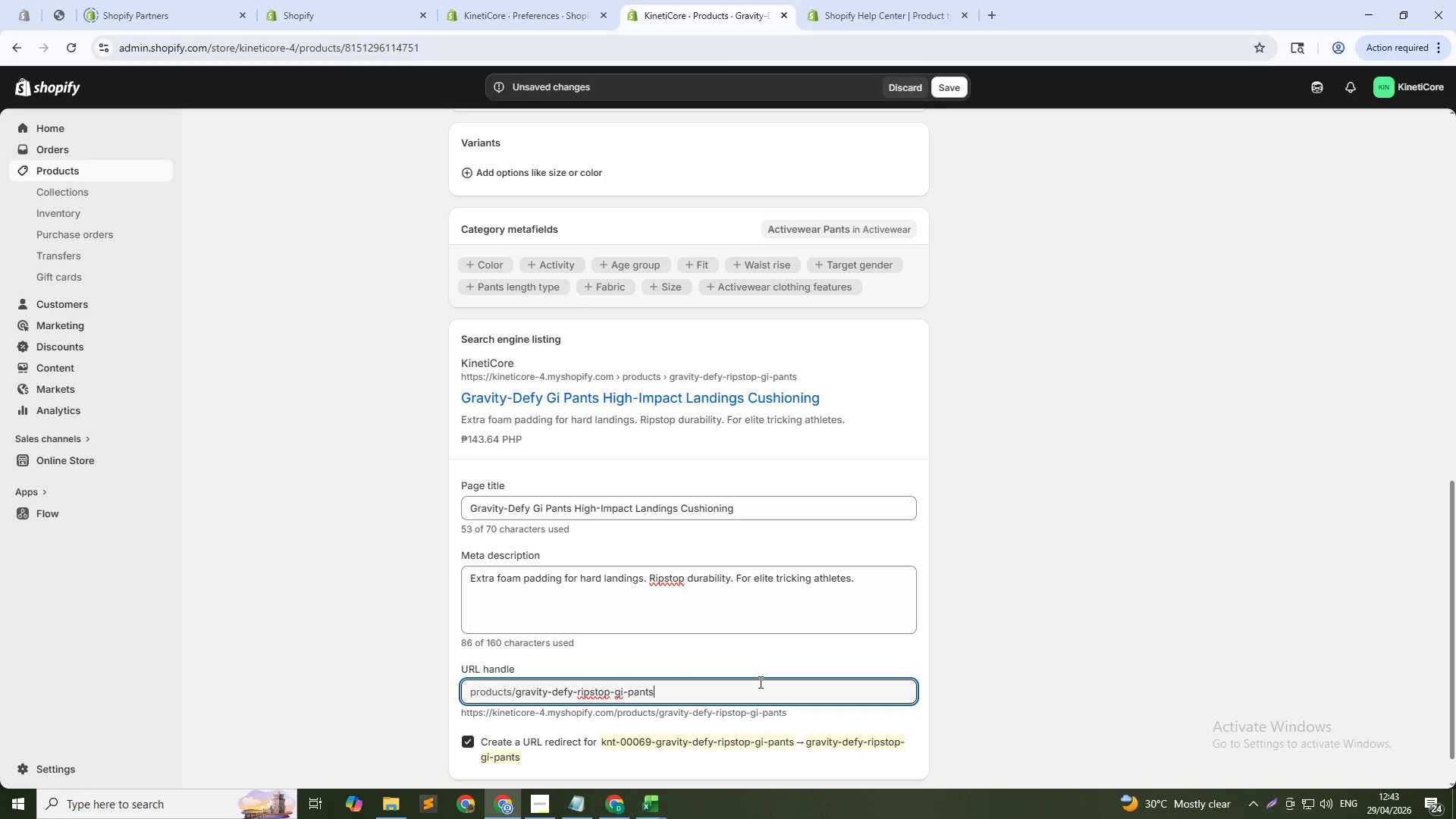 
type(-69)
 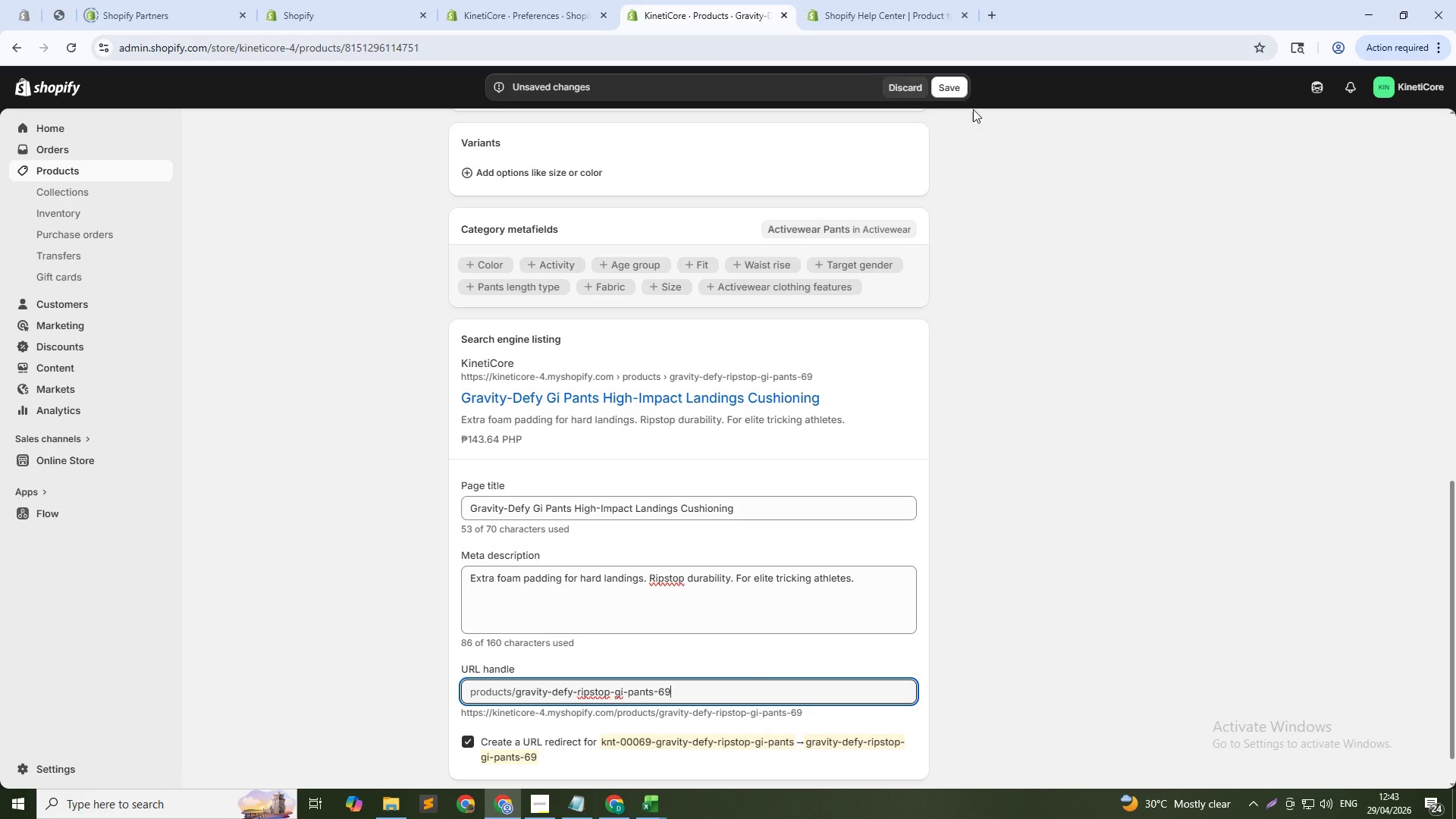 
left_click([958, 86])
 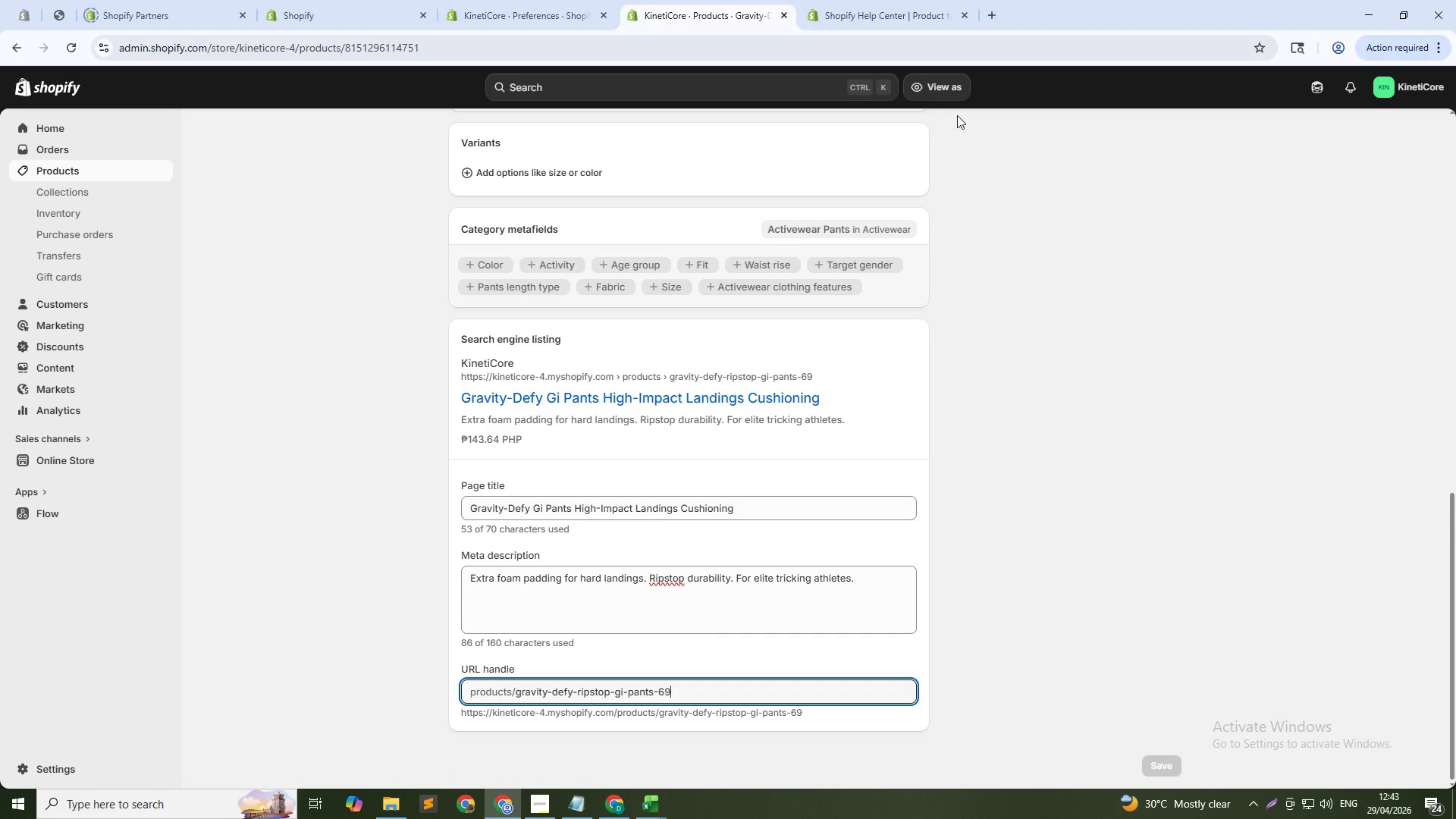 
wait(17.11)
 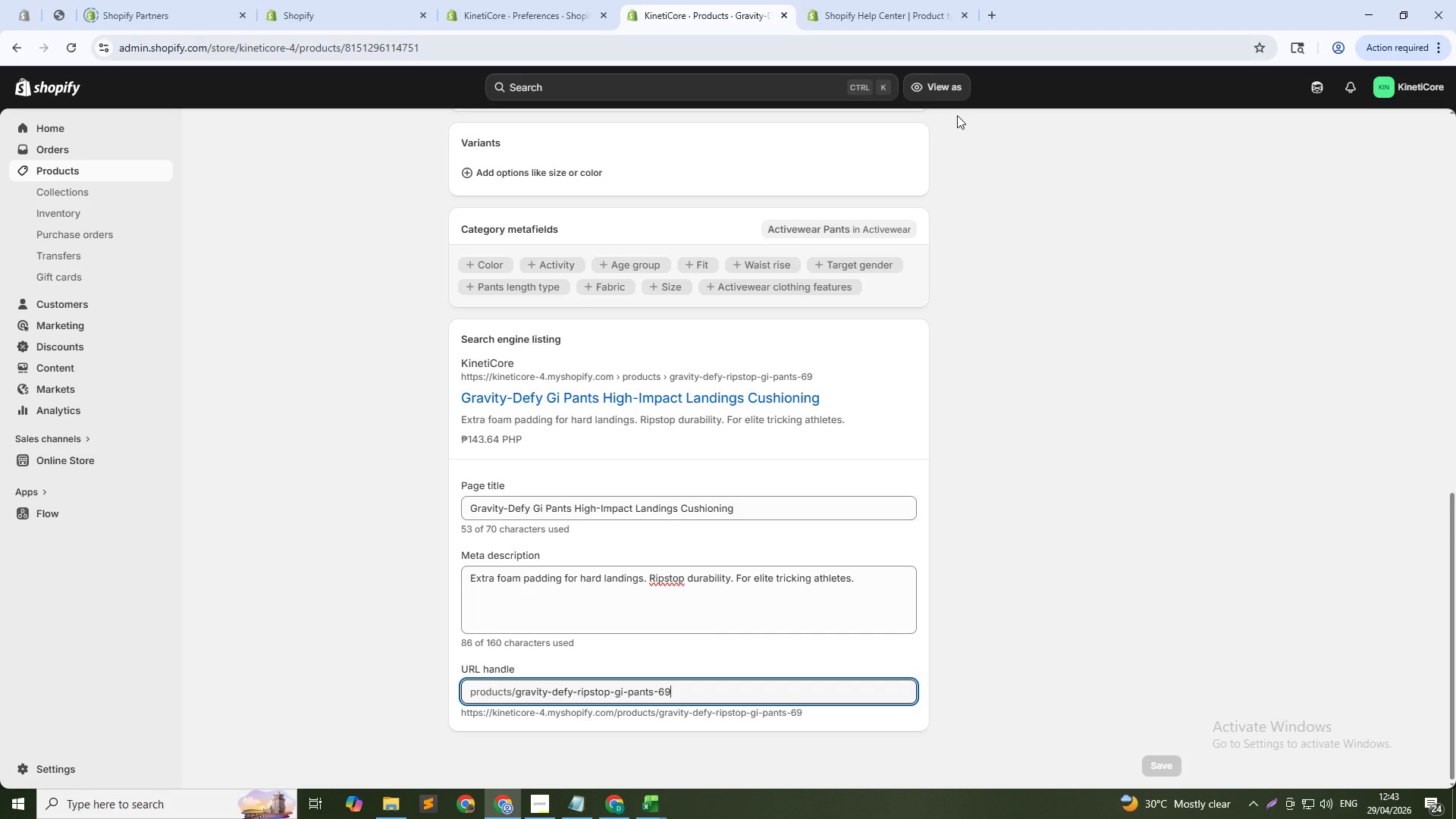 
scroll: coordinate [968, 30], scroll_direction: up, amount: 4.0
 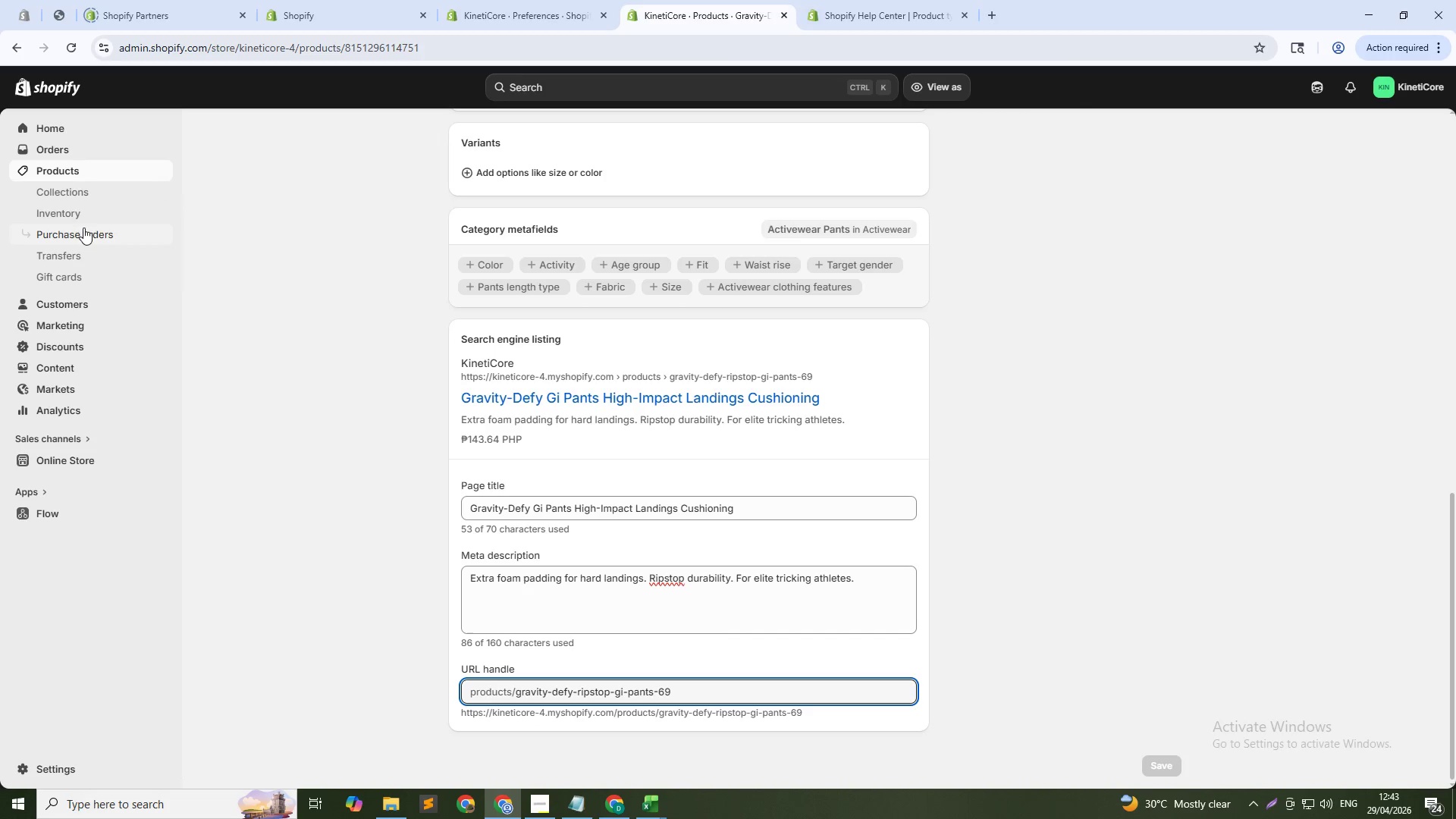 
left_click([64, 176])
 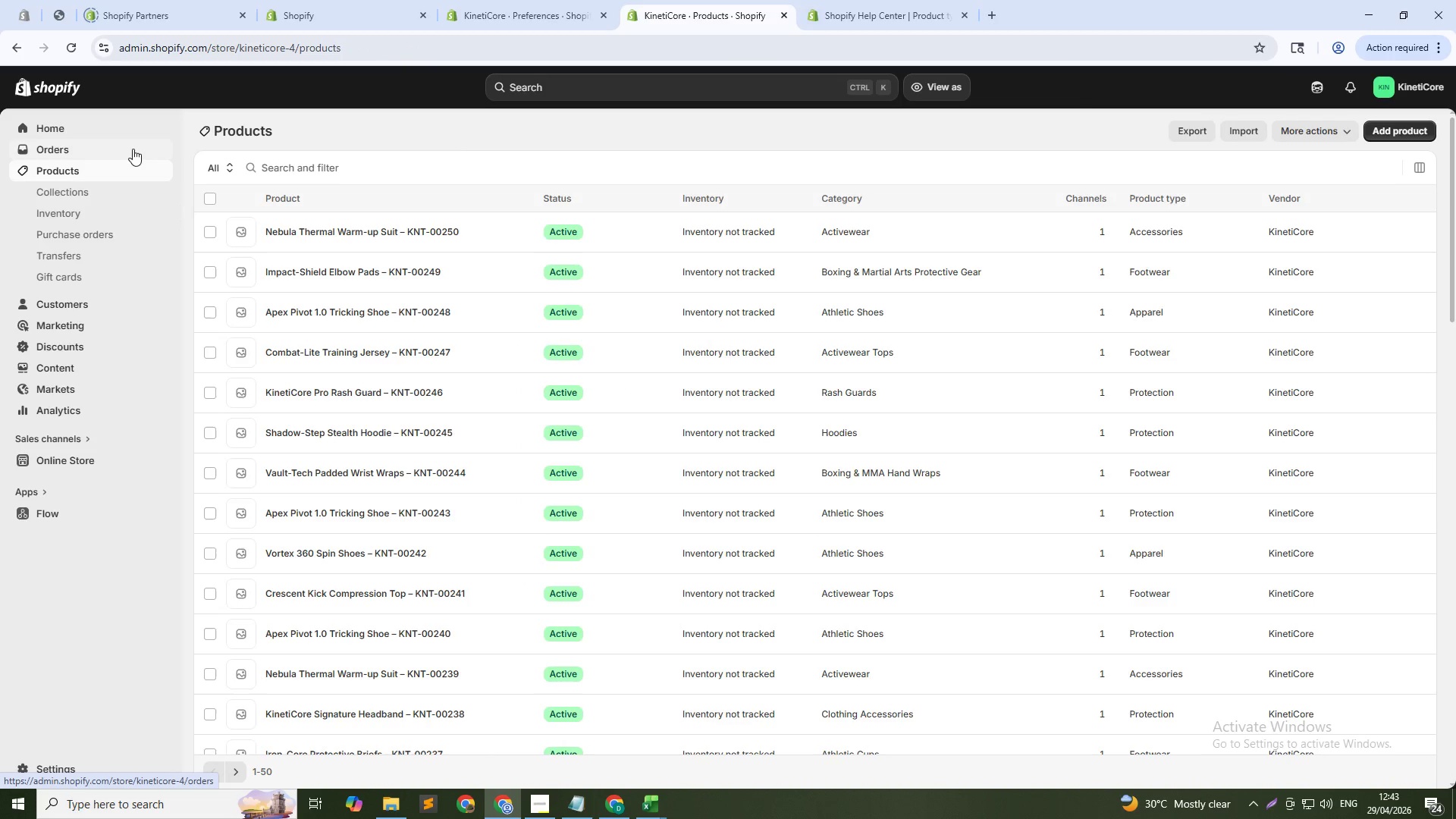 
left_click([283, 166])
 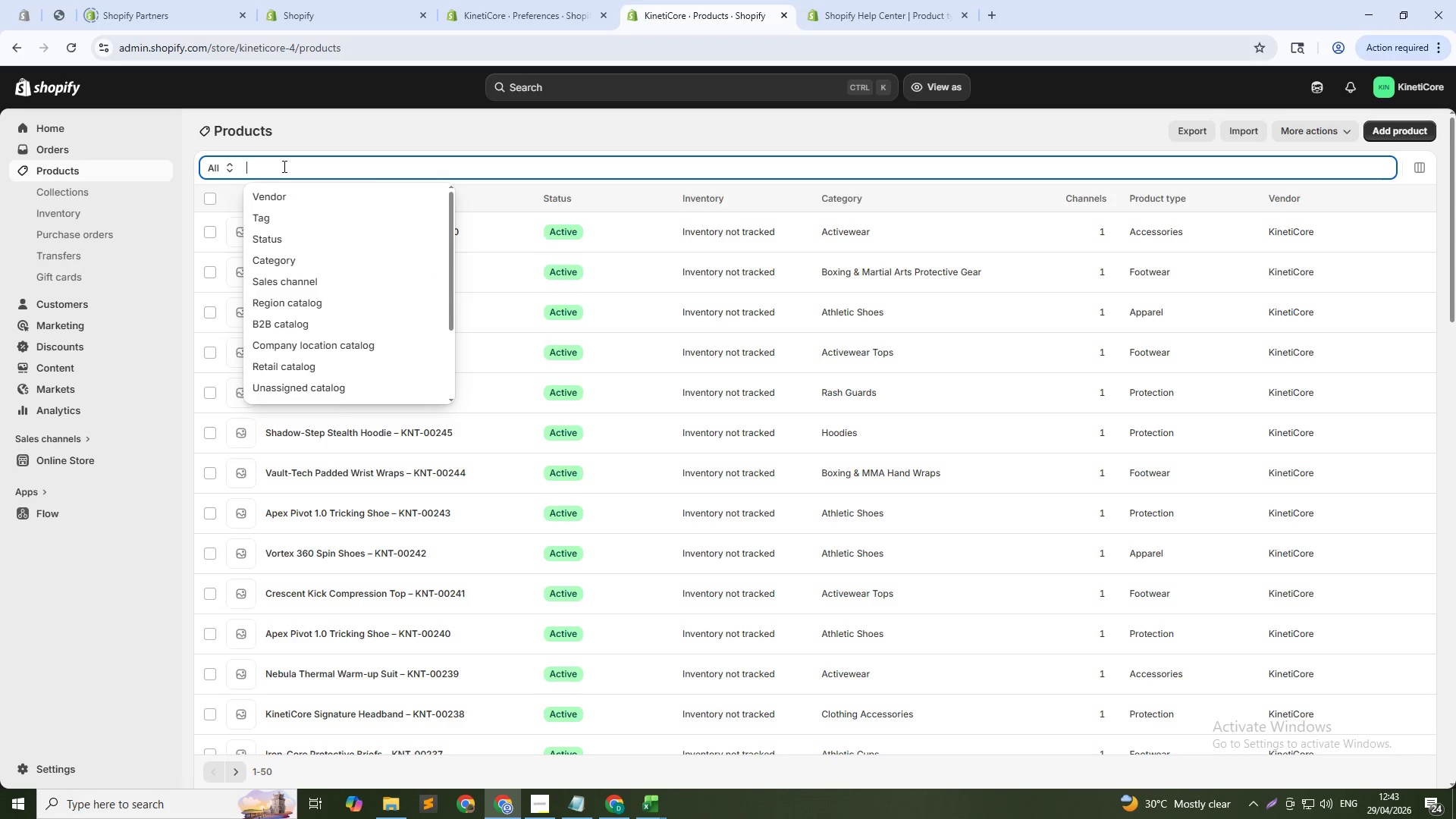 
type(gravi)
 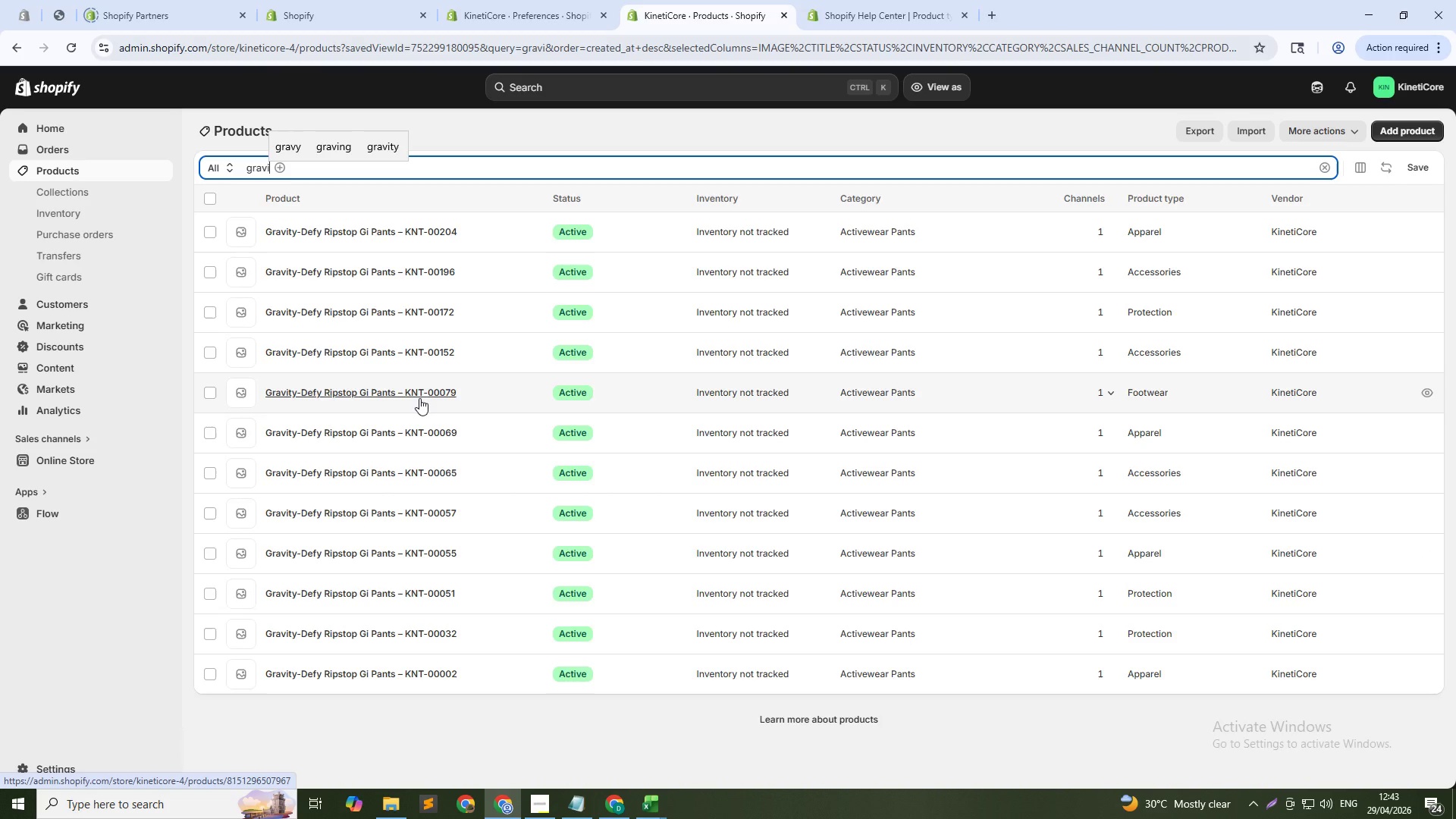 
wait(19.92)
 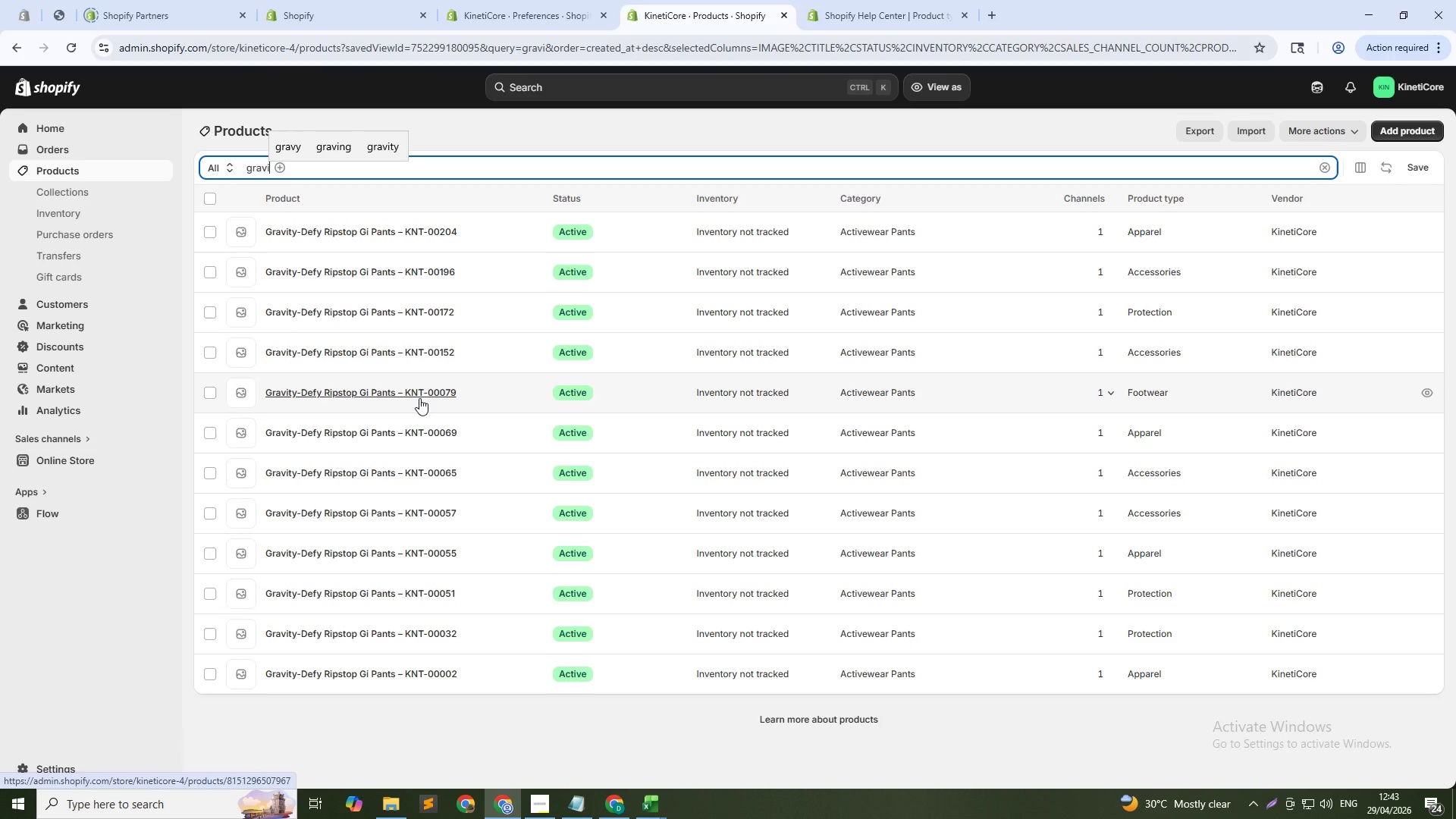 
left_click([420, 350])
 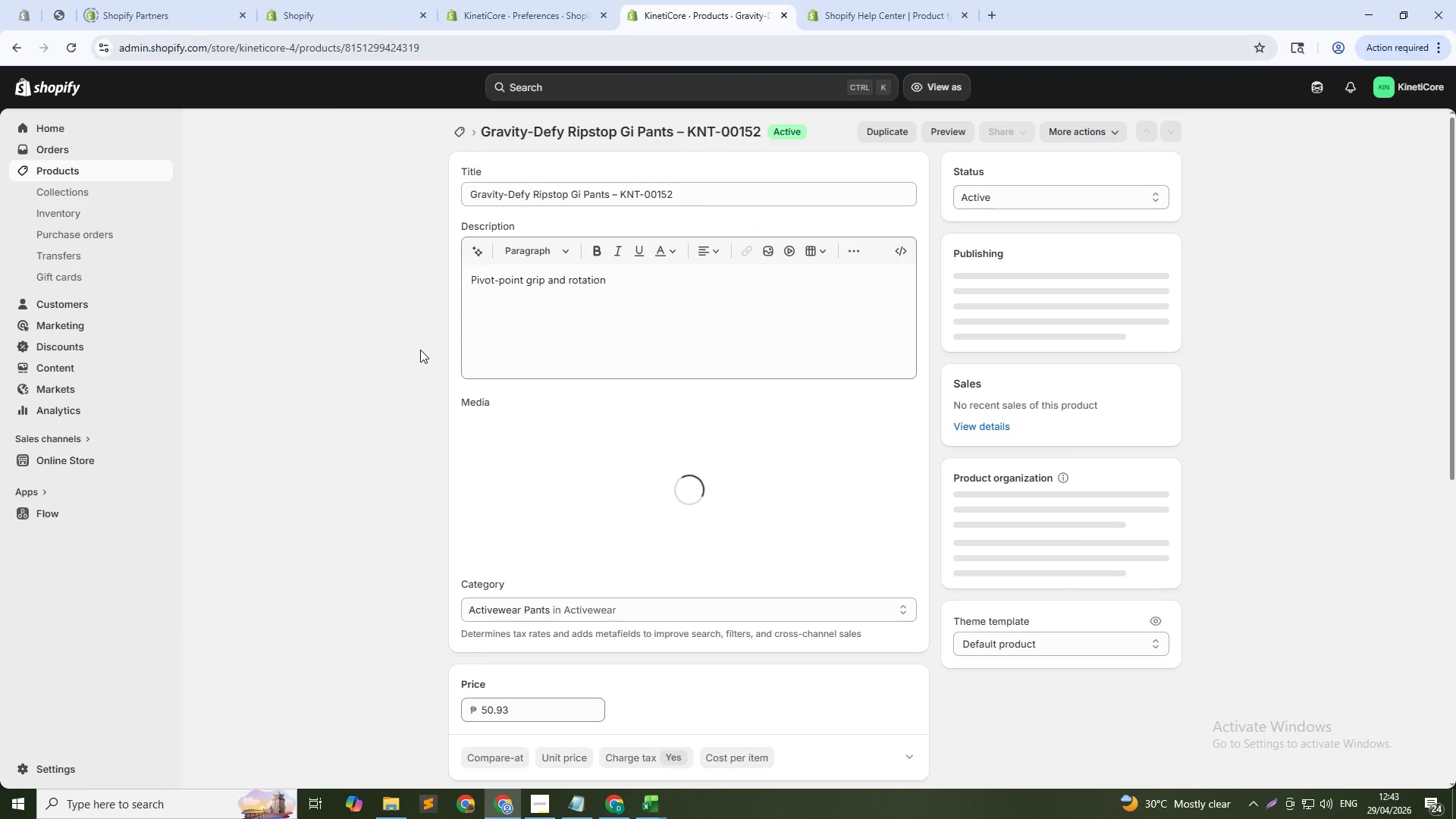 
wait(6.42)
 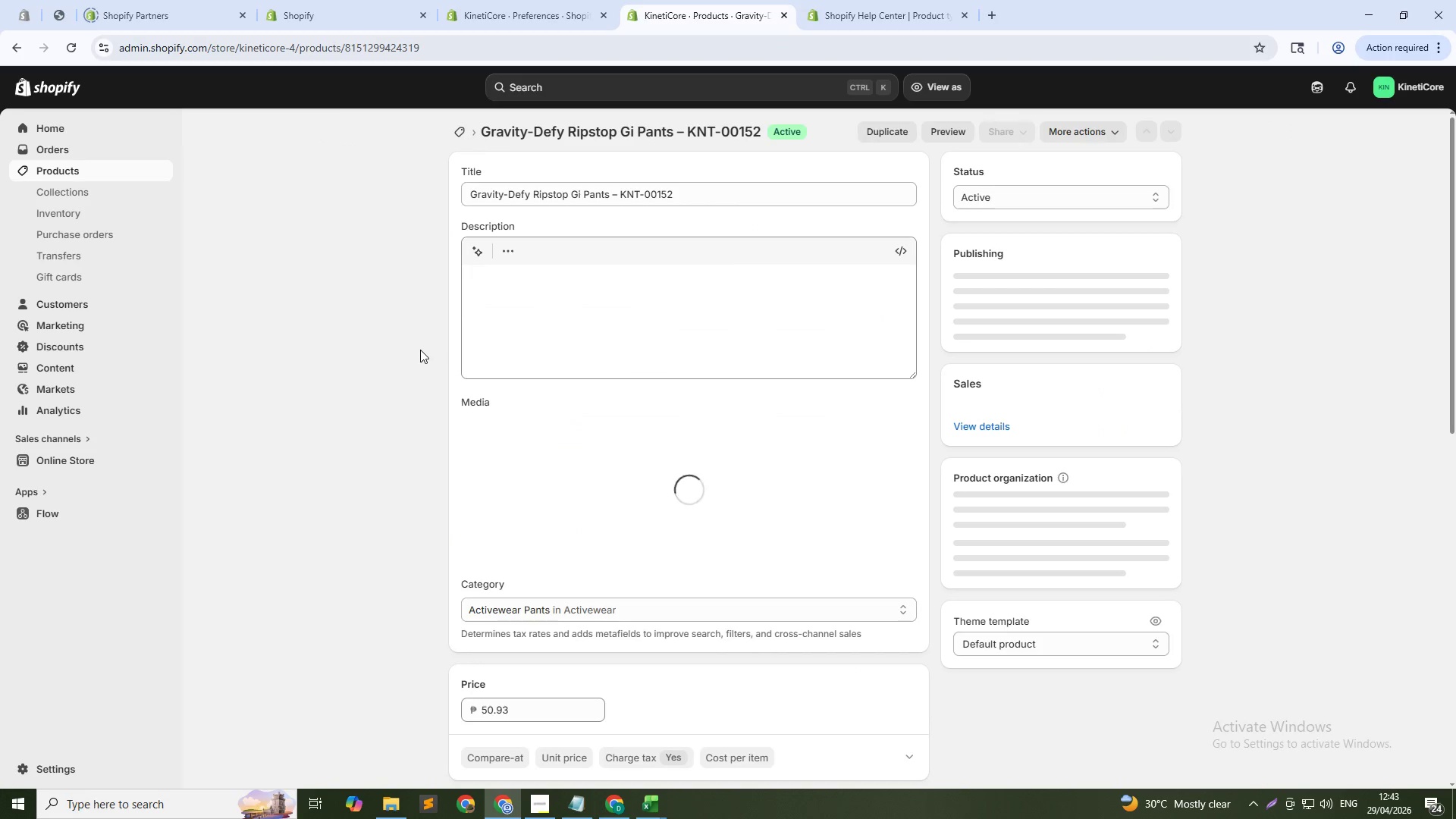 
double_click([565, 279])
 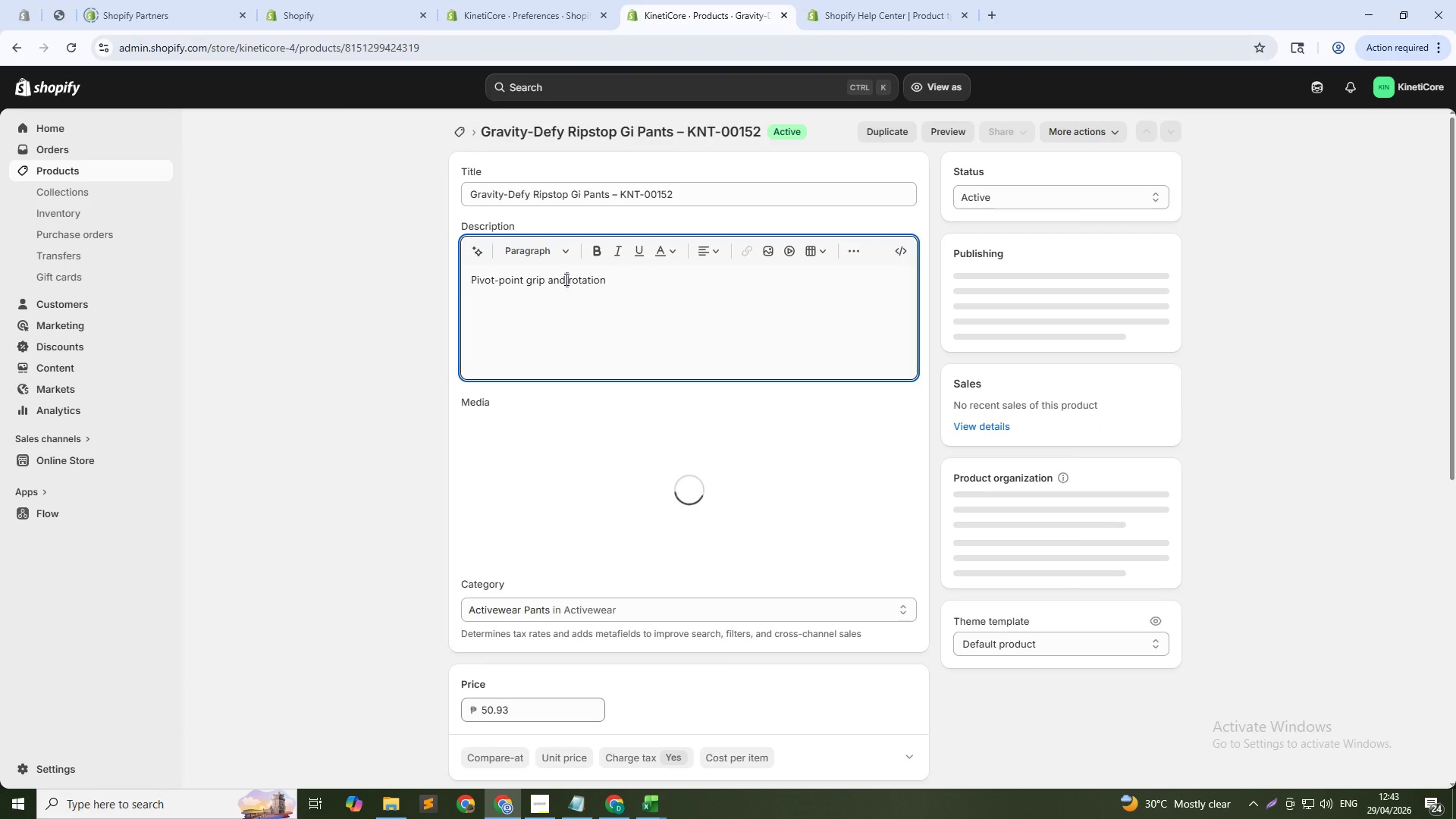 
triple_click([565, 279])
 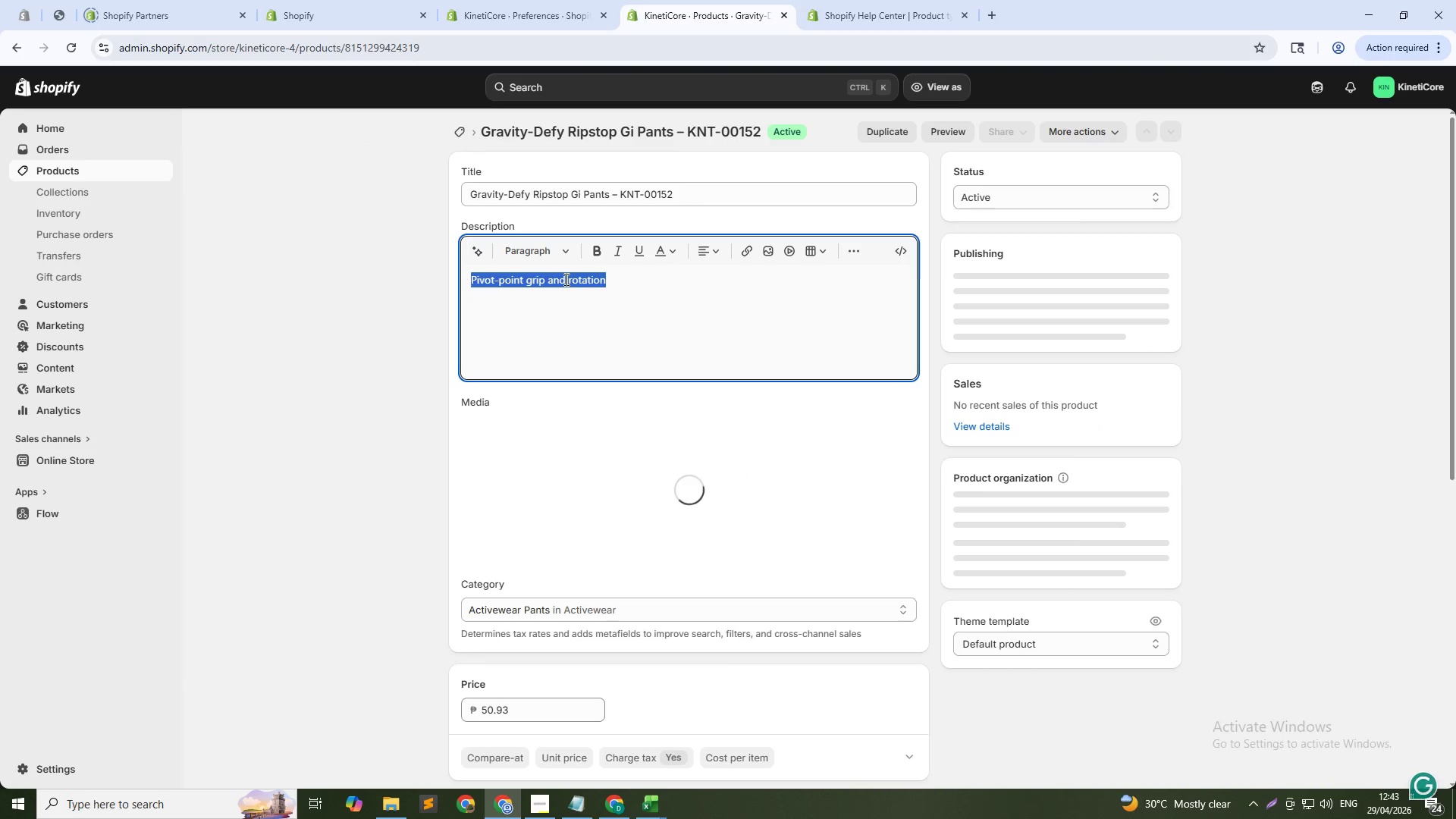 
key(Backspace)
type(gRAVITY-DEFY rIPSTOP Gi Pants have pivot grip patches on the knees for smooth floor slide and)
key(Backspace)
key(Backspace)
key(Backspace)
key(Backspace)
type(s ad spis. The ripstop fabric provides durability while the four-way stetch)
key(Backspace)
key(Backspace)
key(Backspace)
key(Backspace)
type(retch keeps you mobile. Ideadl)
key(Backspace)
key(Backspace)
type(l for floorwork, breac)
key(Backspace)
key(Backspace)
 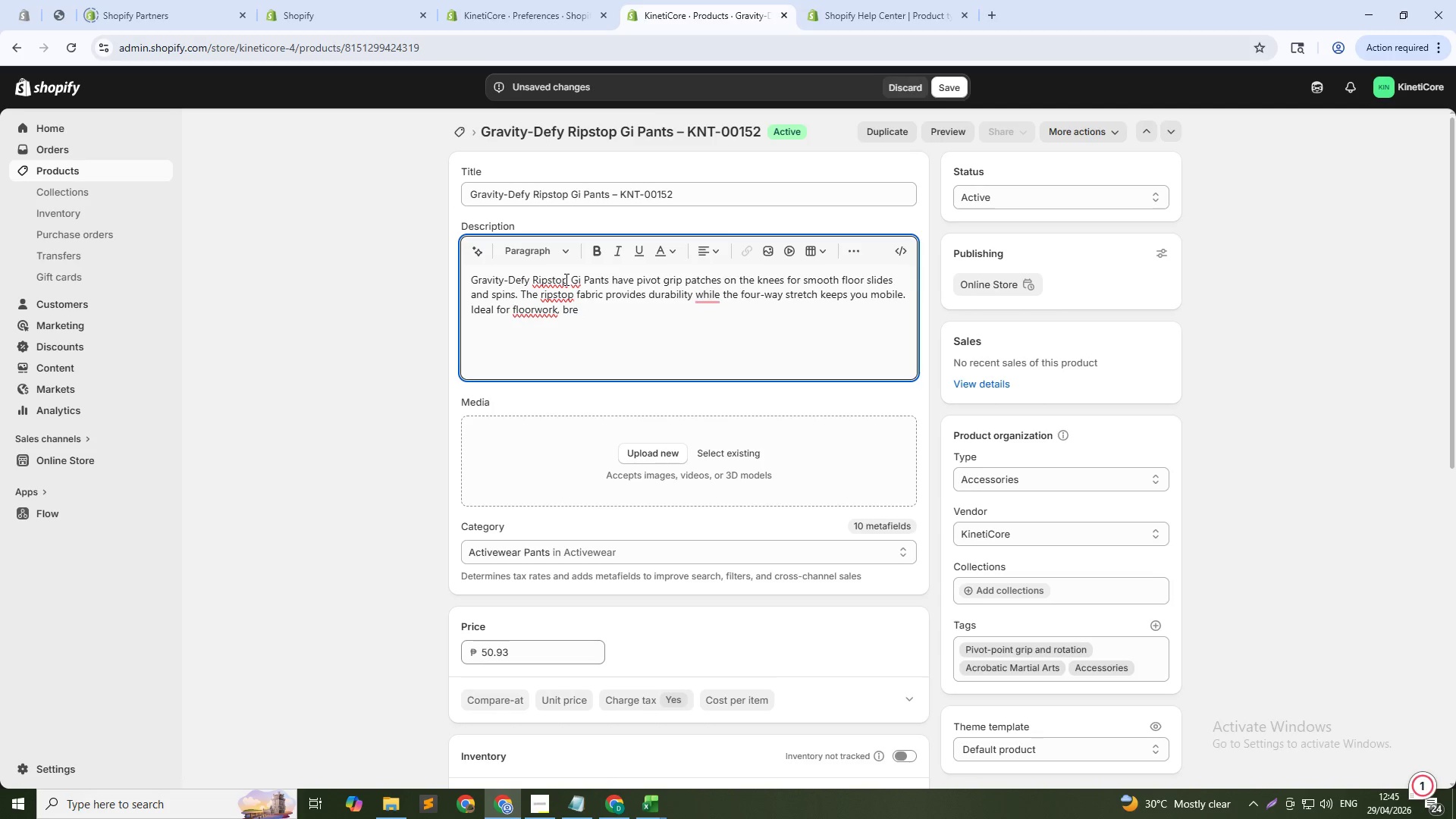 
hold_key(key=CapsLock, duration=0.38)
 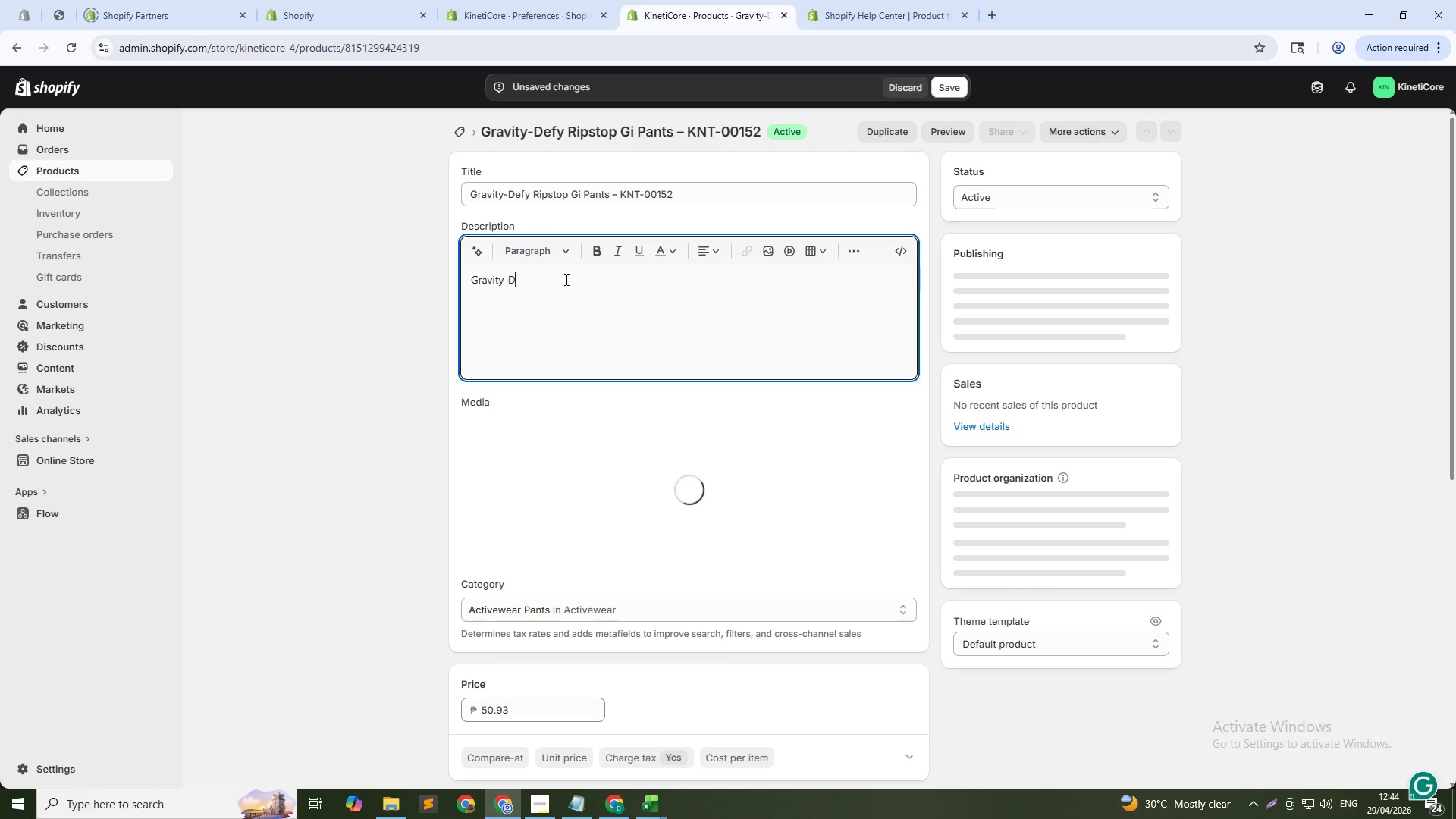 
hold_key(key=CapsLock, duration=0.31)
 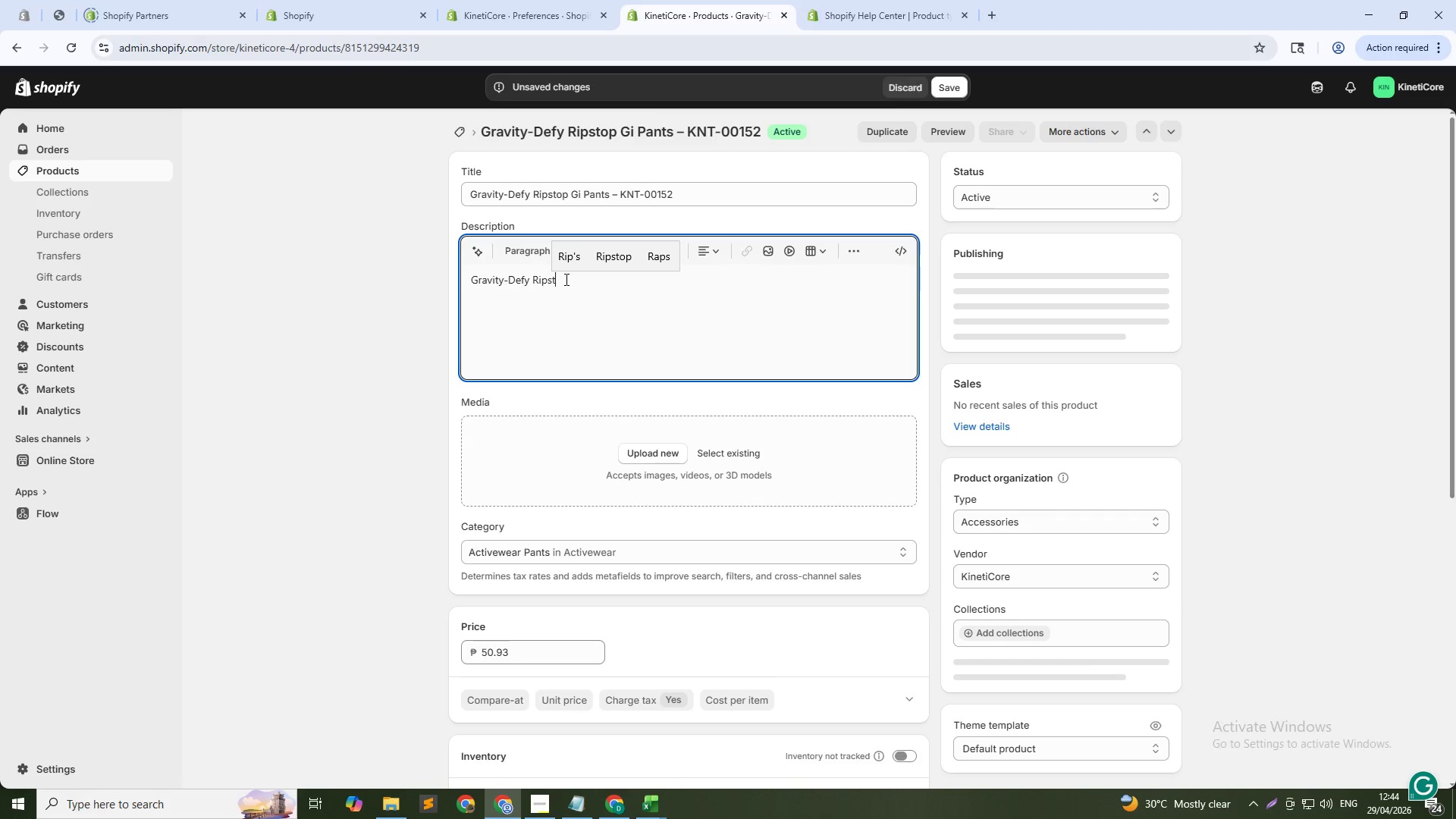 
hold_key(key=CapsLock, duration=0.47)
 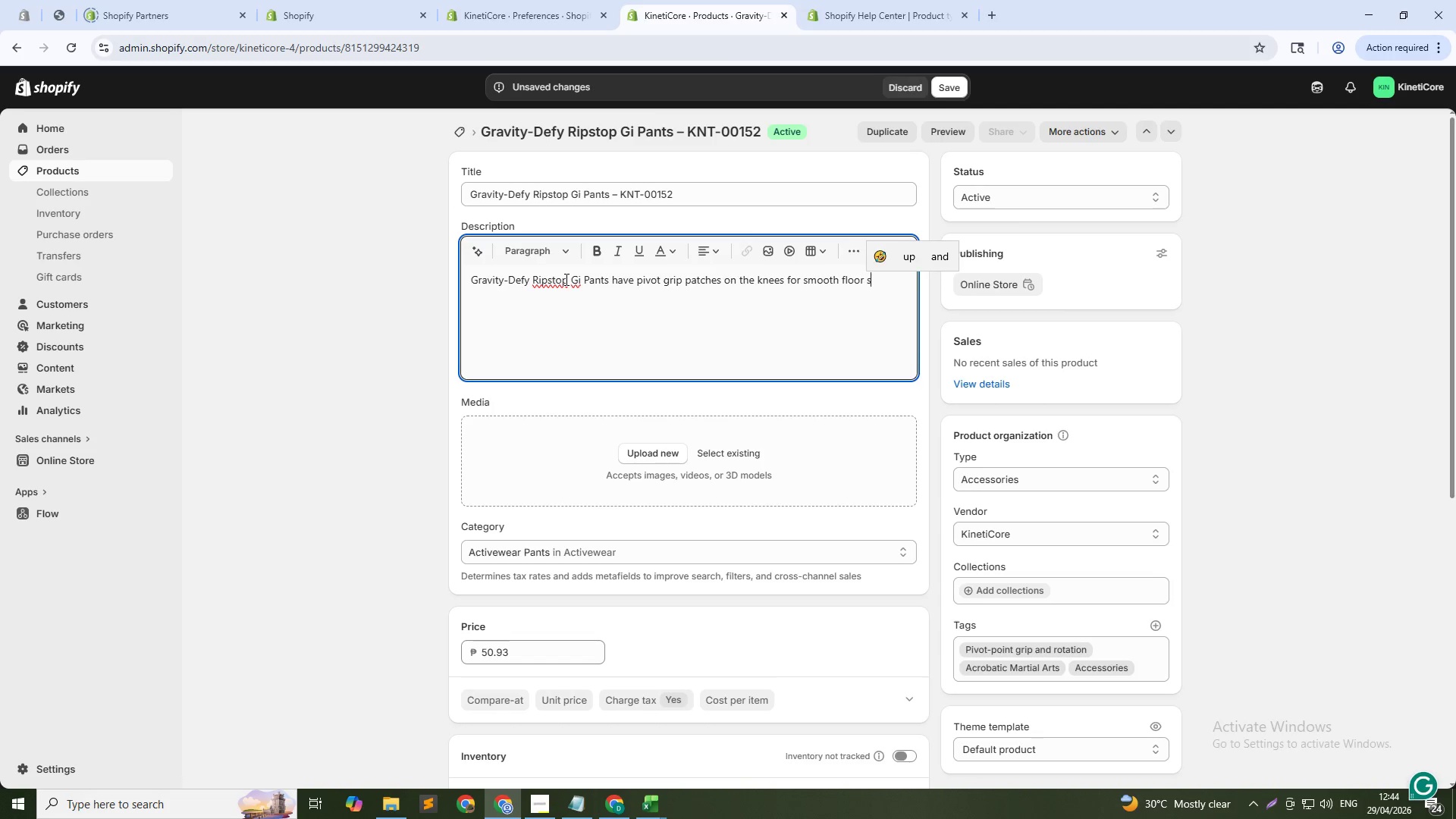 
type(AKDANCE )
key(Backspace)
type(, AND CAPOEIRA ATHLETES)
 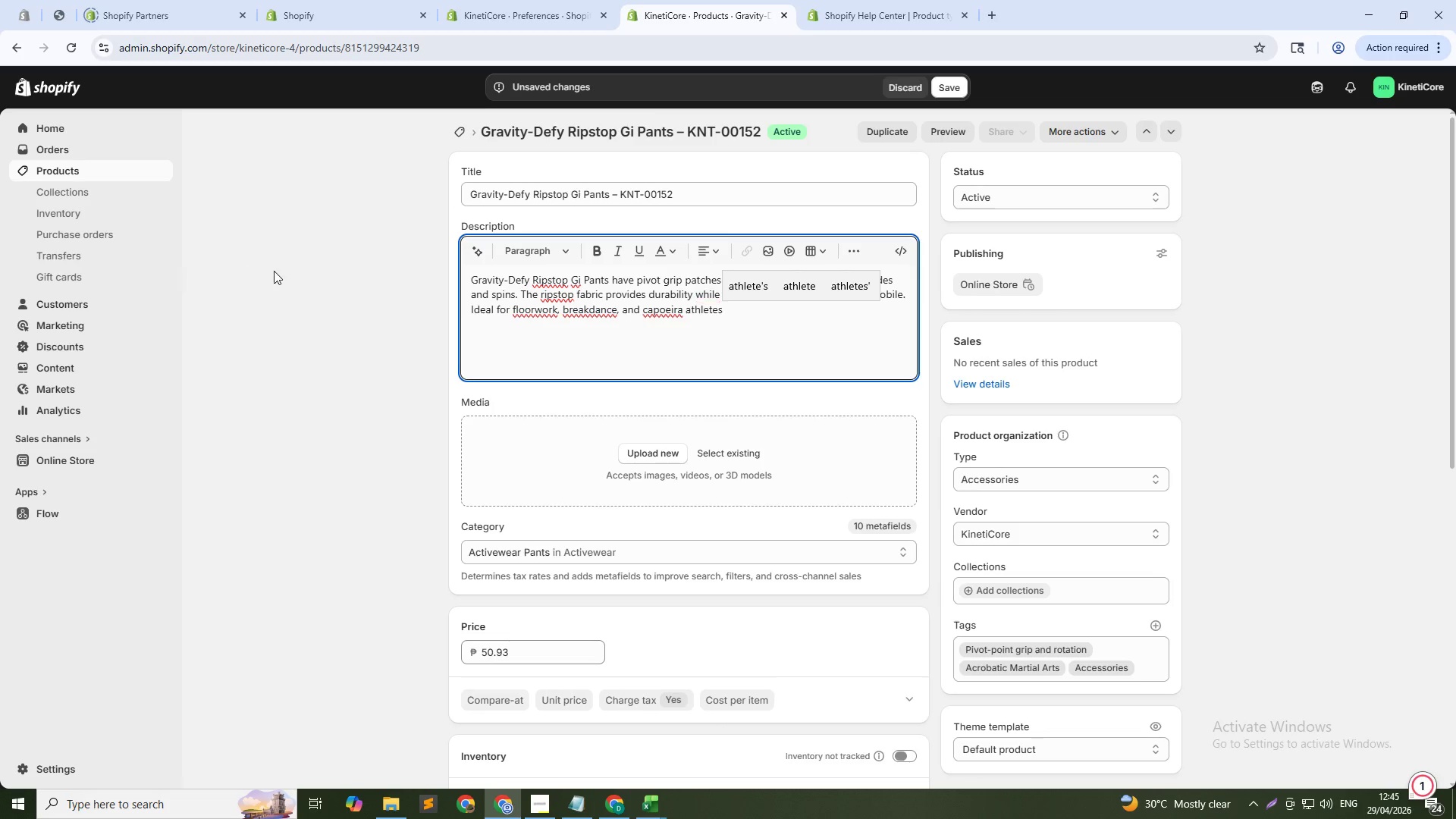 
key(Period)
 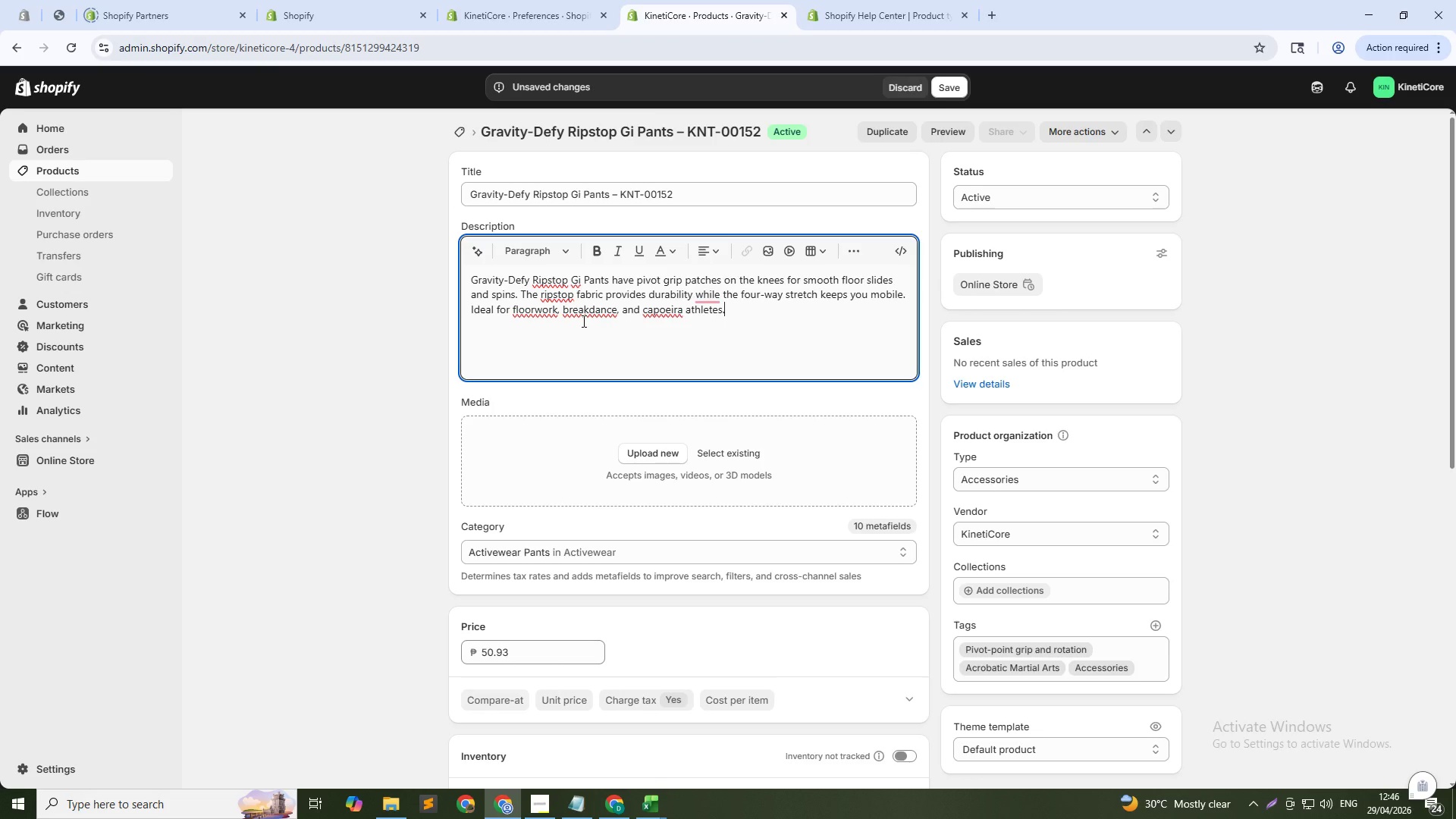 
wait(11.42)
 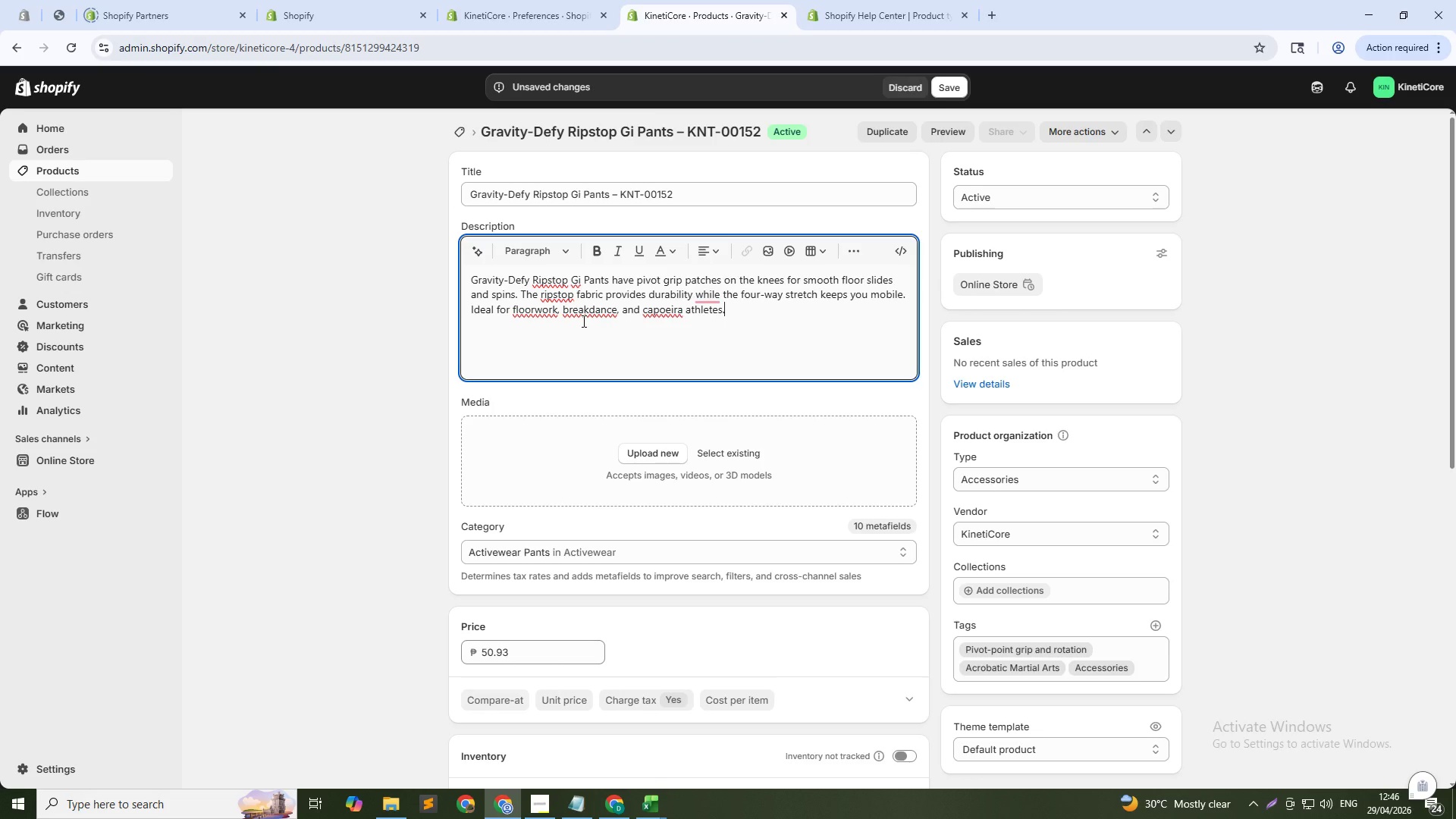 
scroll: coordinate [823, 632], scroll_direction: down, amount: 17.0
 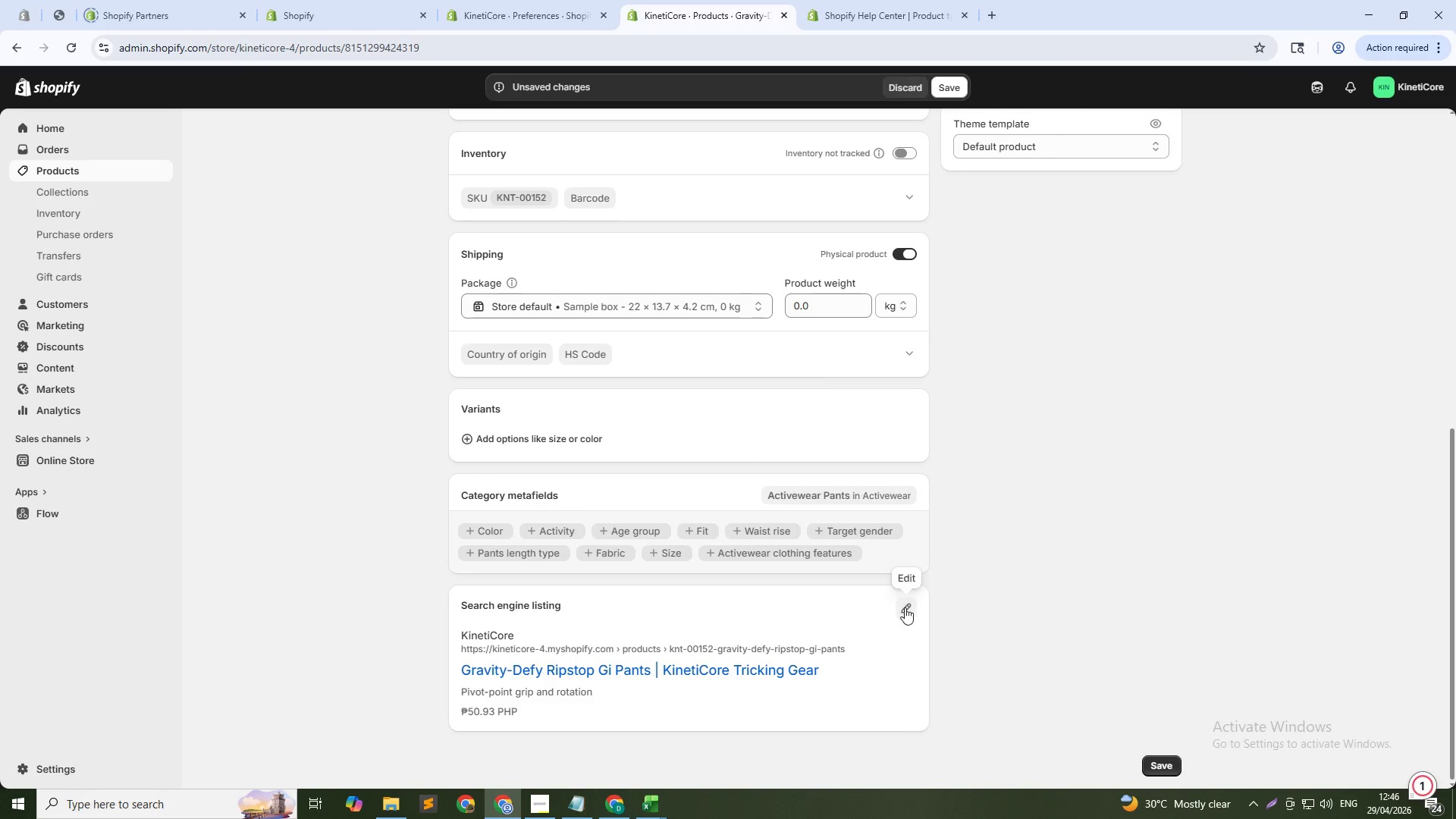 
left_click([905, 607])
 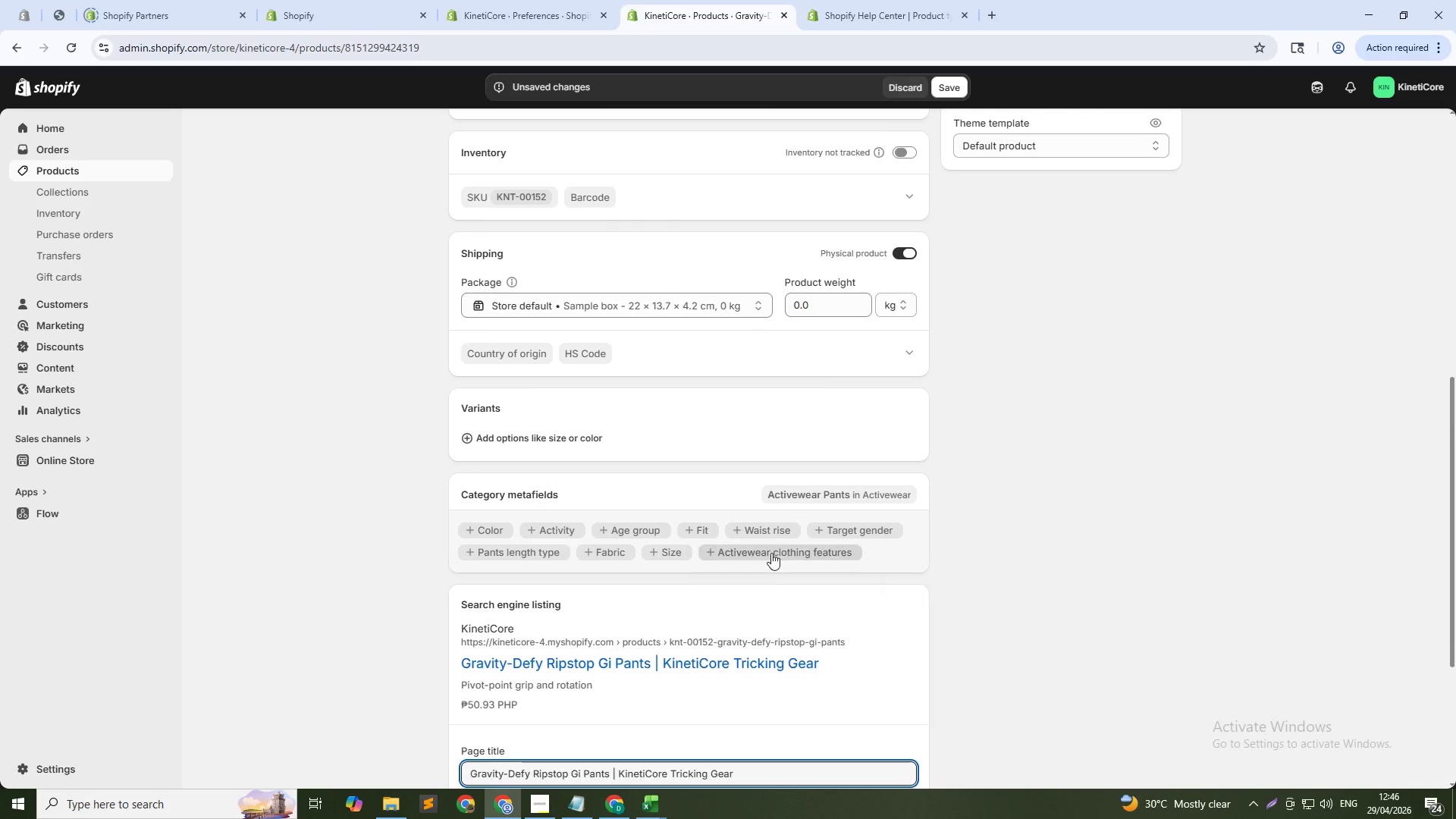 
scroll: coordinate [771, 553], scroll_direction: down, amount: 8.0
 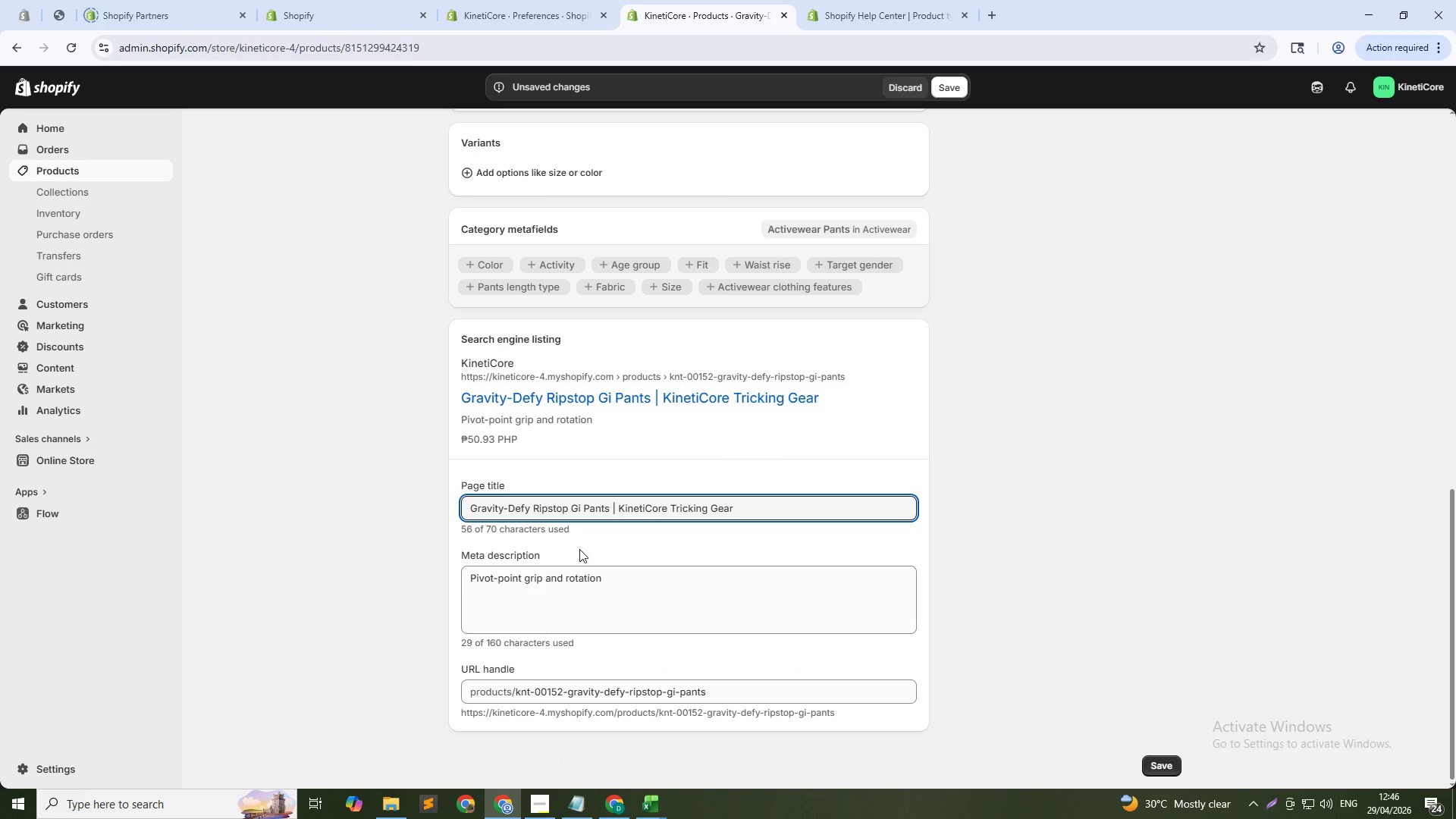 
left_click_drag(start_coordinate=[608, 507], to_coordinate=[825, 492])
 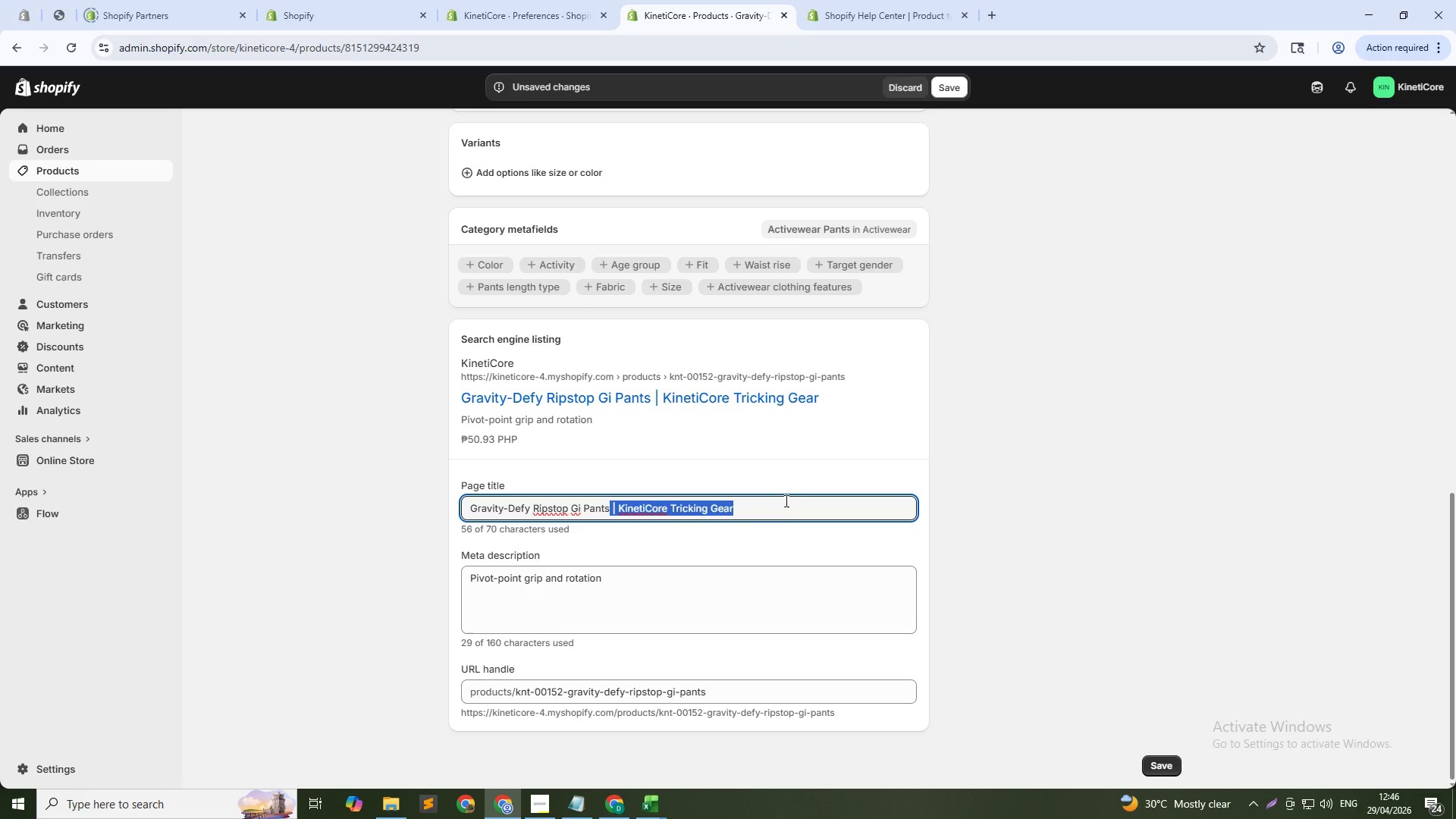 
key(Backspace)
 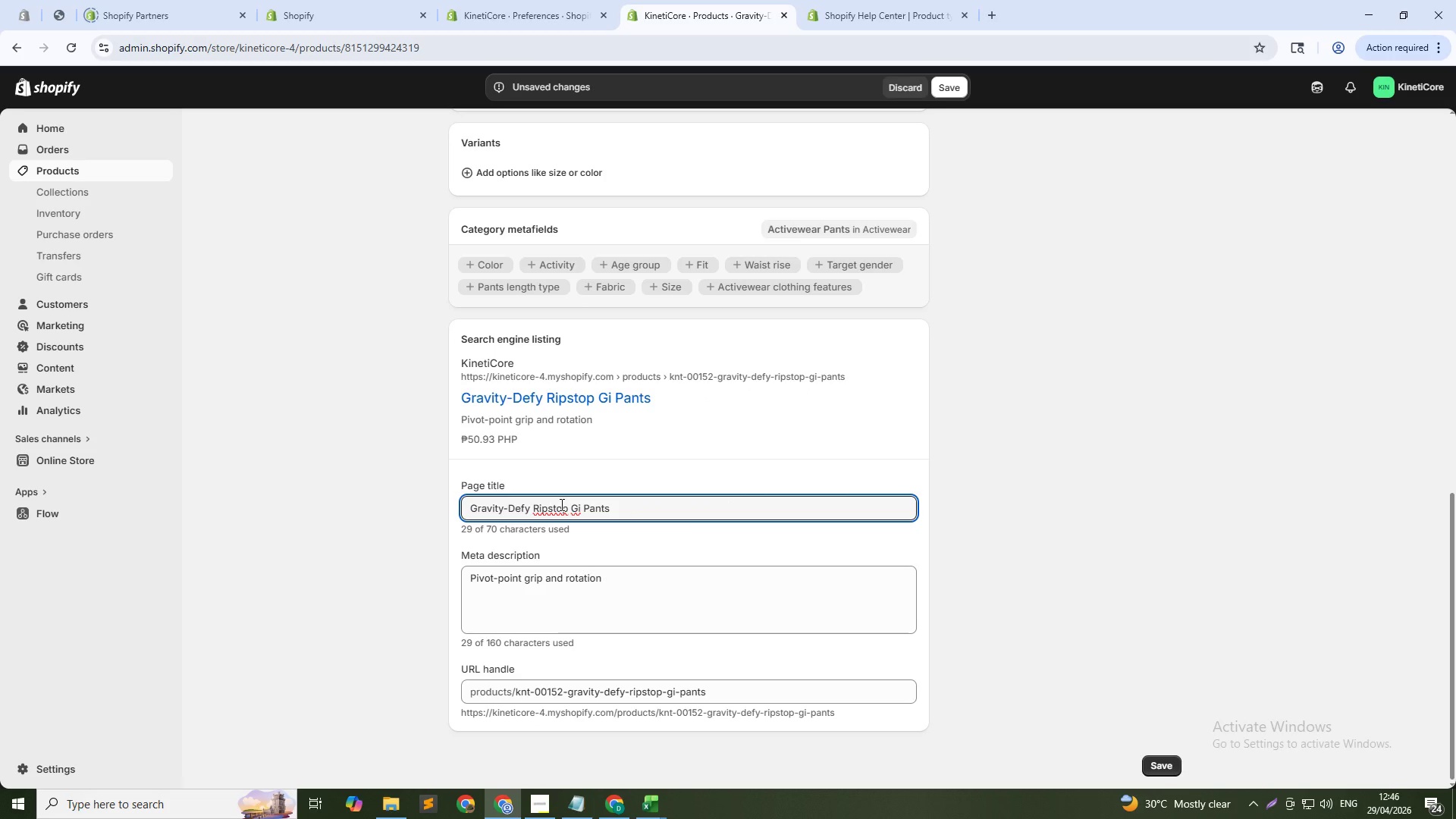 
double_click([560, 504])
 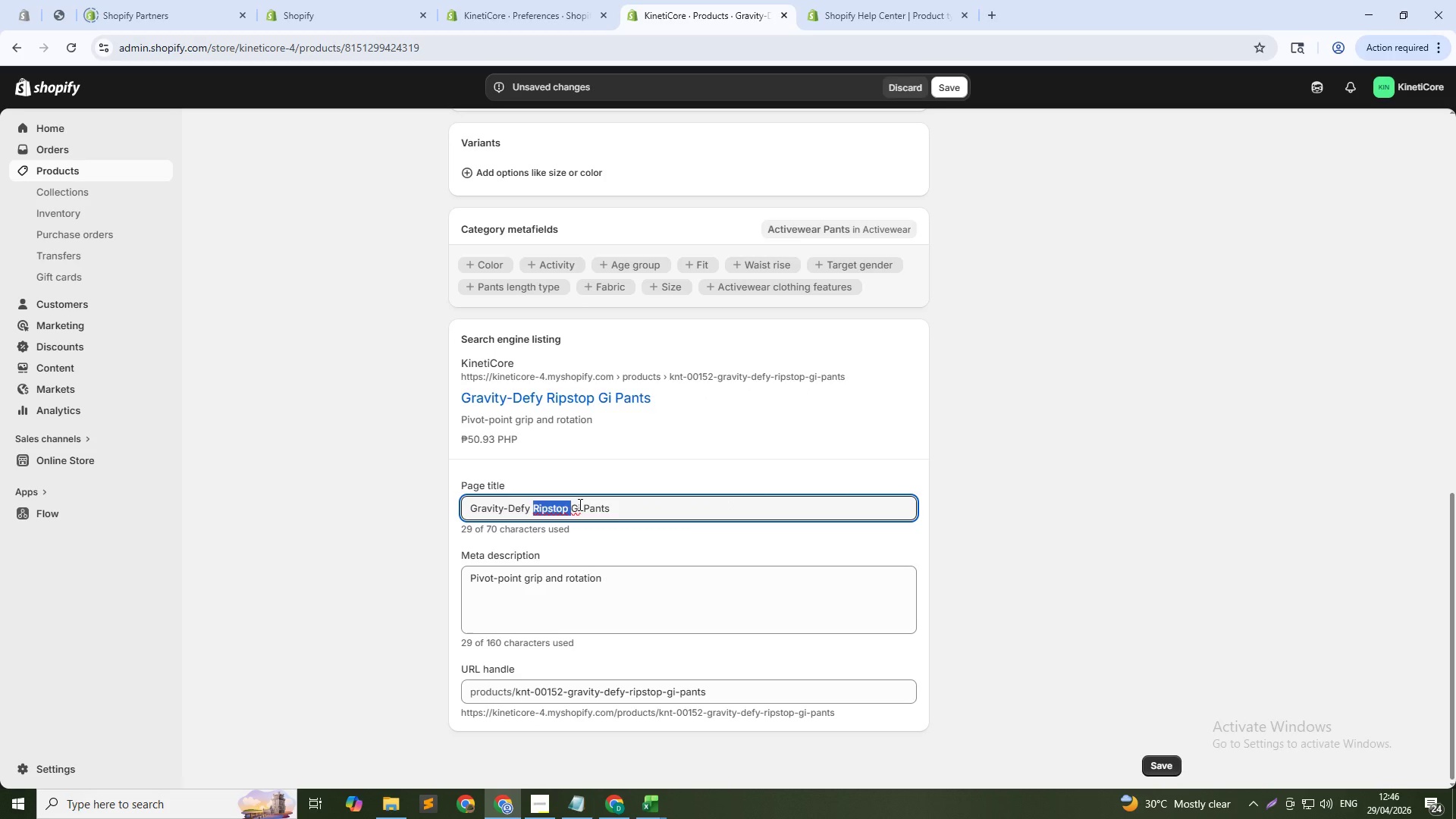 
key(Backspace)
 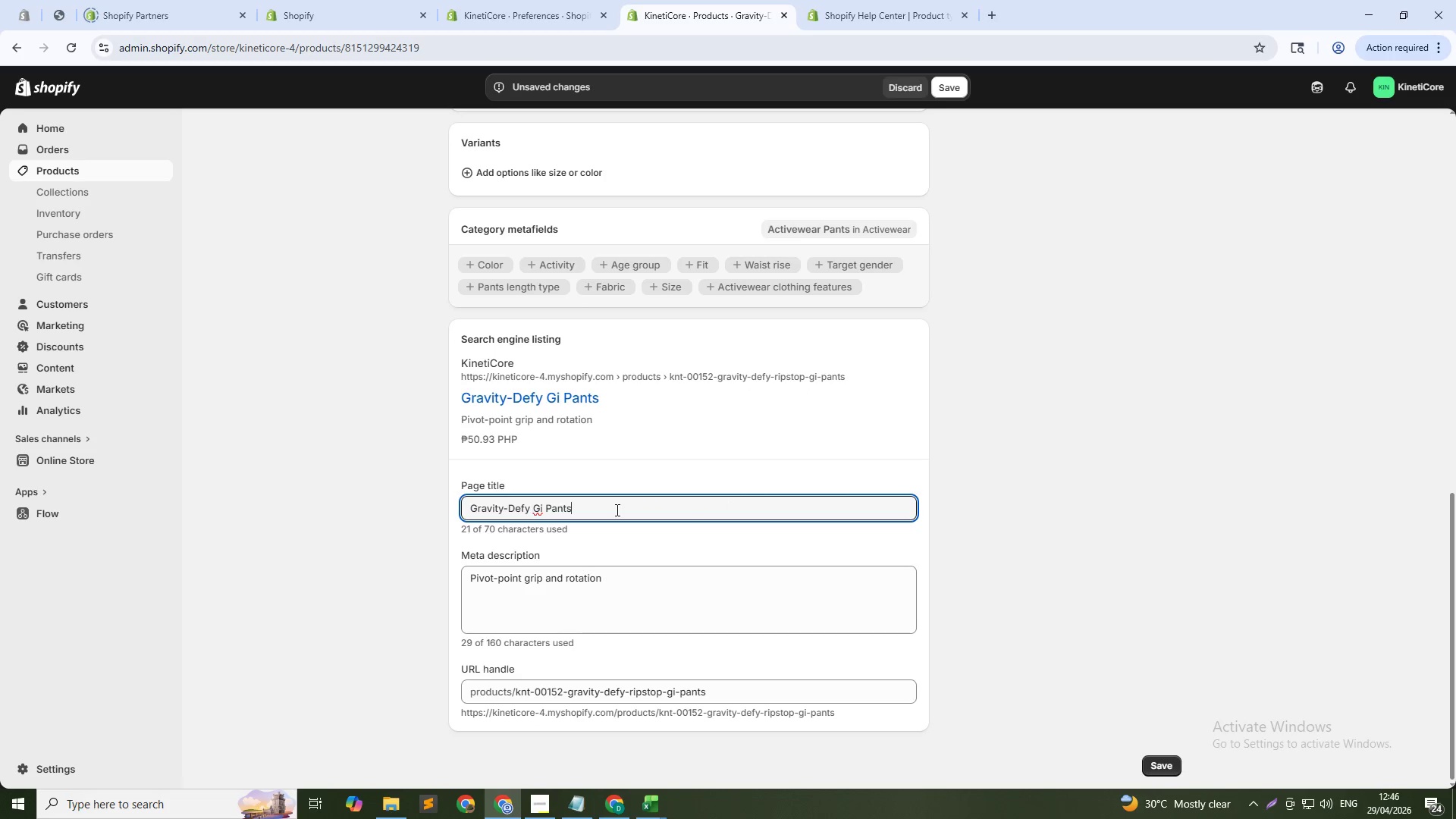 
left_click([616, 510])
 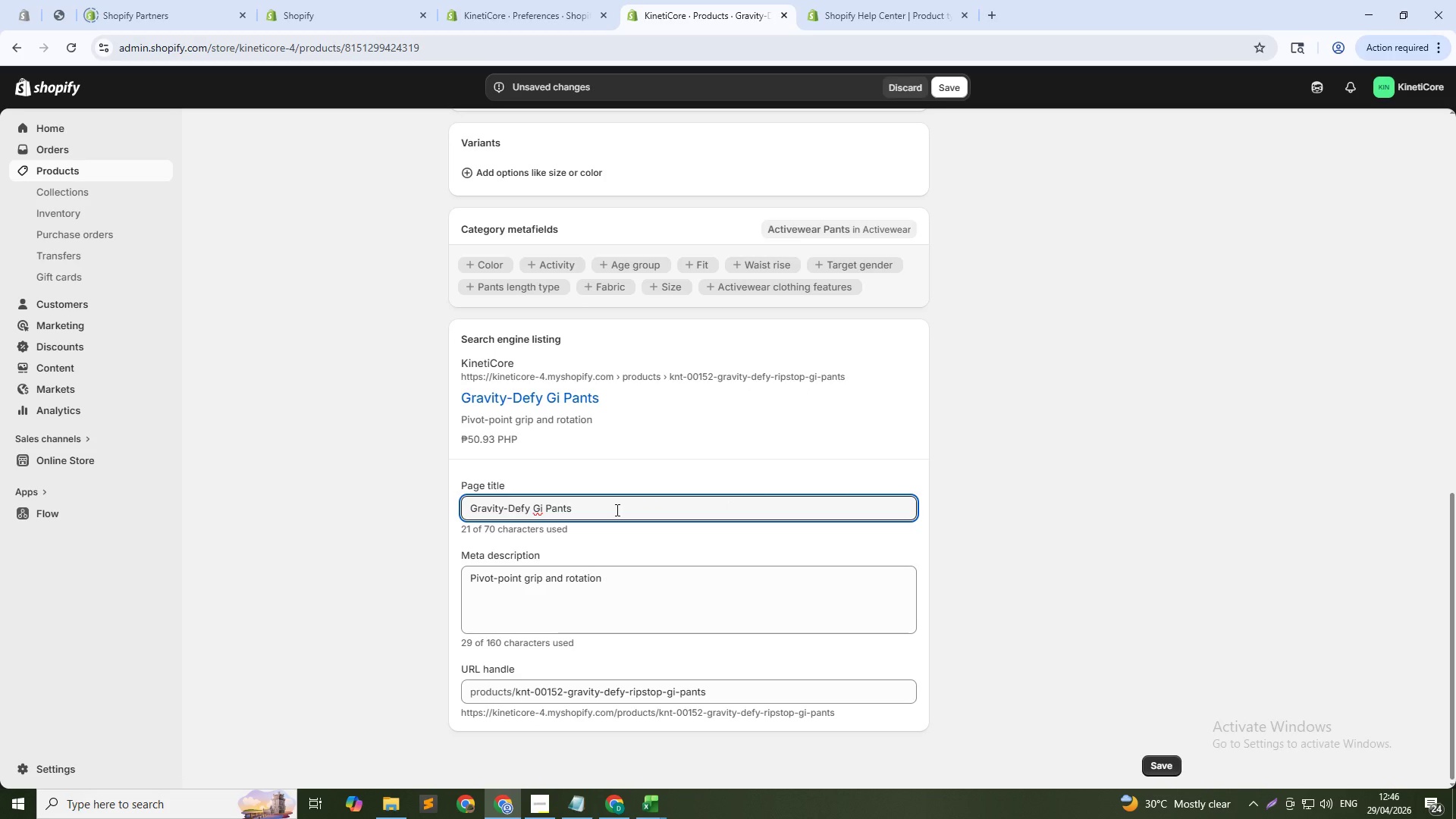 
type( pIVOT Grip for Floorwork)
 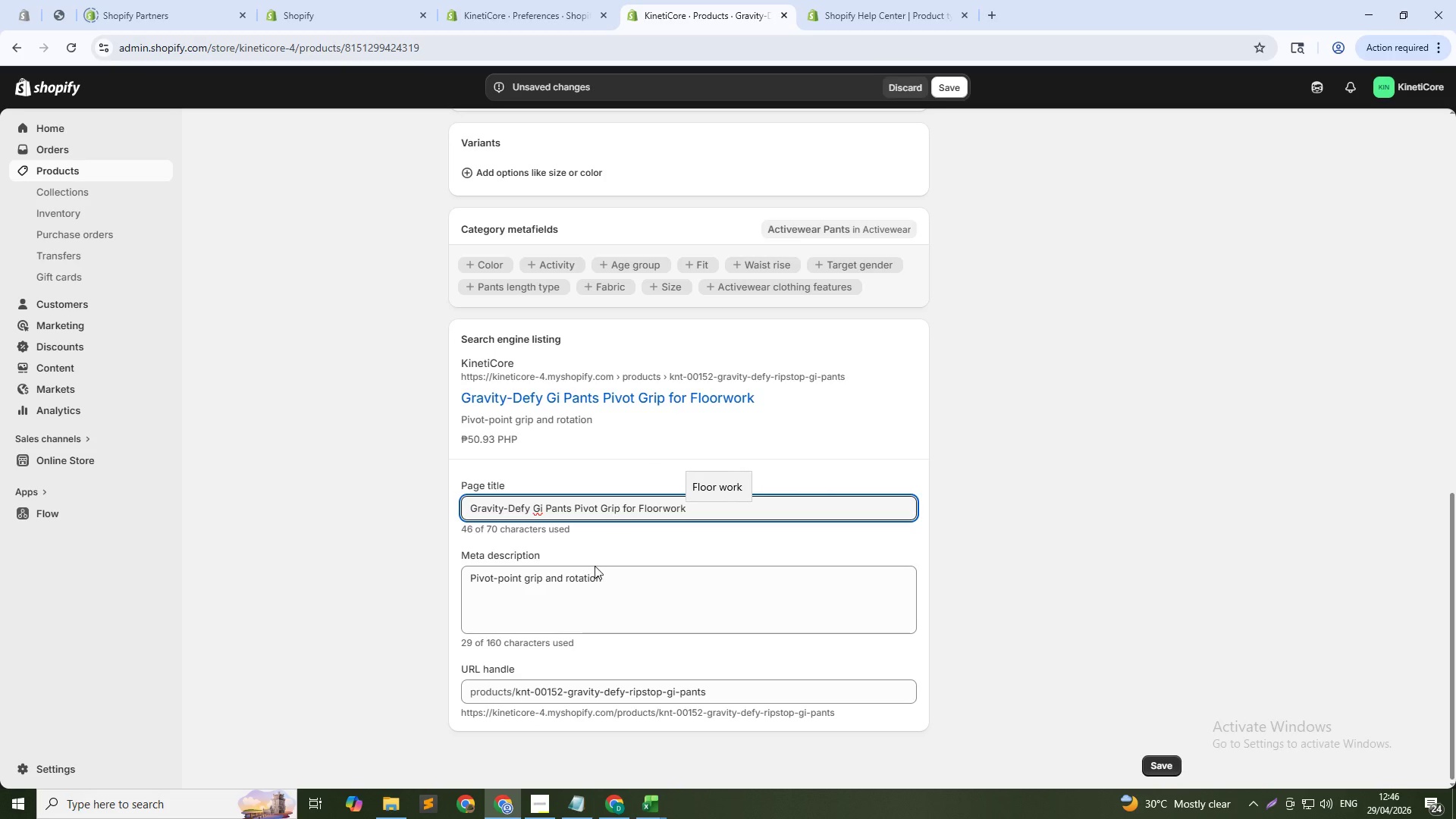 
hold_key(key=CapsLock, duration=0.31)
 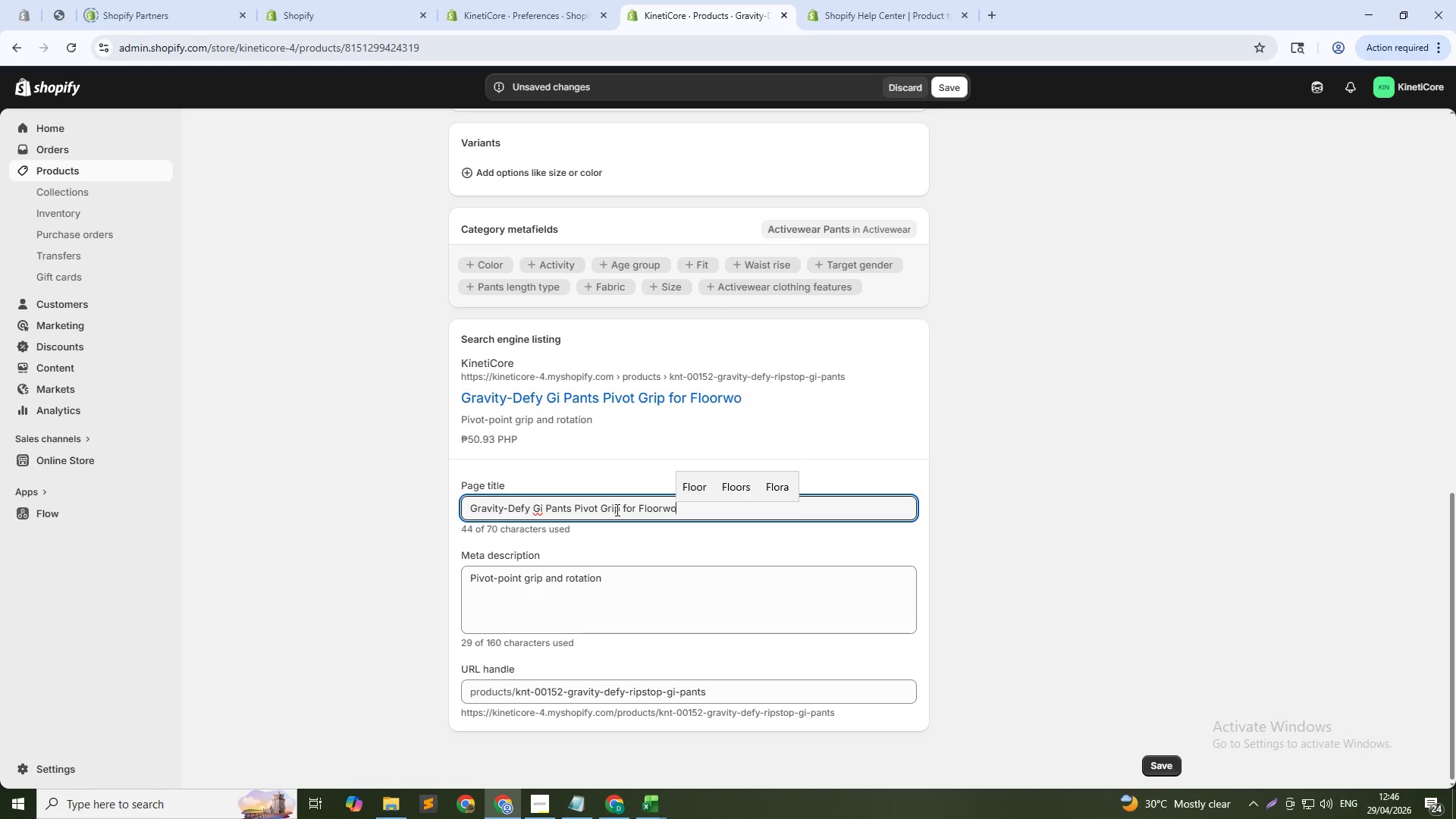 
double_click([546, 578])
 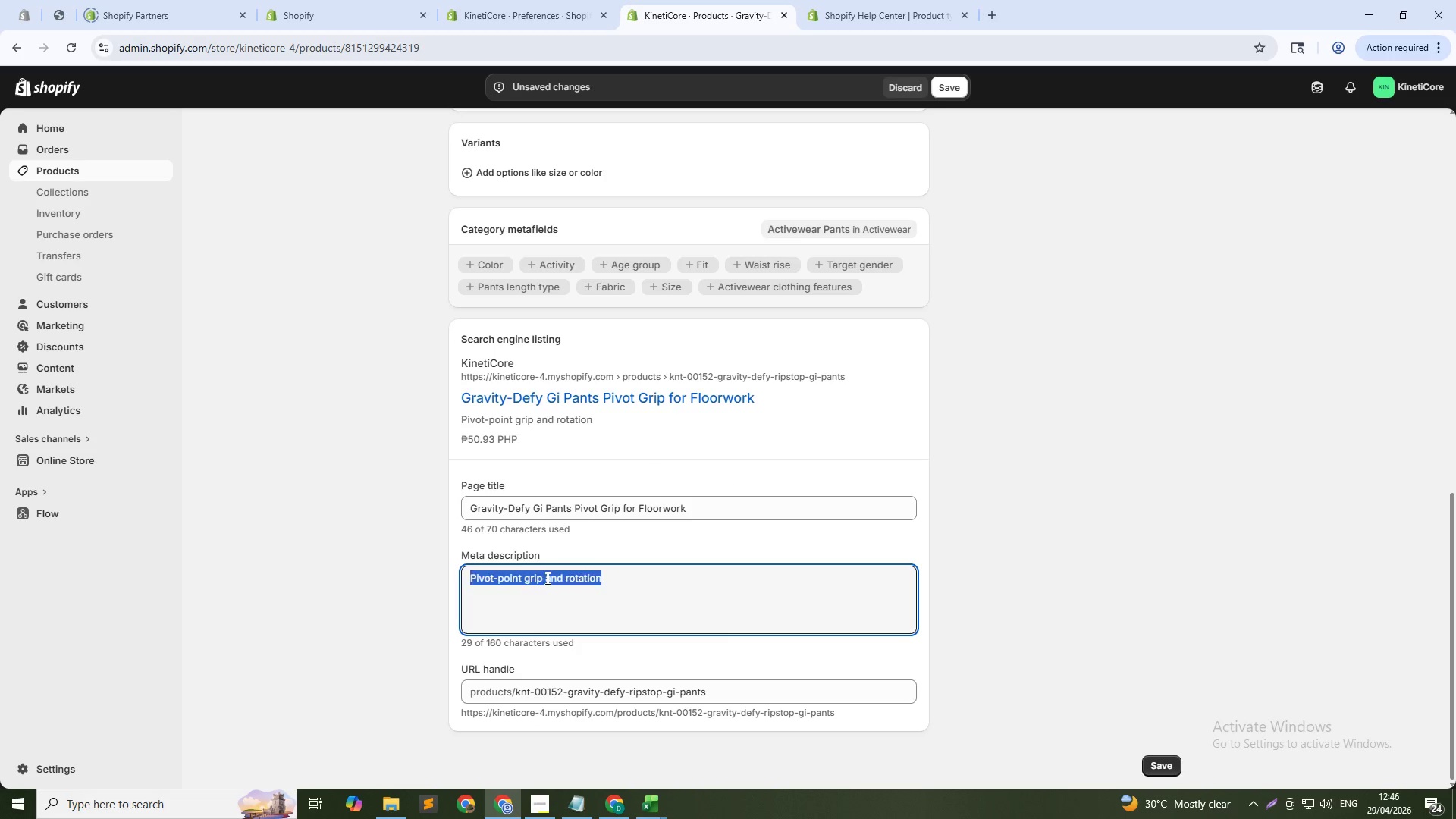 
triple_click([546, 578])
 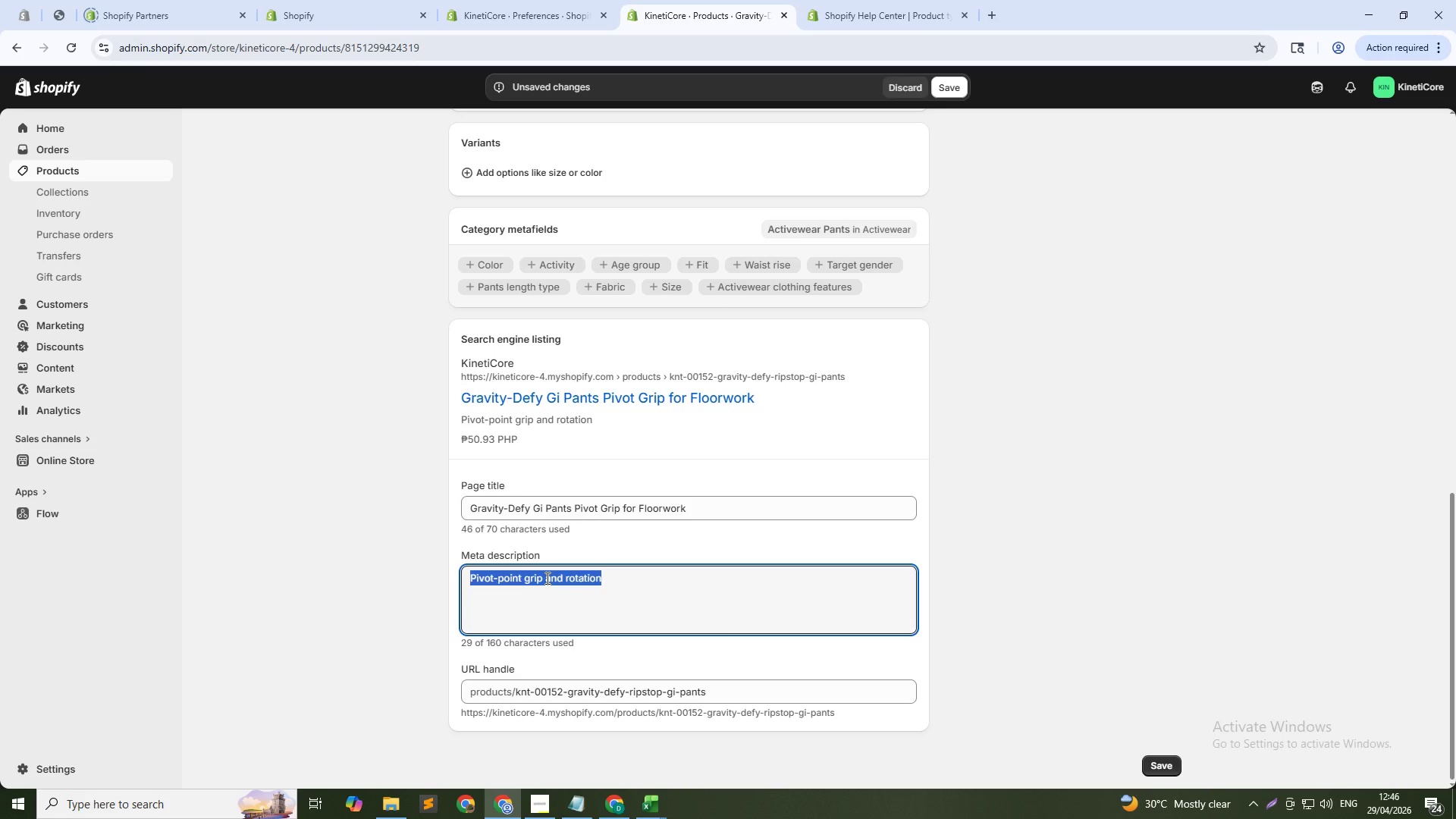 
type(pIVOT PATCHES ON KNEES. Ripstop durability )
key(Backspace)
type(. For tricking and capor)
key(Backspace)
type(eir)
 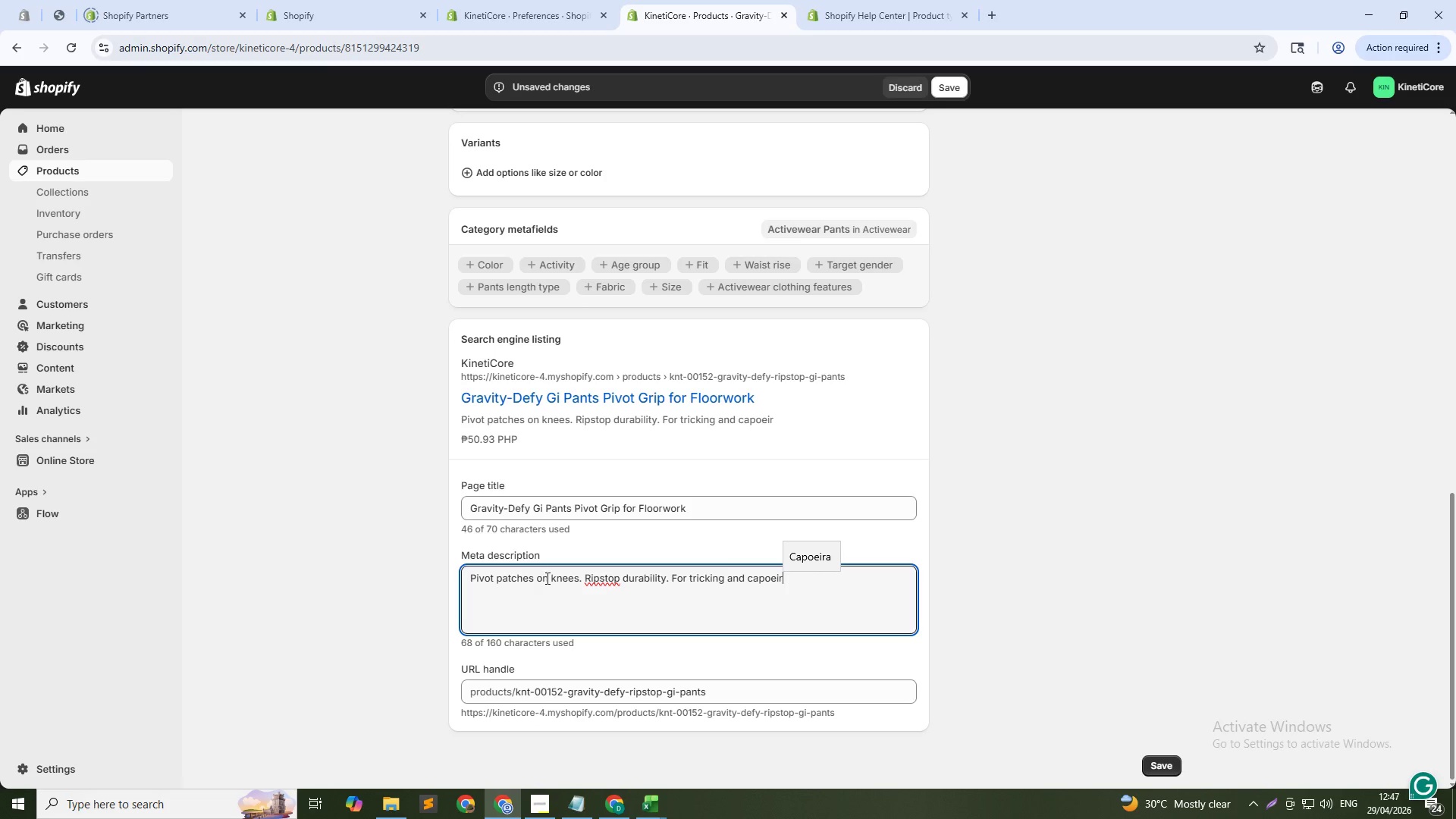 
hold_key(key=CapsLock, duration=0.36)
 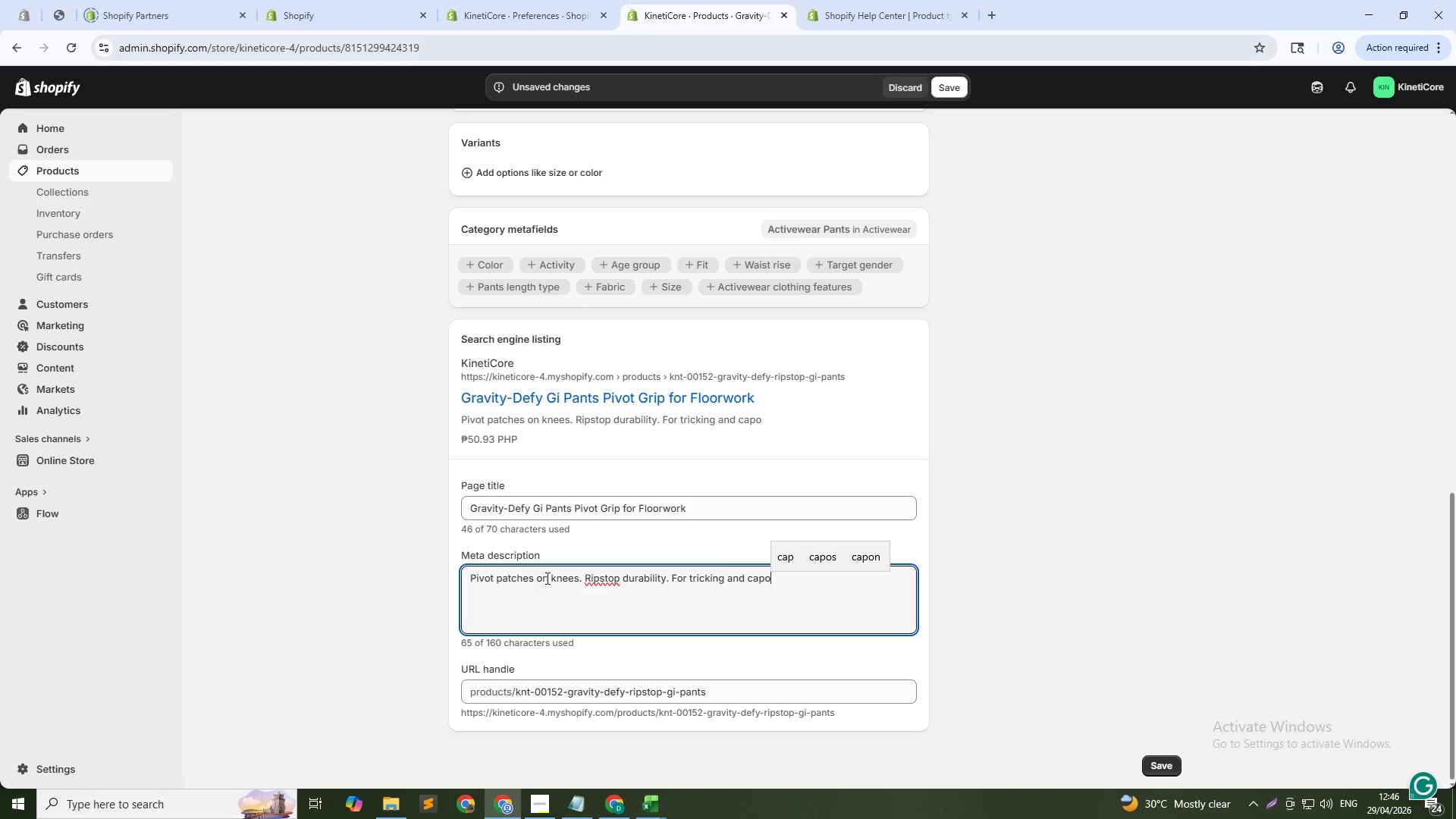 
type(A FLOORWORK.)
 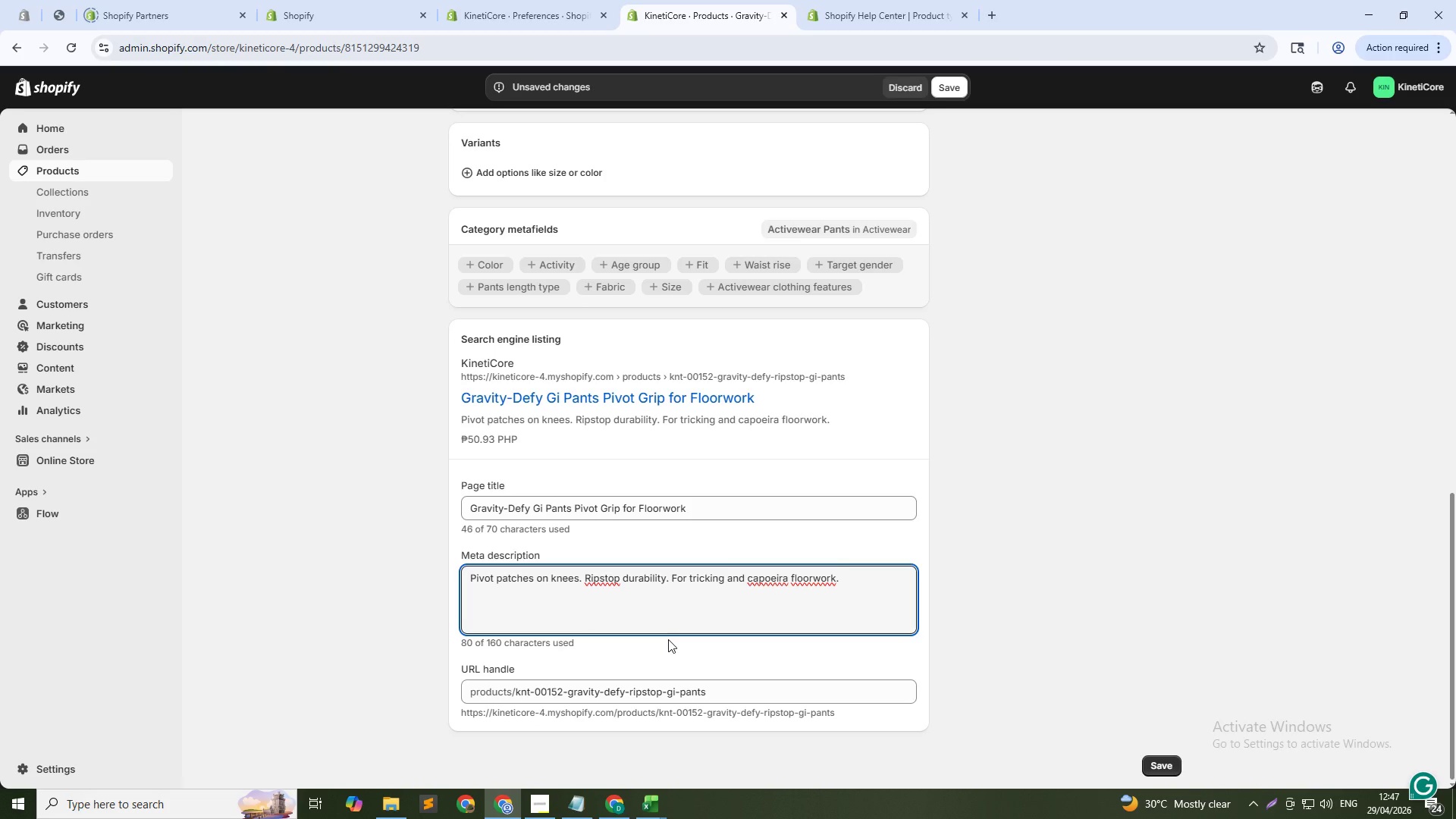 
wait(10.19)
 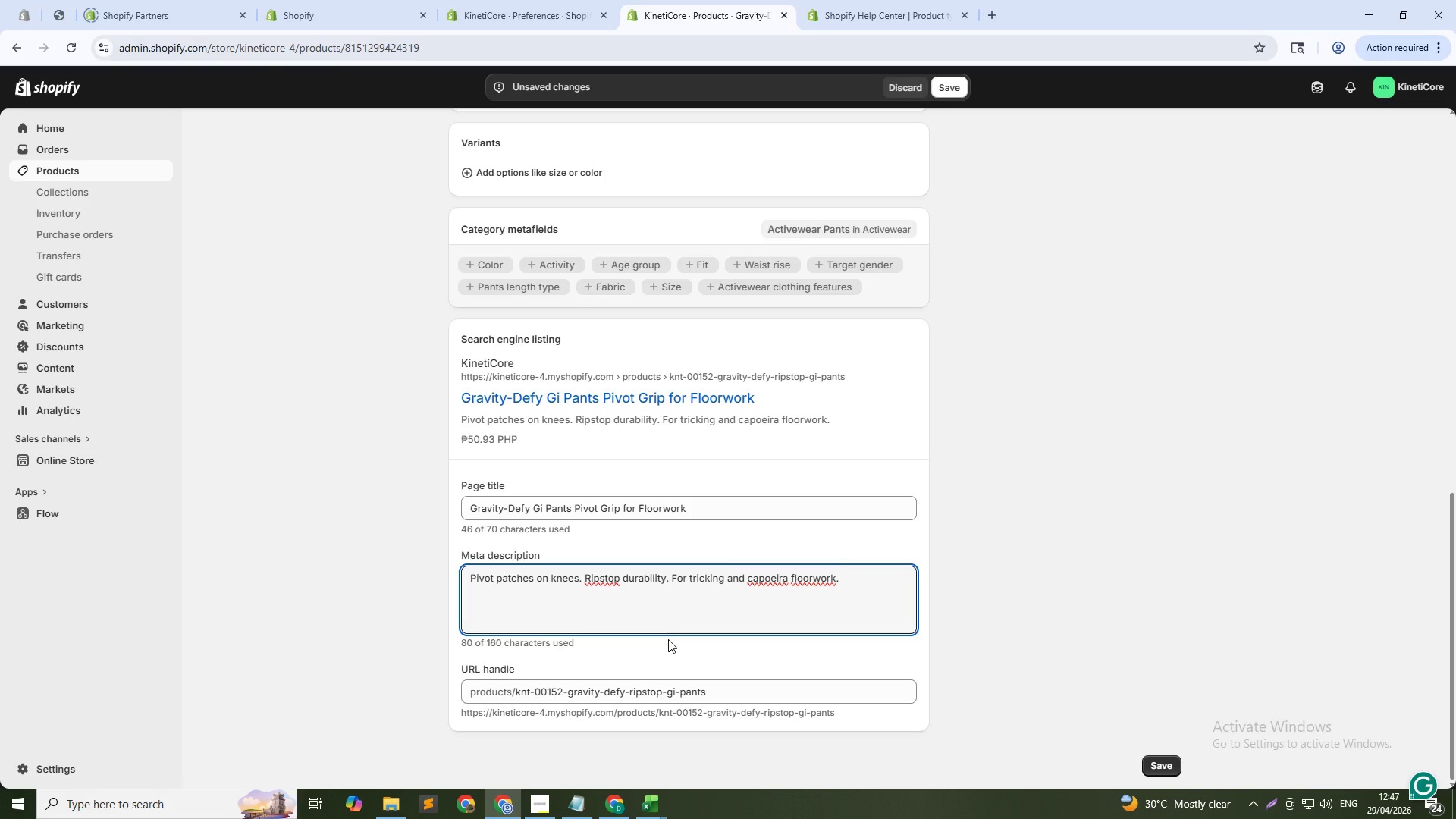 
left_click_drag(start_coordinate=[561, 691], to_coordinate=[515, 690])
 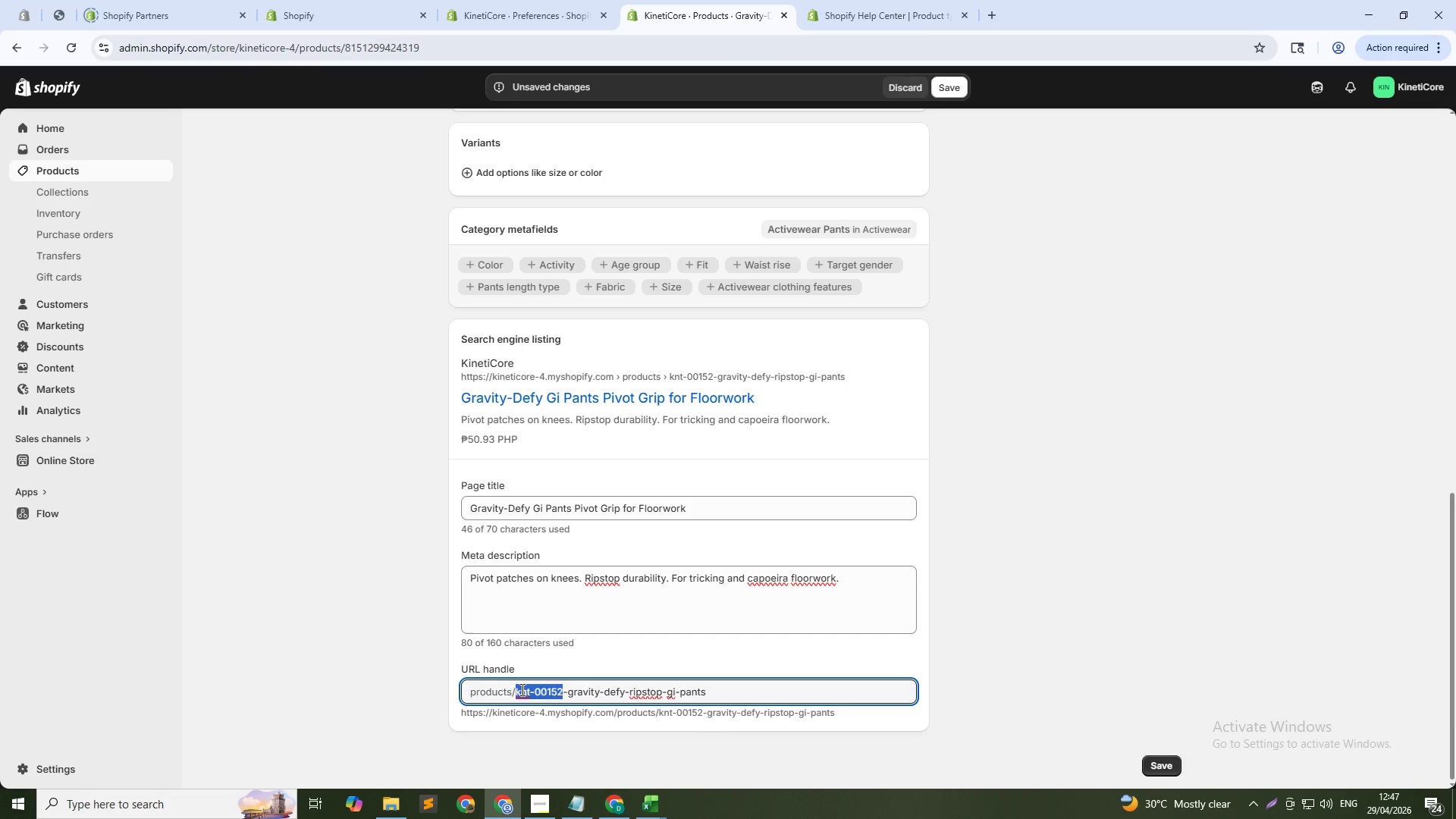 
key(Backspace)
 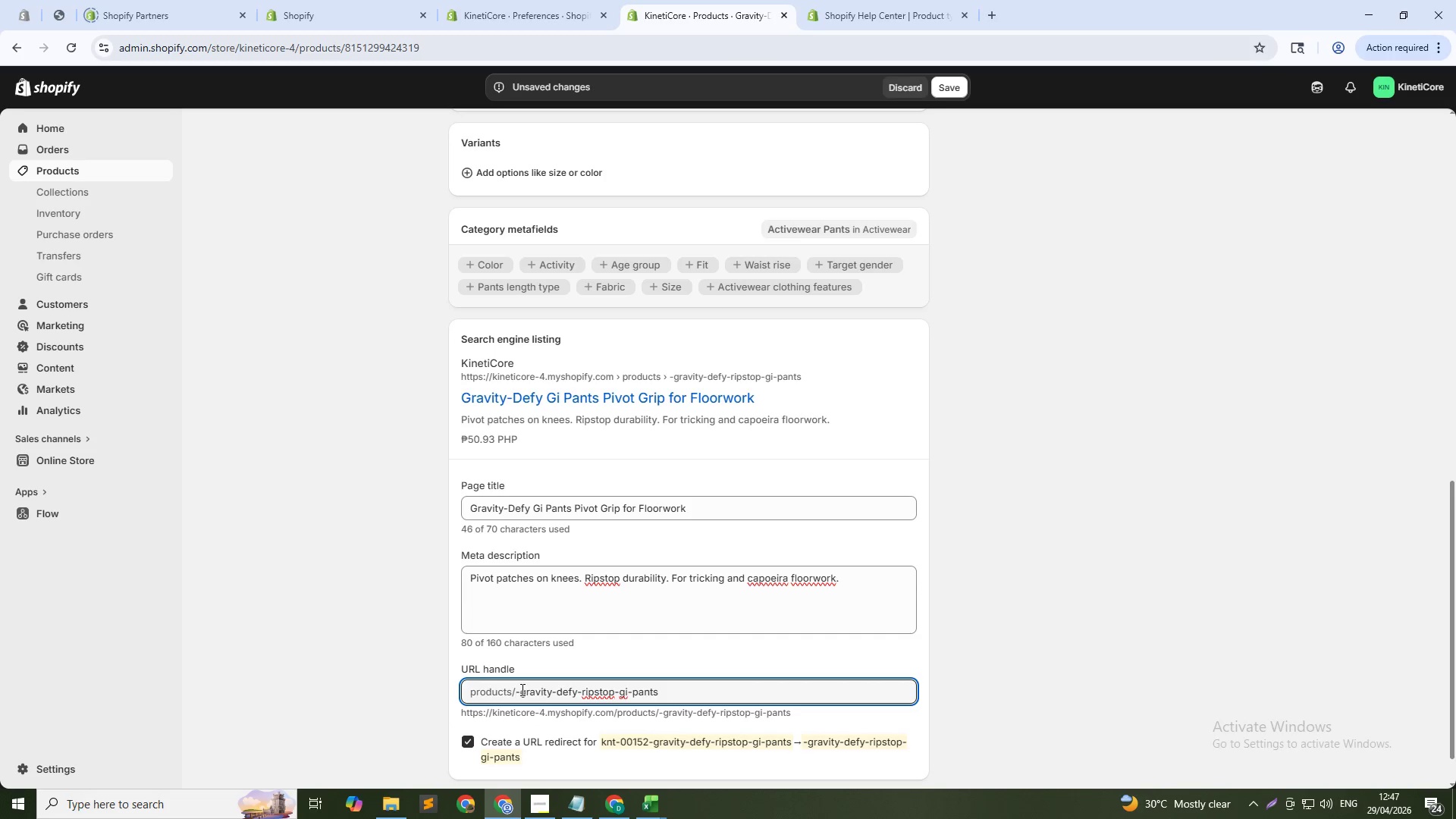 
key(ArrowRight)
 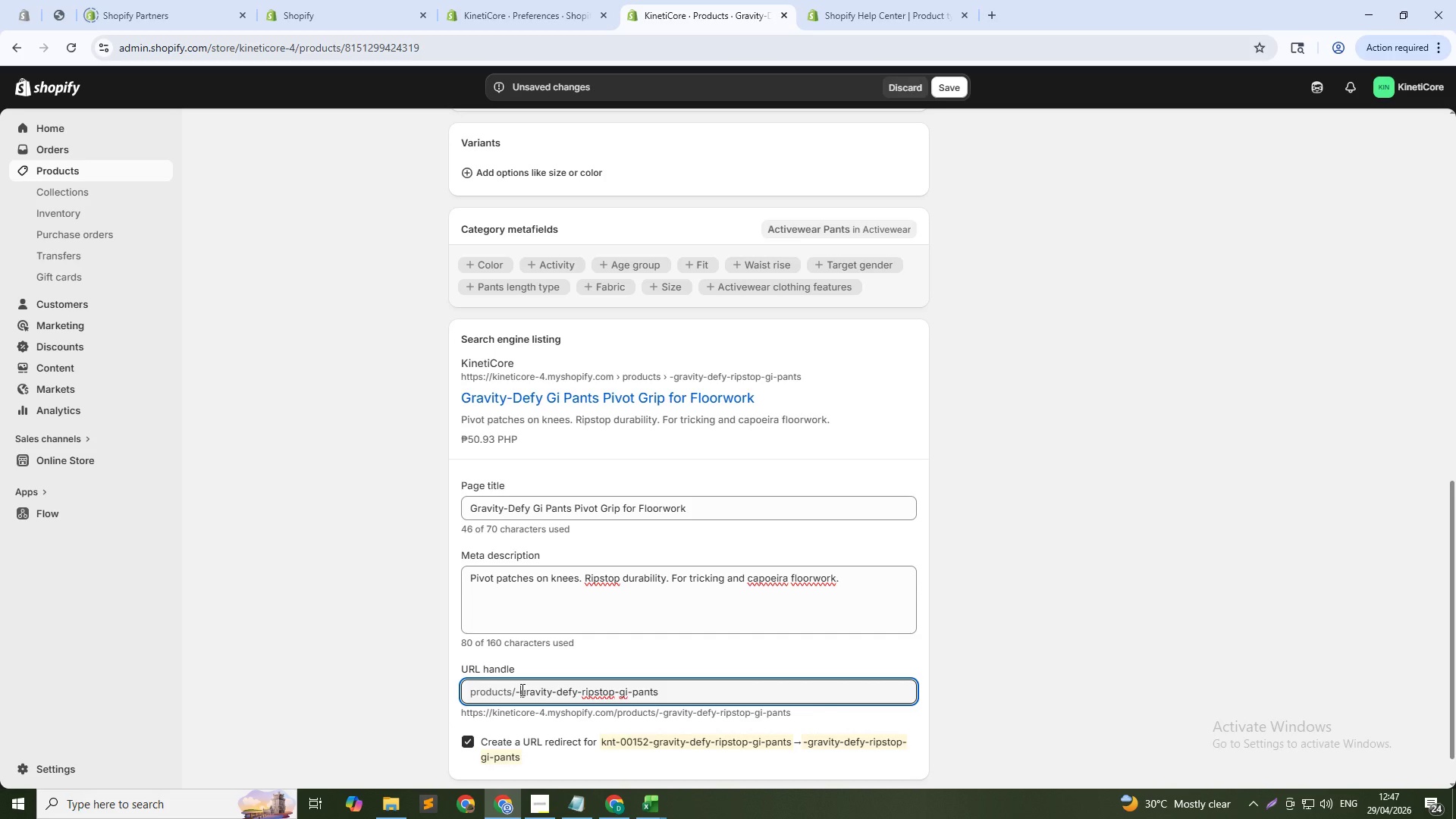 
key(Backspace)
 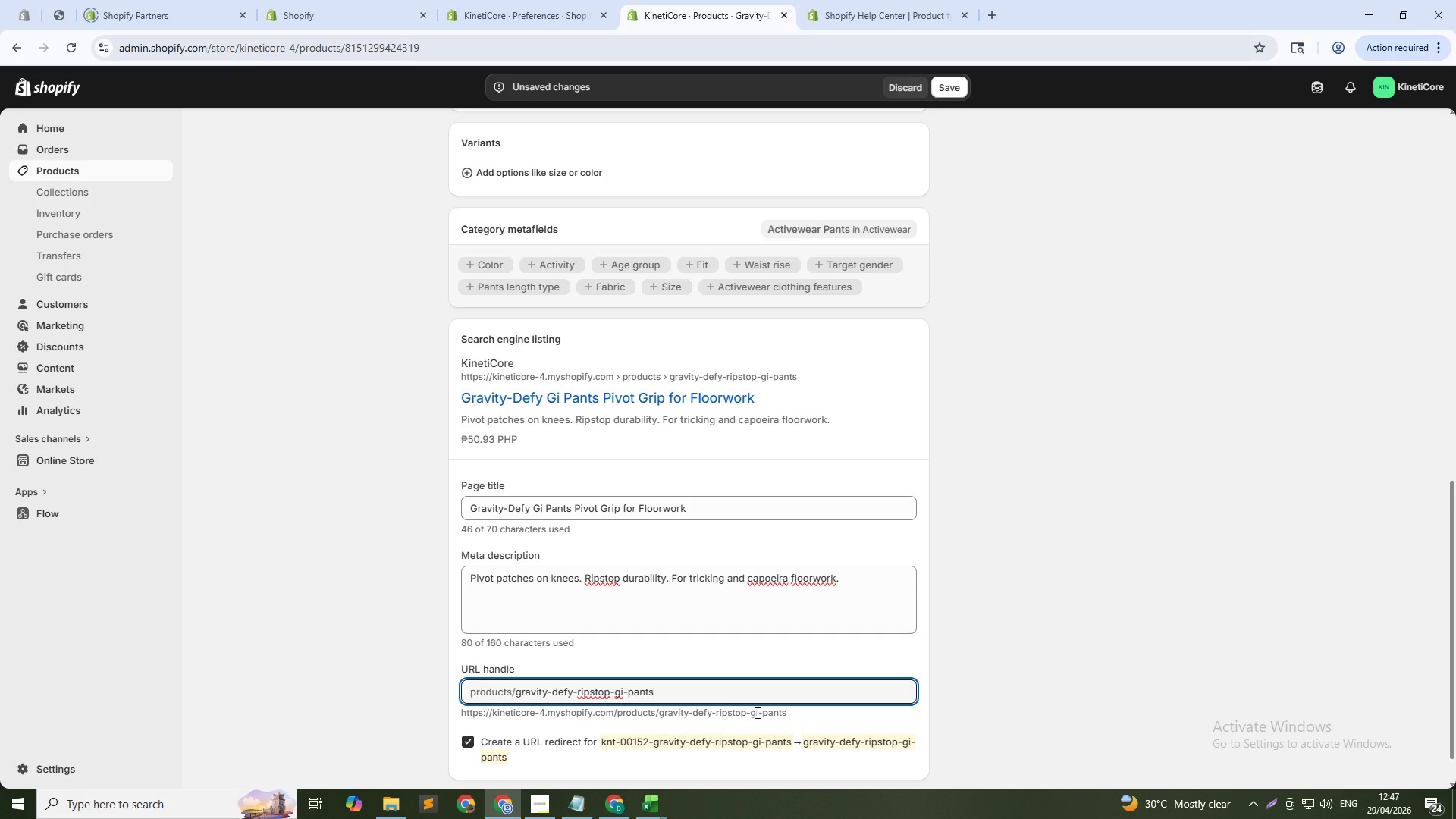 
left_click([730, 696])
 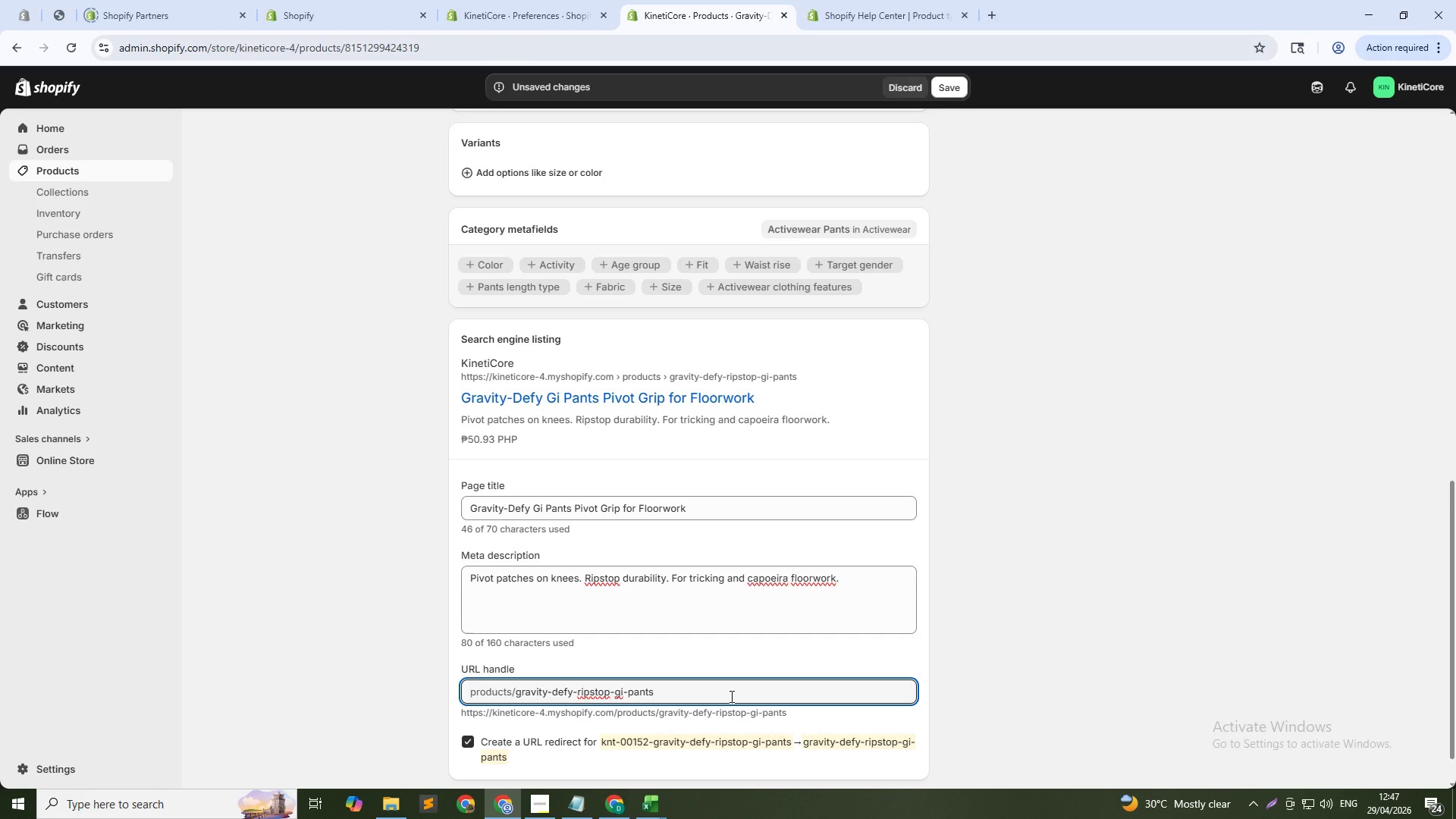 
type(-152)
 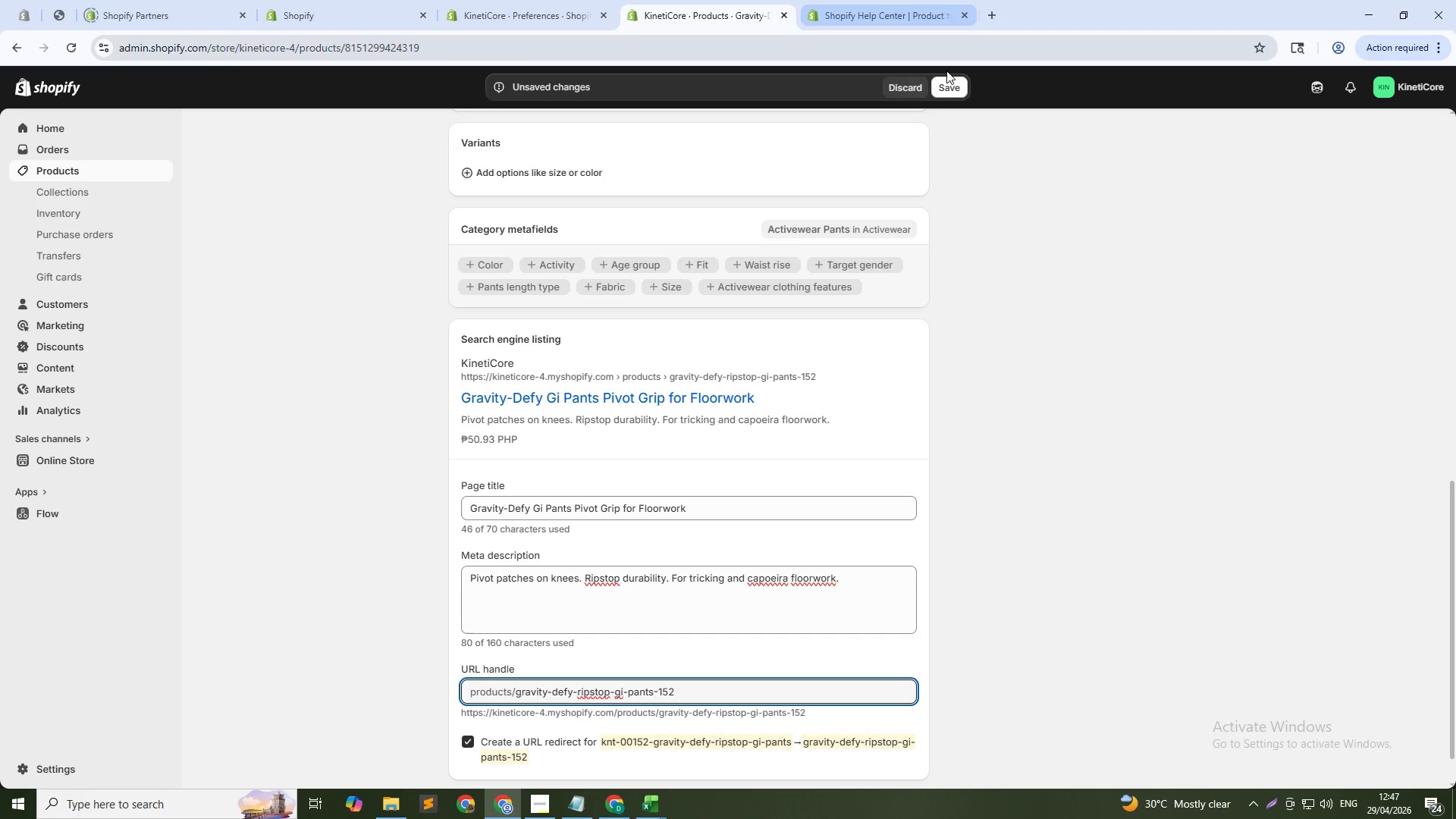 
left_click([945, 86])
 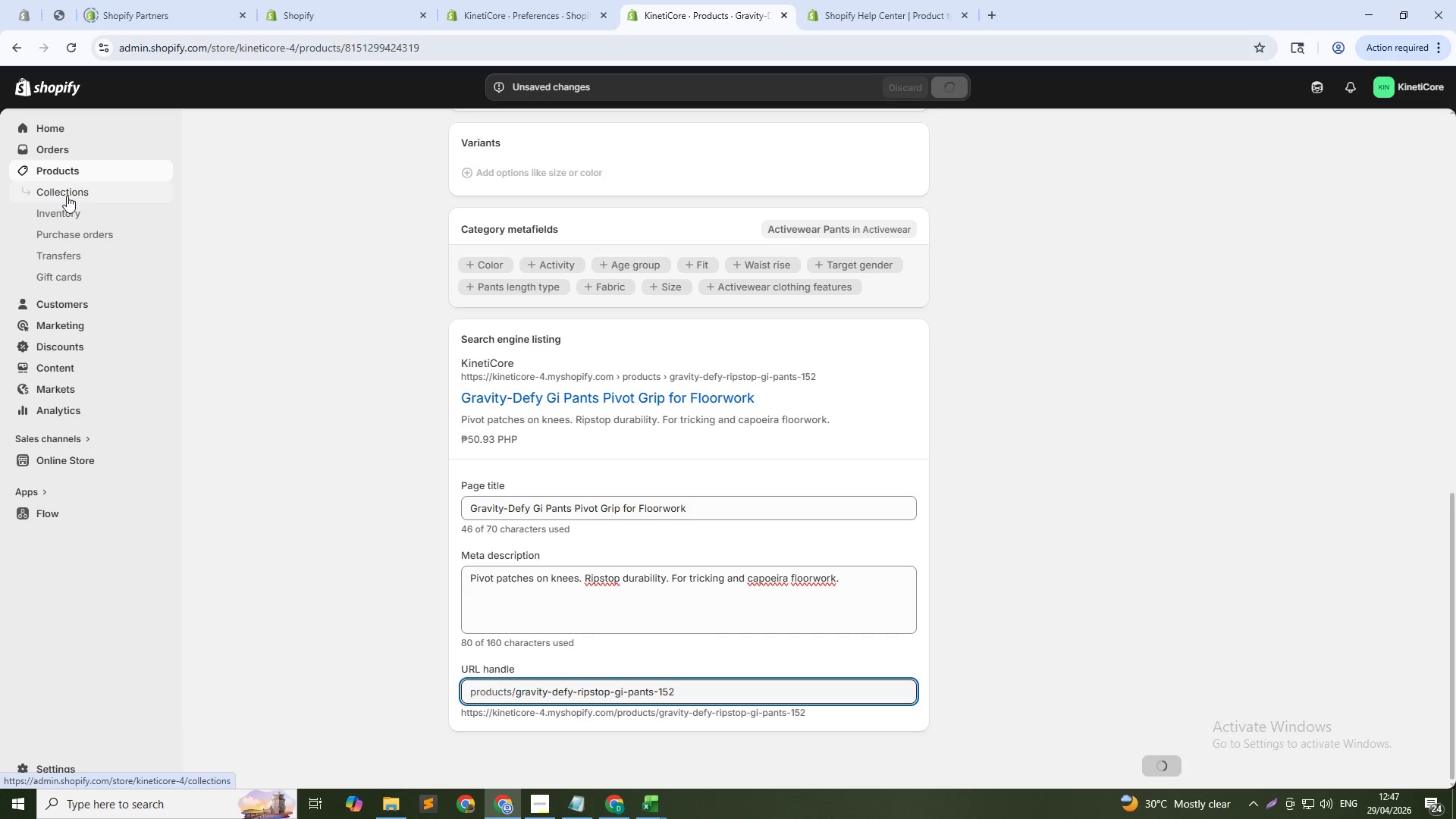 
wait(18.78)
 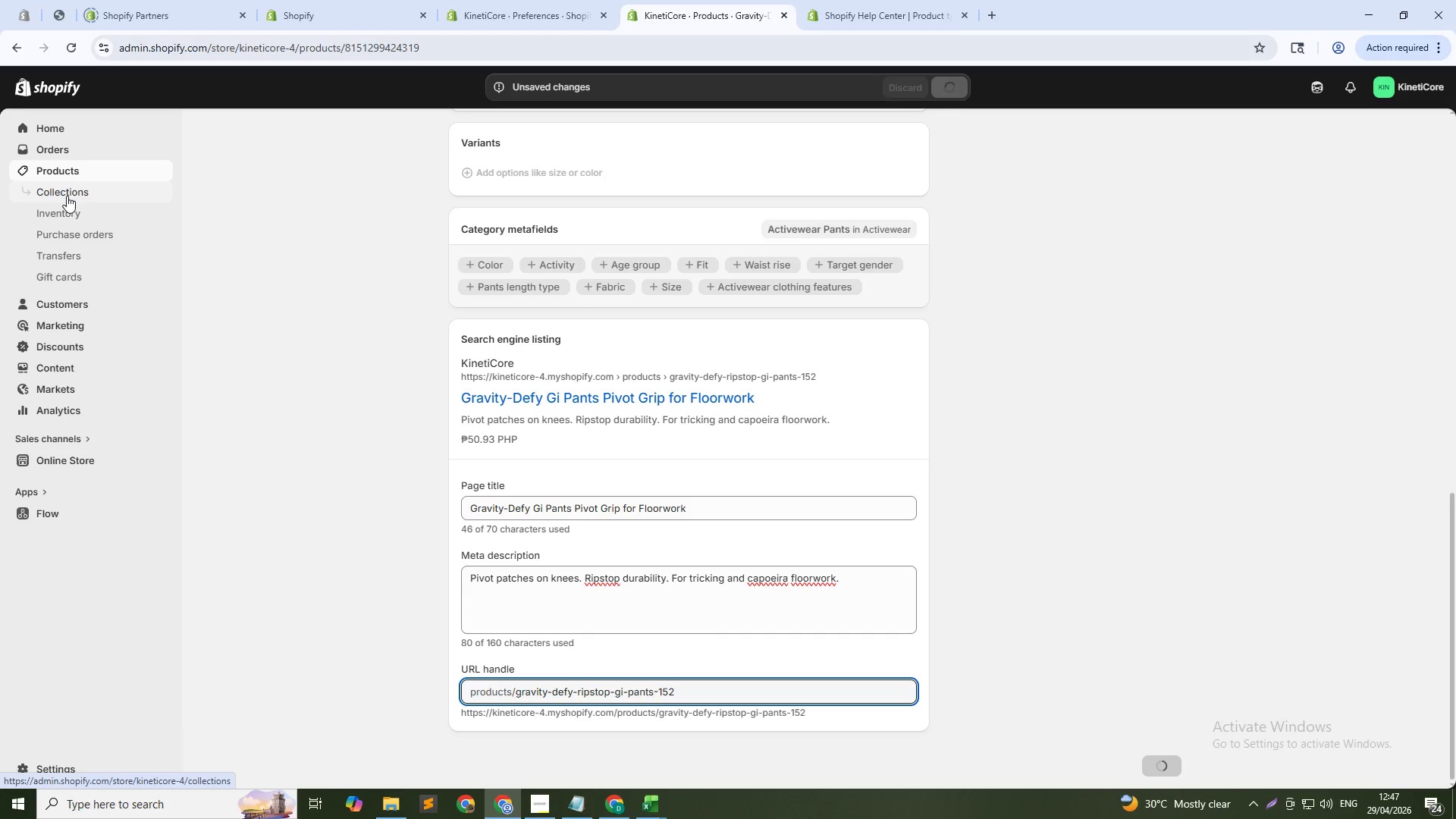 
left_click([69, 165])
 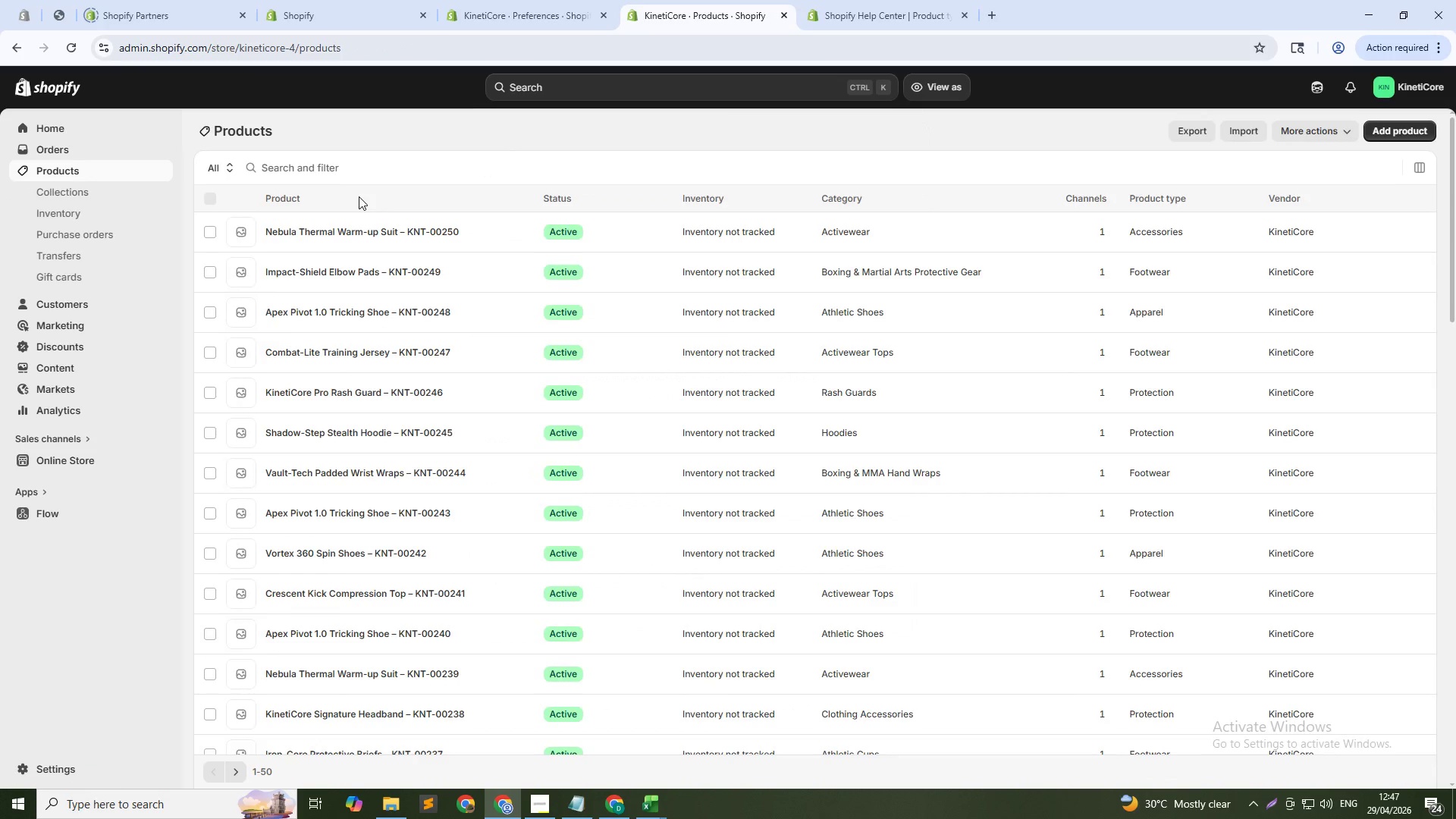 
left_click([361, 166])
 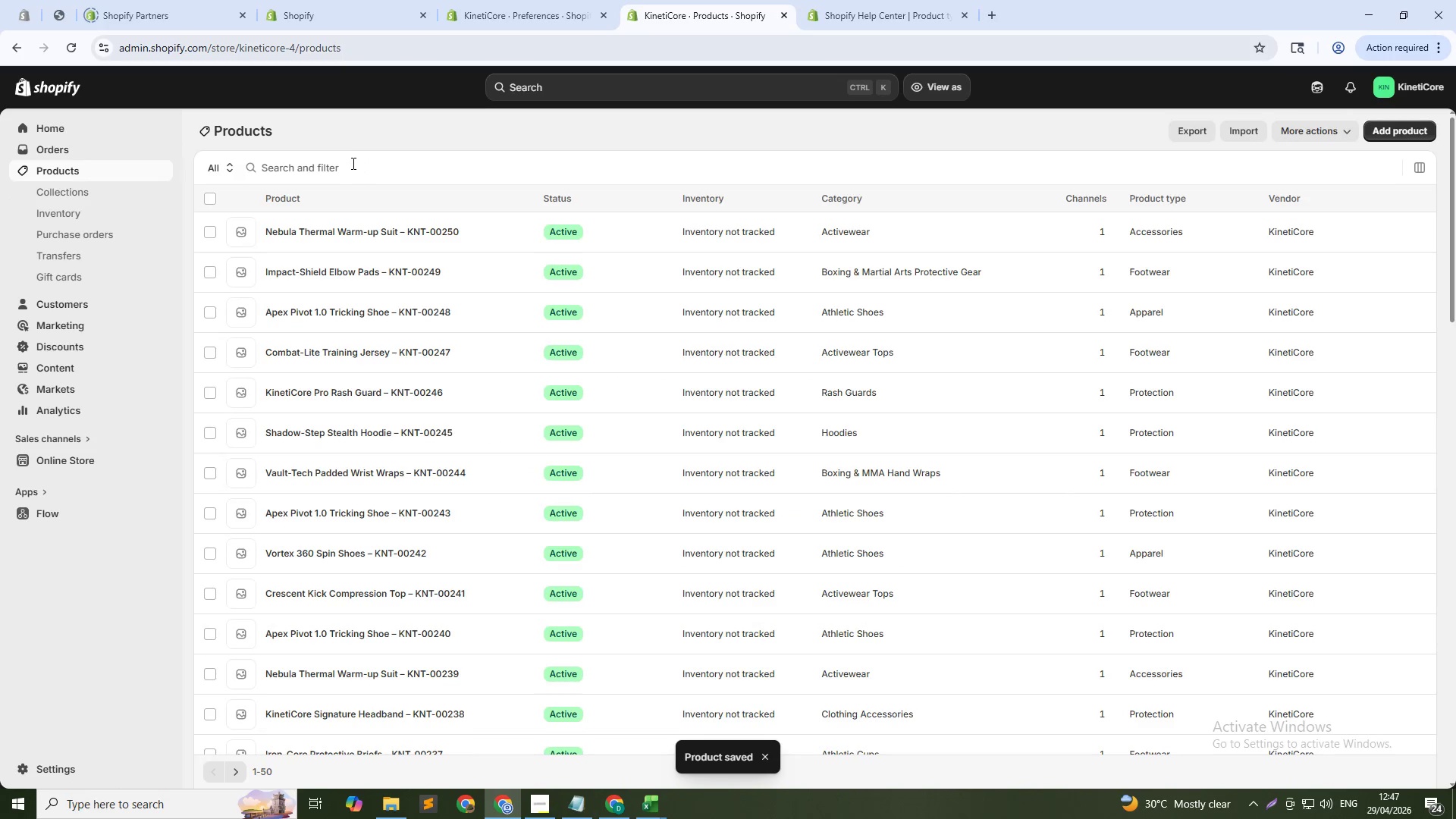 
left_click([346, 163])
 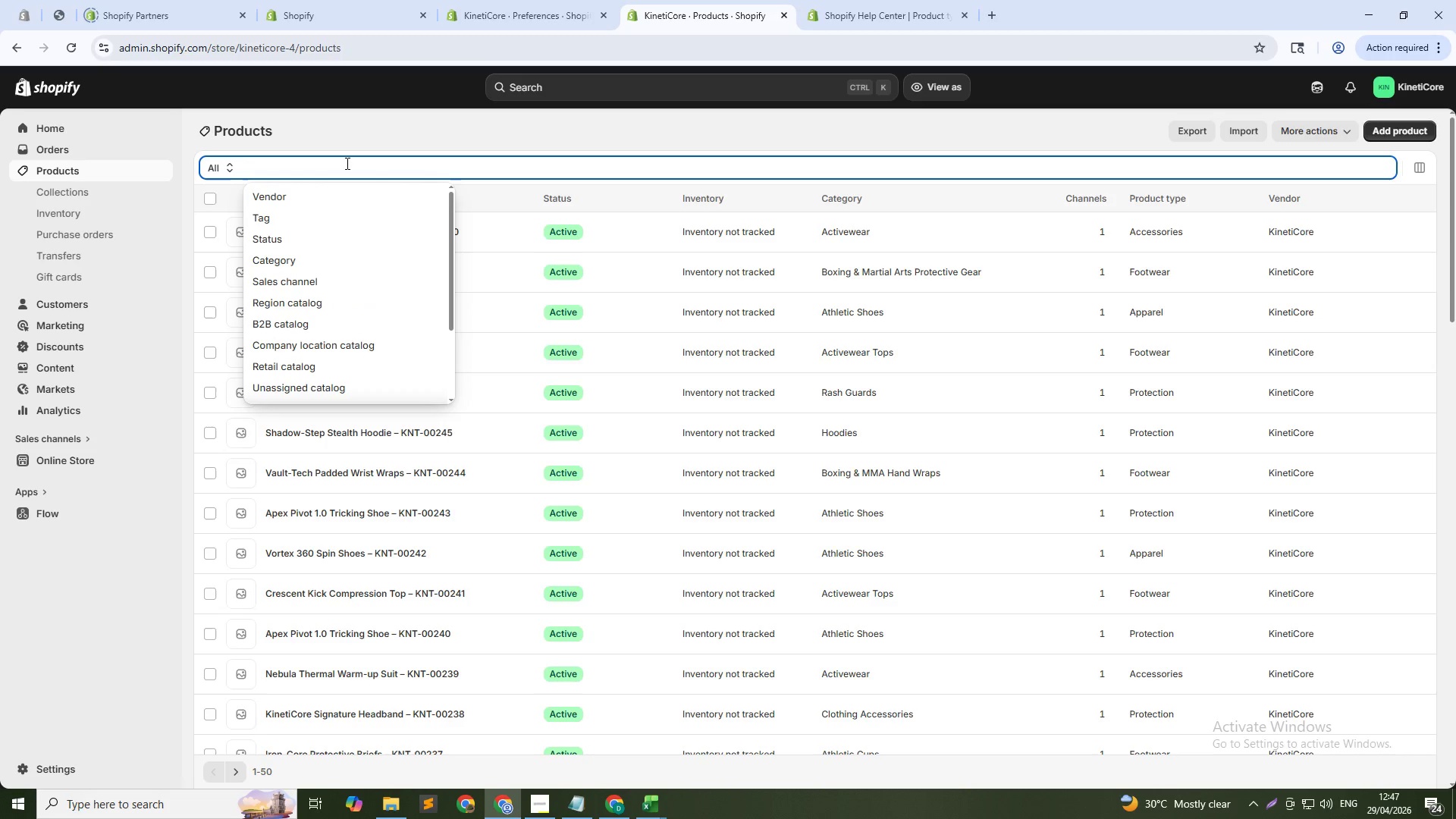 
type(AXE)
 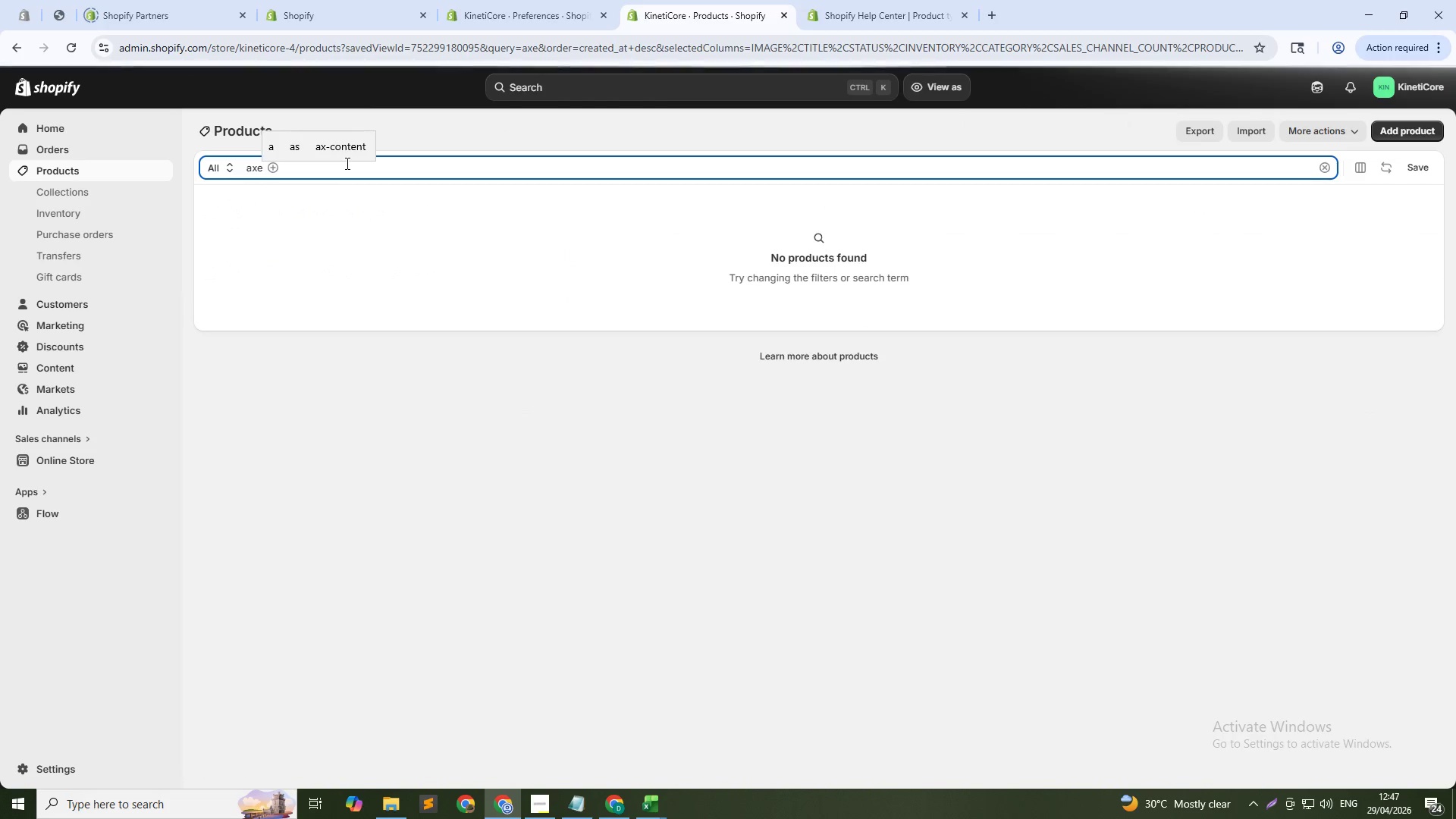 
key(Backspace)
 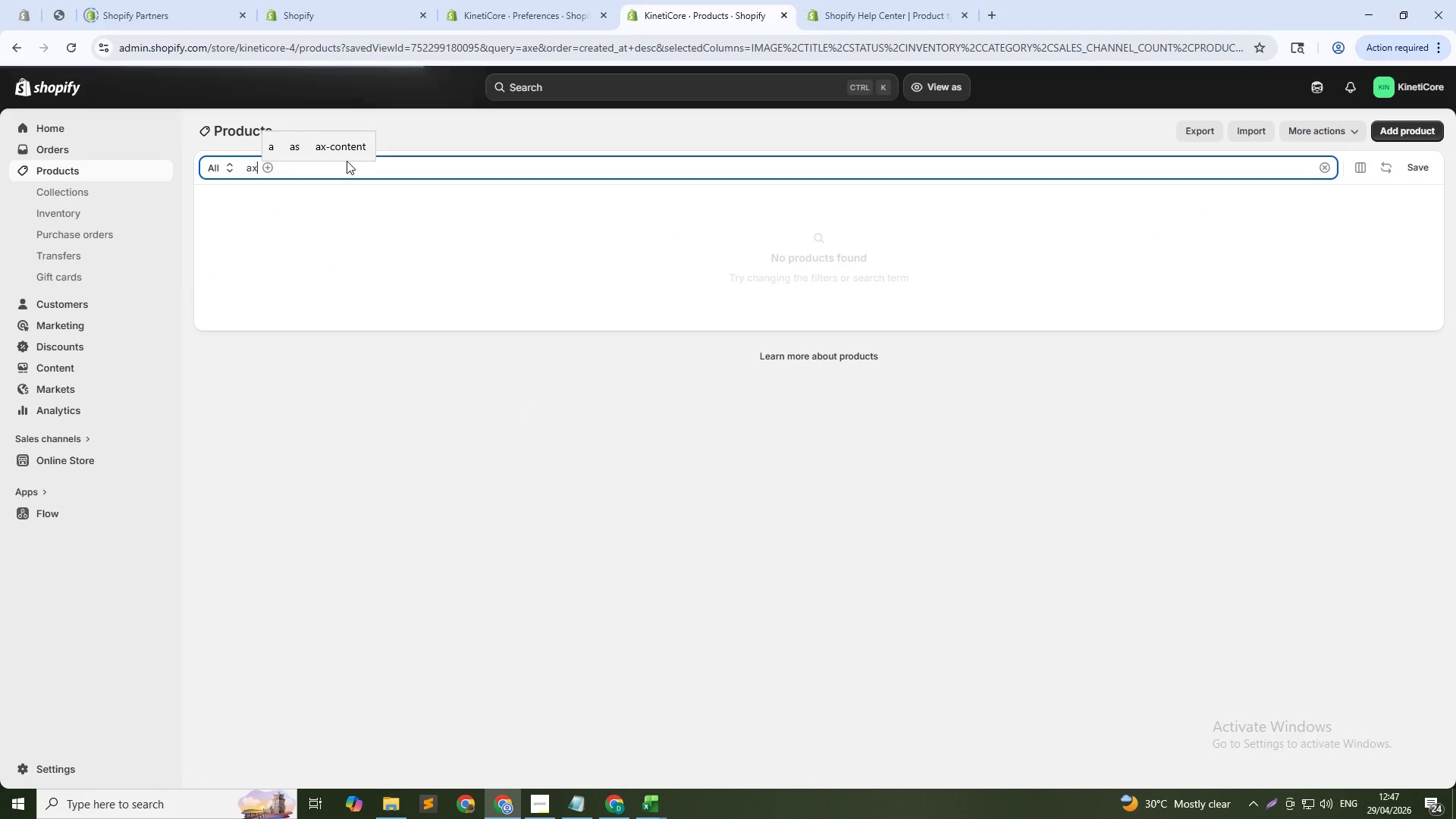 
key(Alt+Tab)
 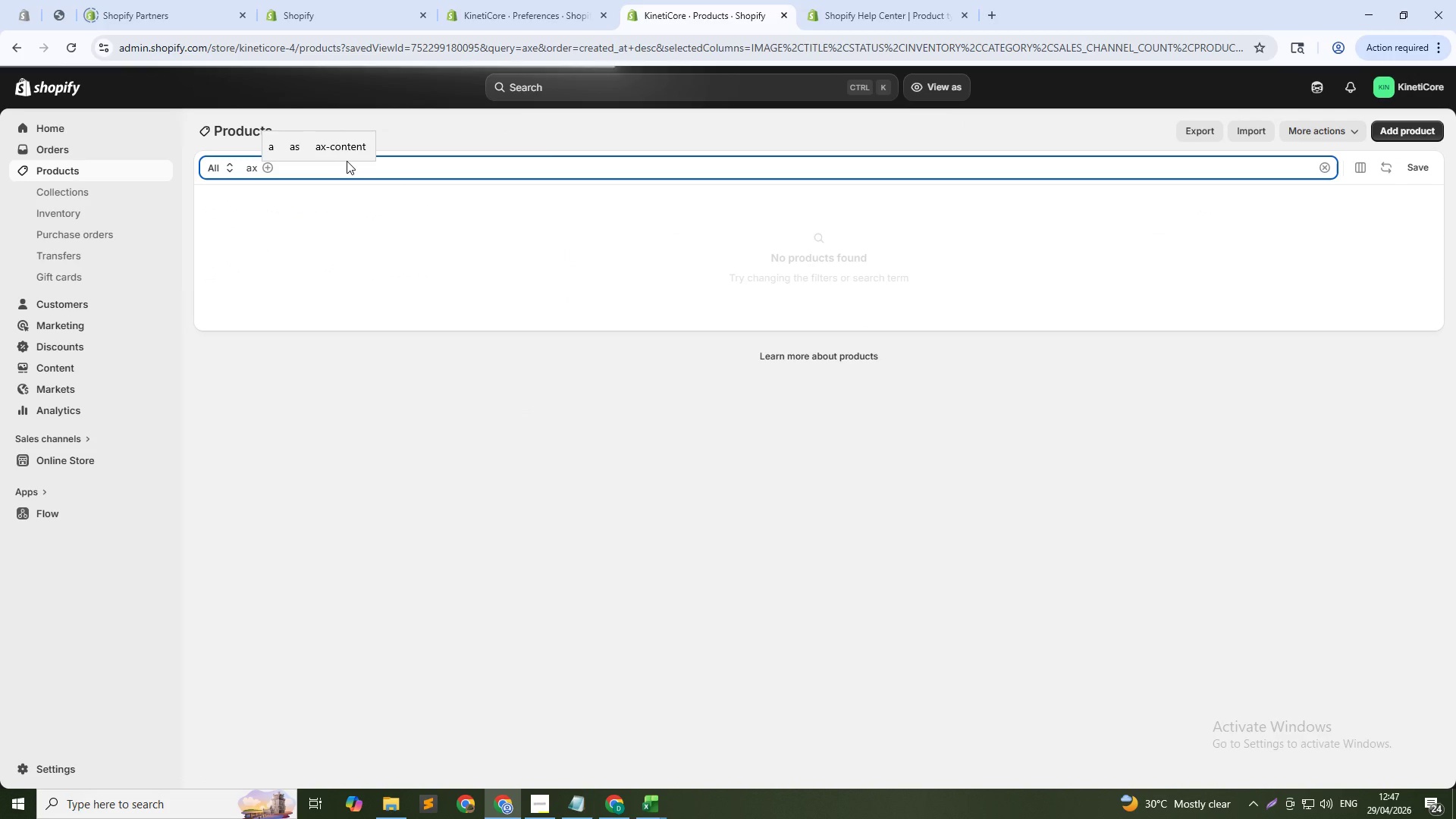 
key(Alt+Tab)
 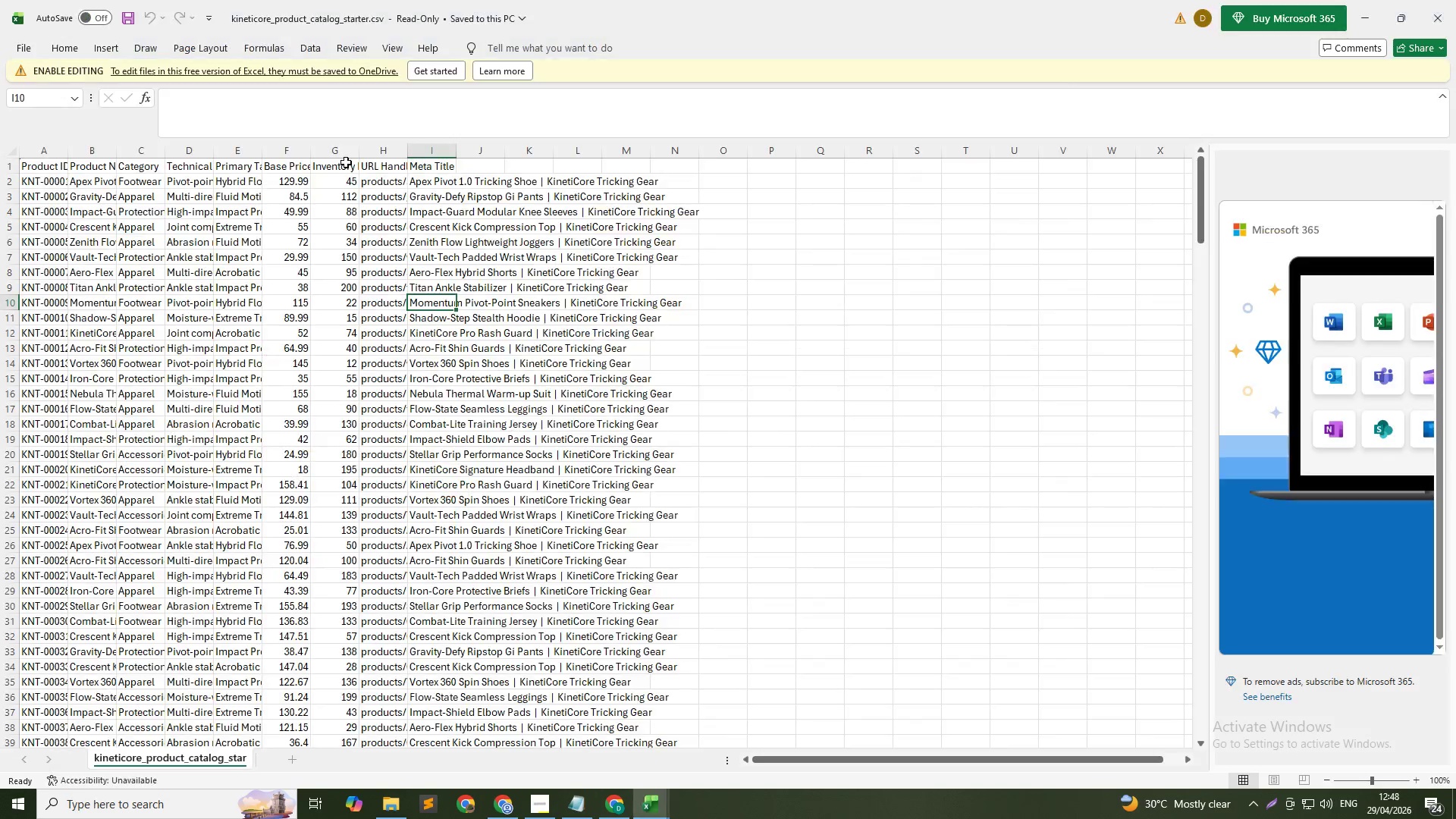 
key(Alt+AltLeft)
 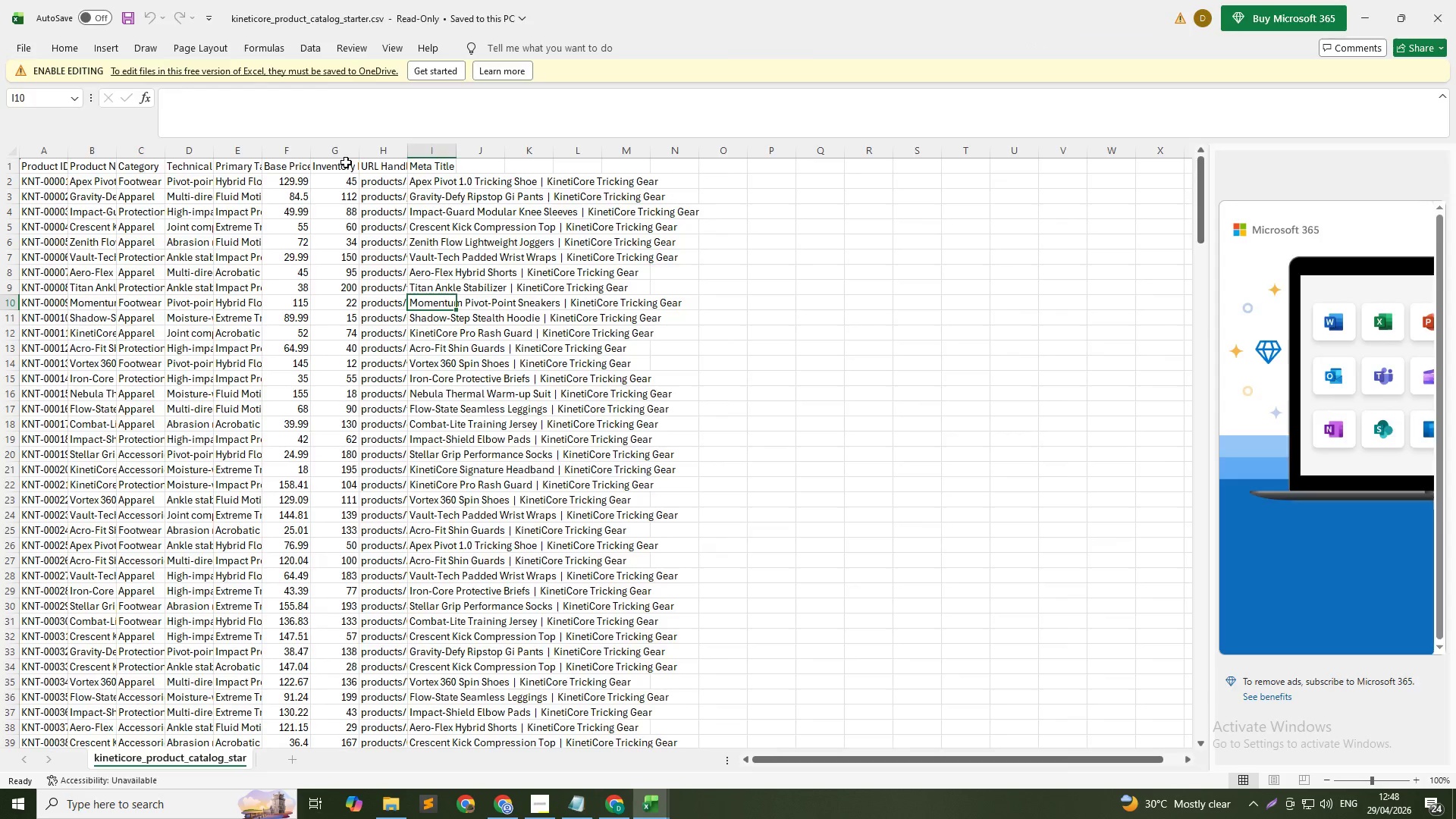 
key(Alt+Tab)
 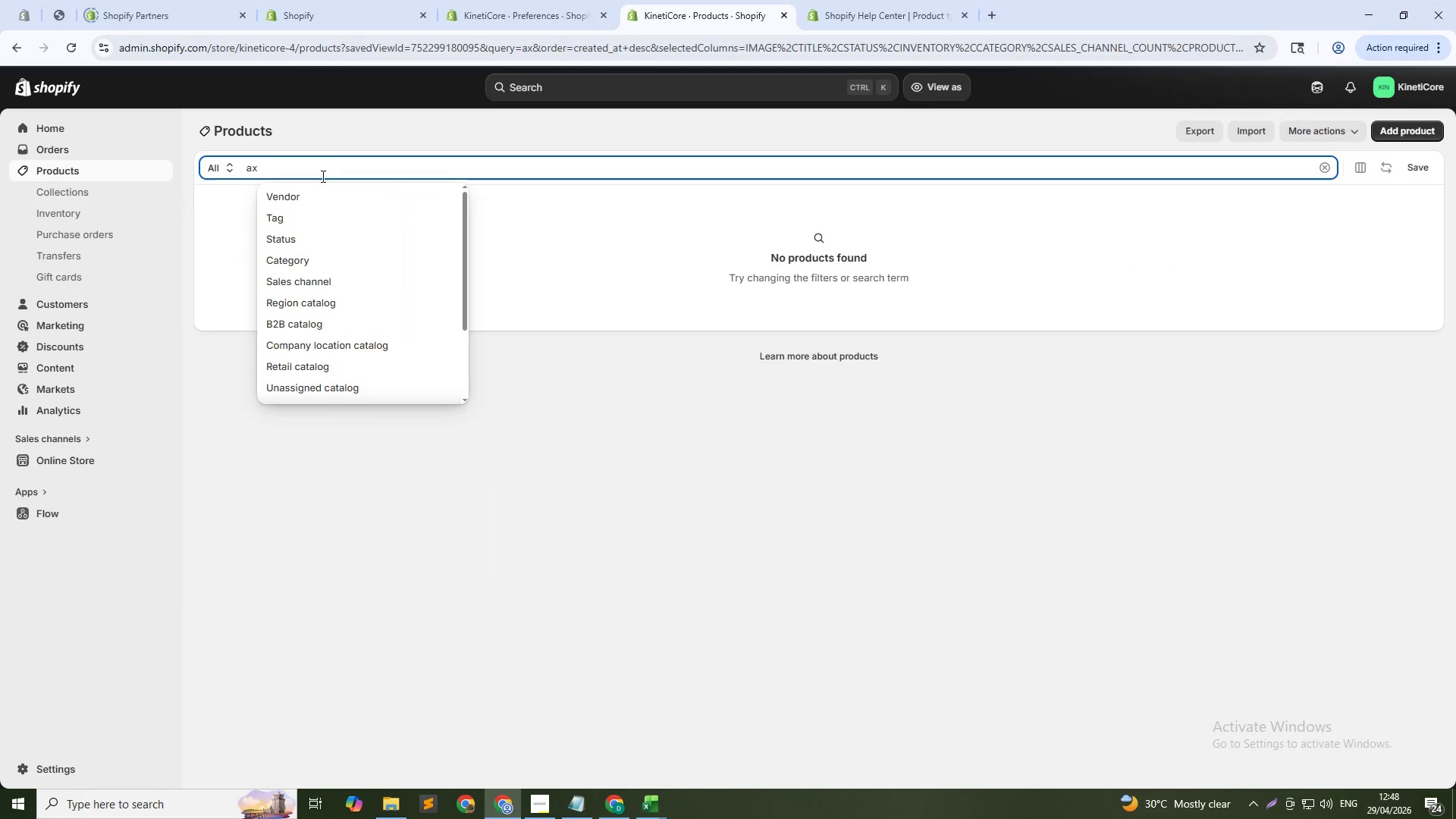 
key(Backspace)
key(Backspace)
key(Backspace)
key(Backspace)
key(Backspace)
type(APEX)
 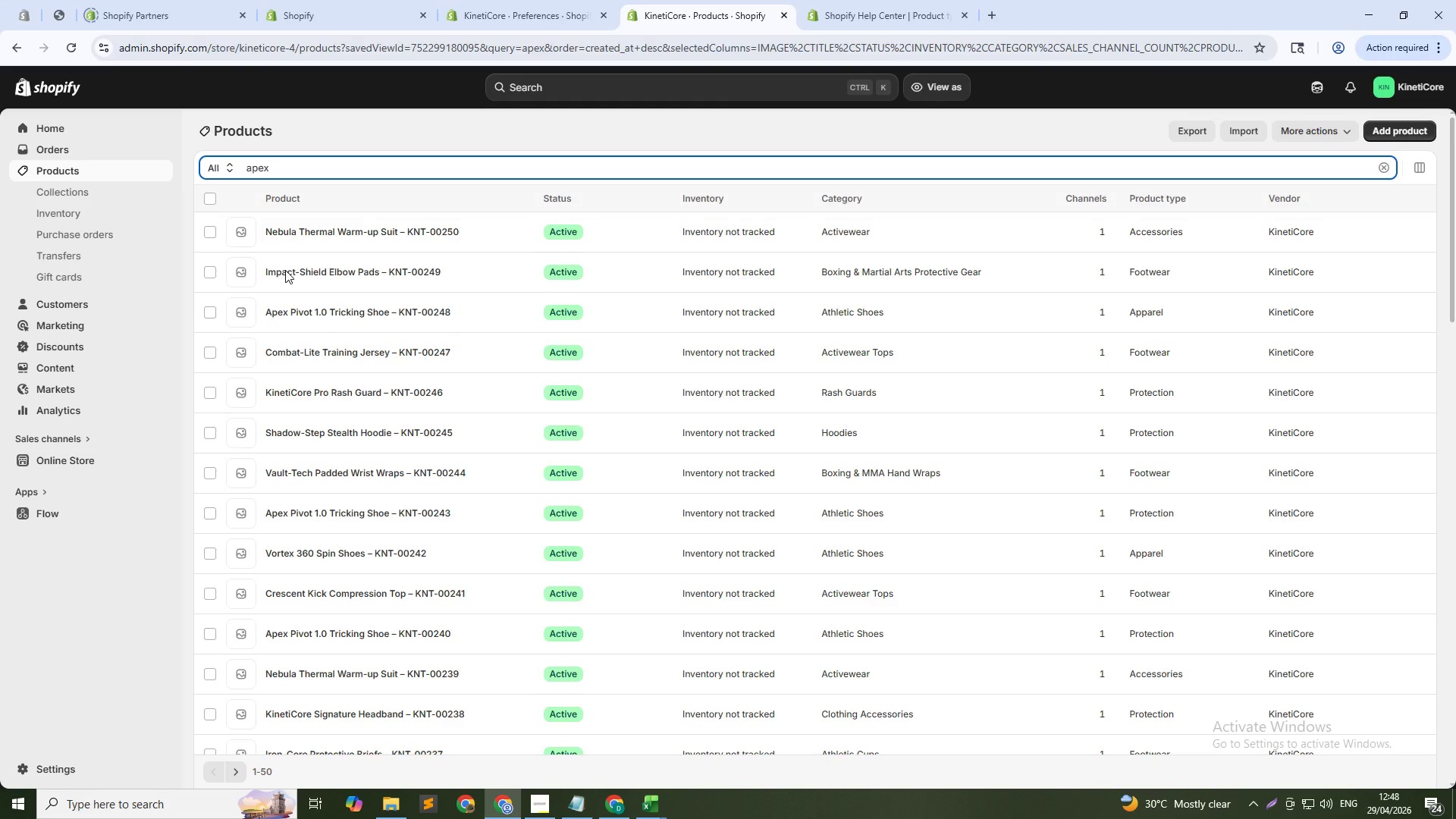 
scroll: coordinate [285, 270], scroll_direction: down, amount: 7.0
 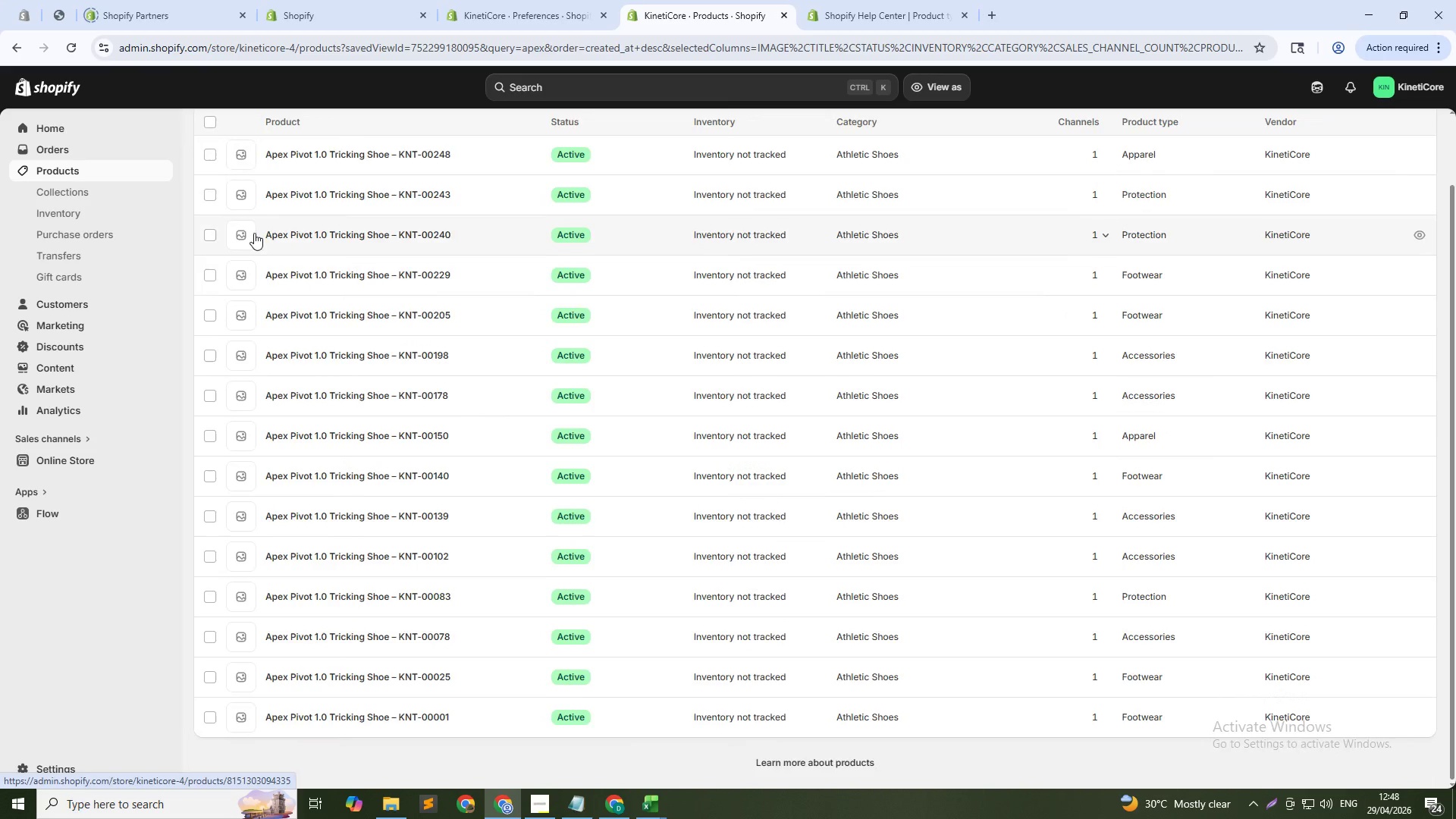 
scroll: coordinate [254, 234], scroll_direction: up, amount: 5.0
 